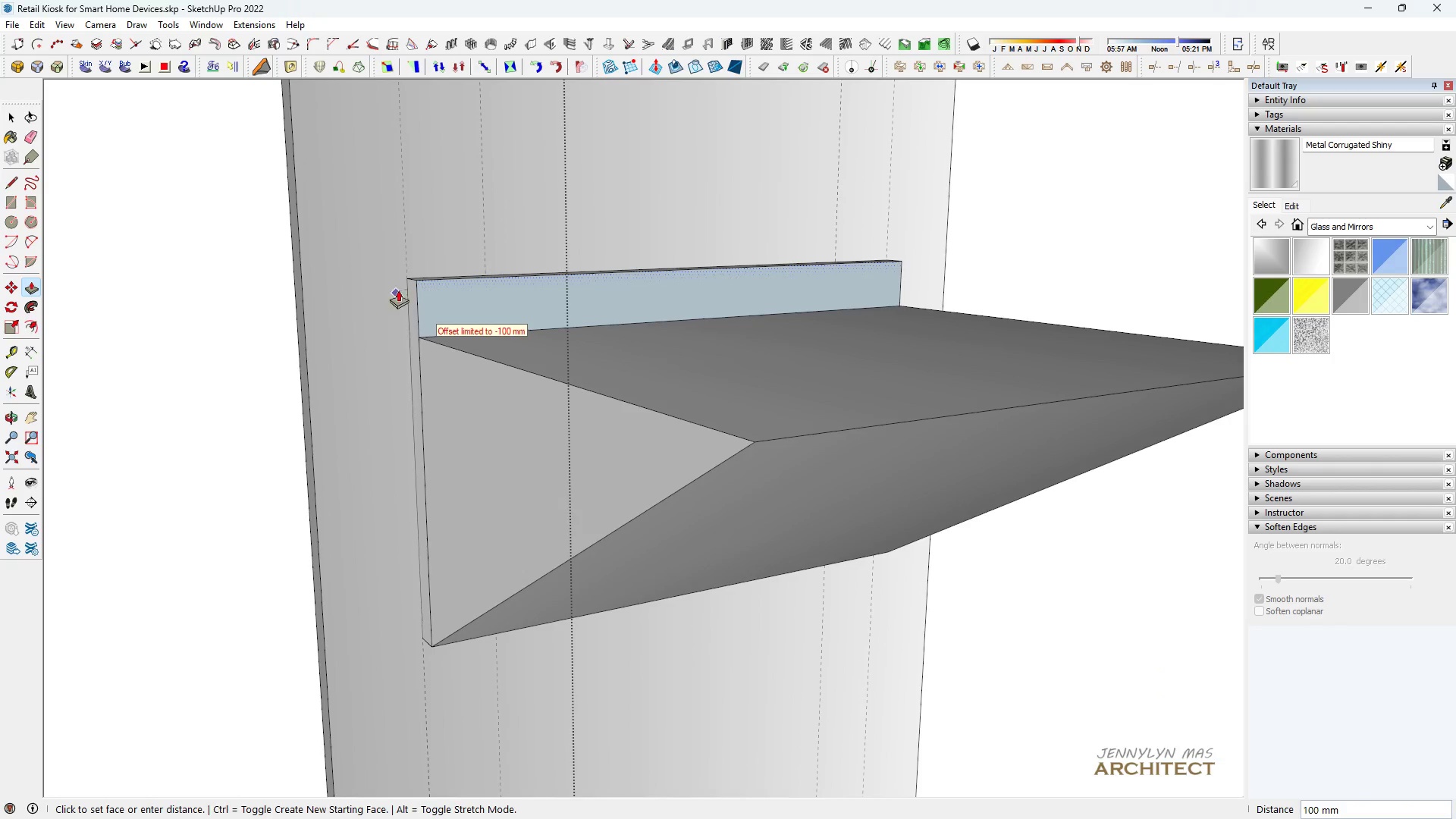 
key(Control+ControlLeft)
 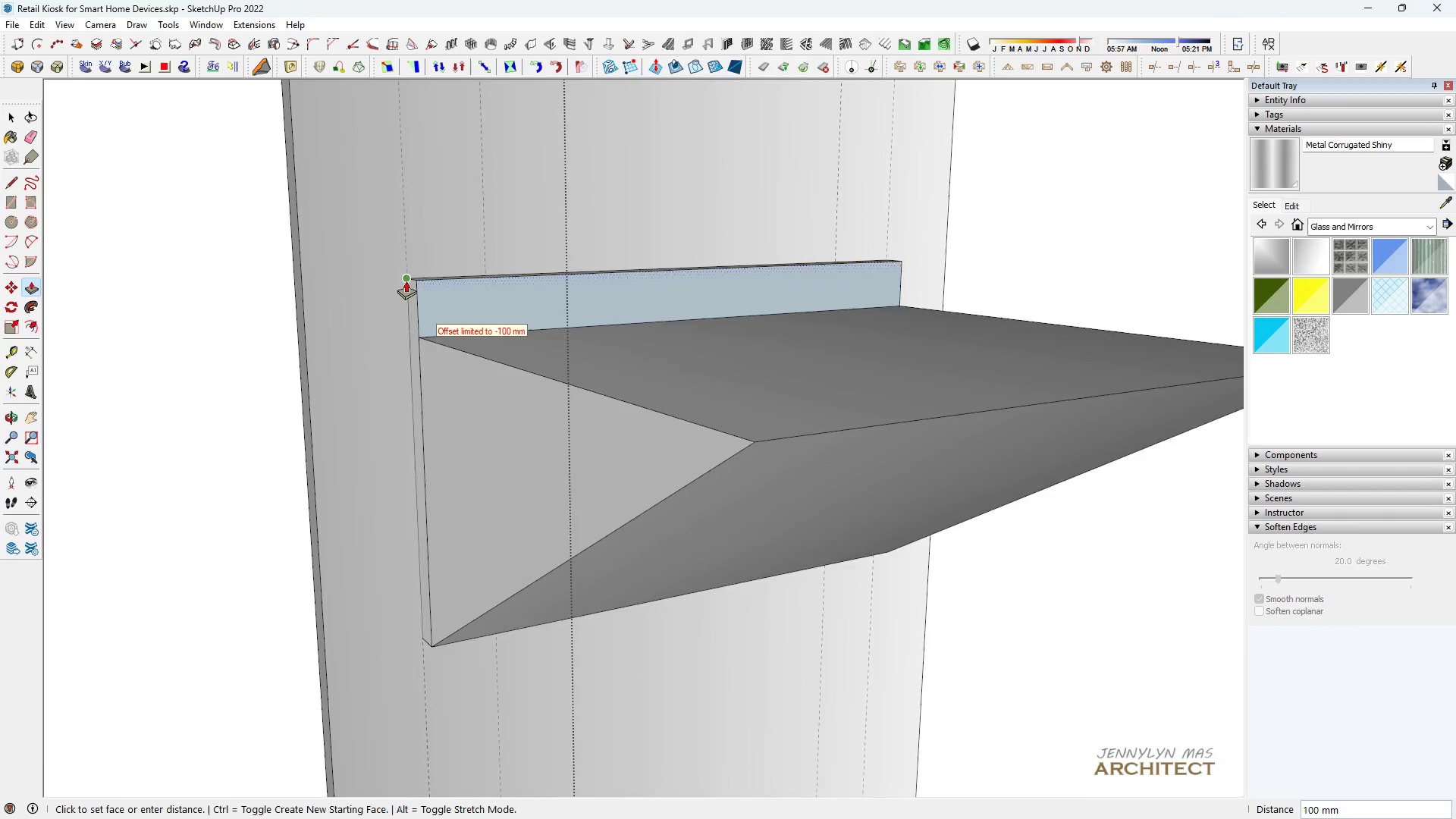 
scroll: coordinate [406, 281], scroll_direction: up, amount: 4.0
 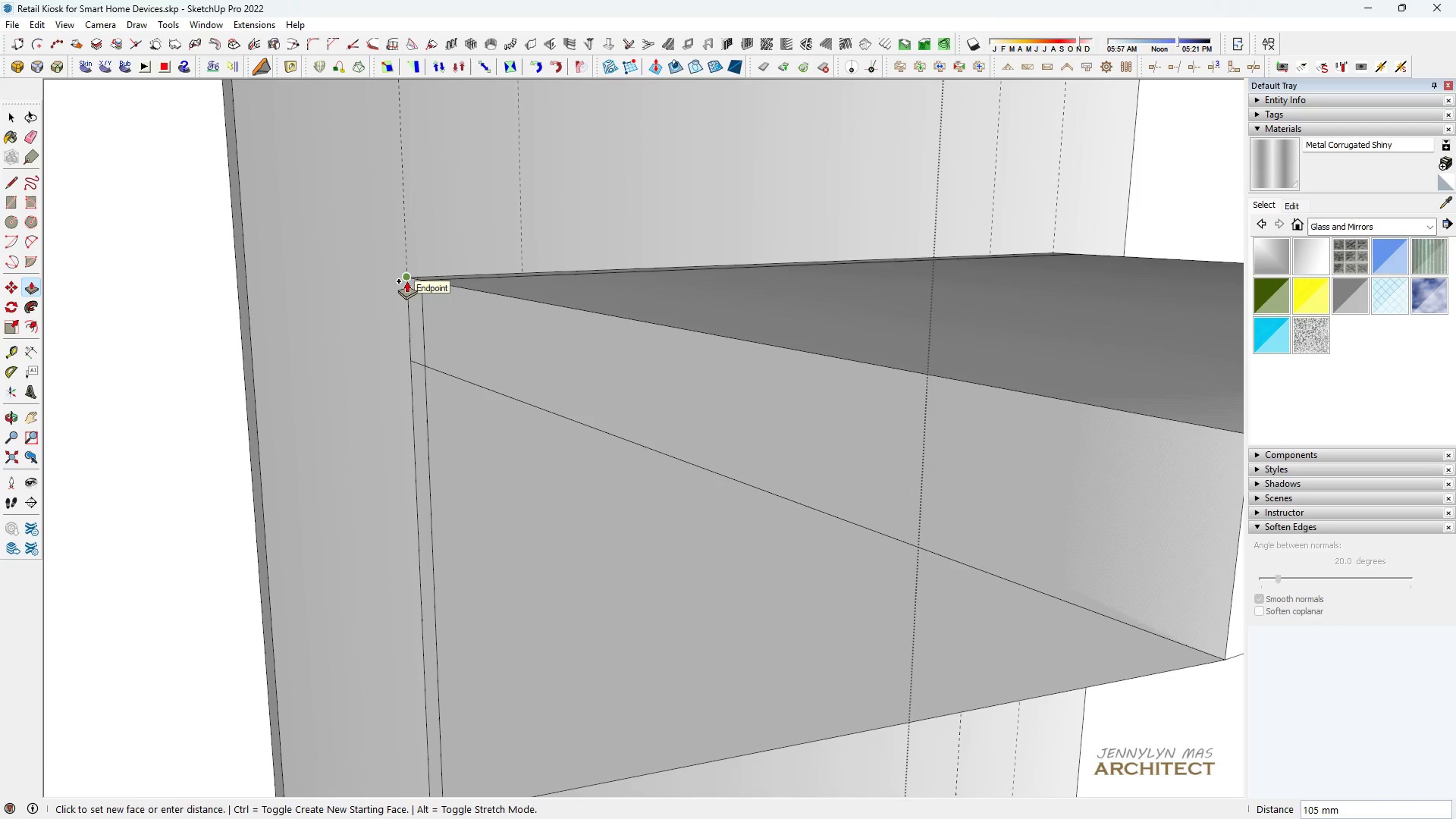 
left_click([406, 281])
 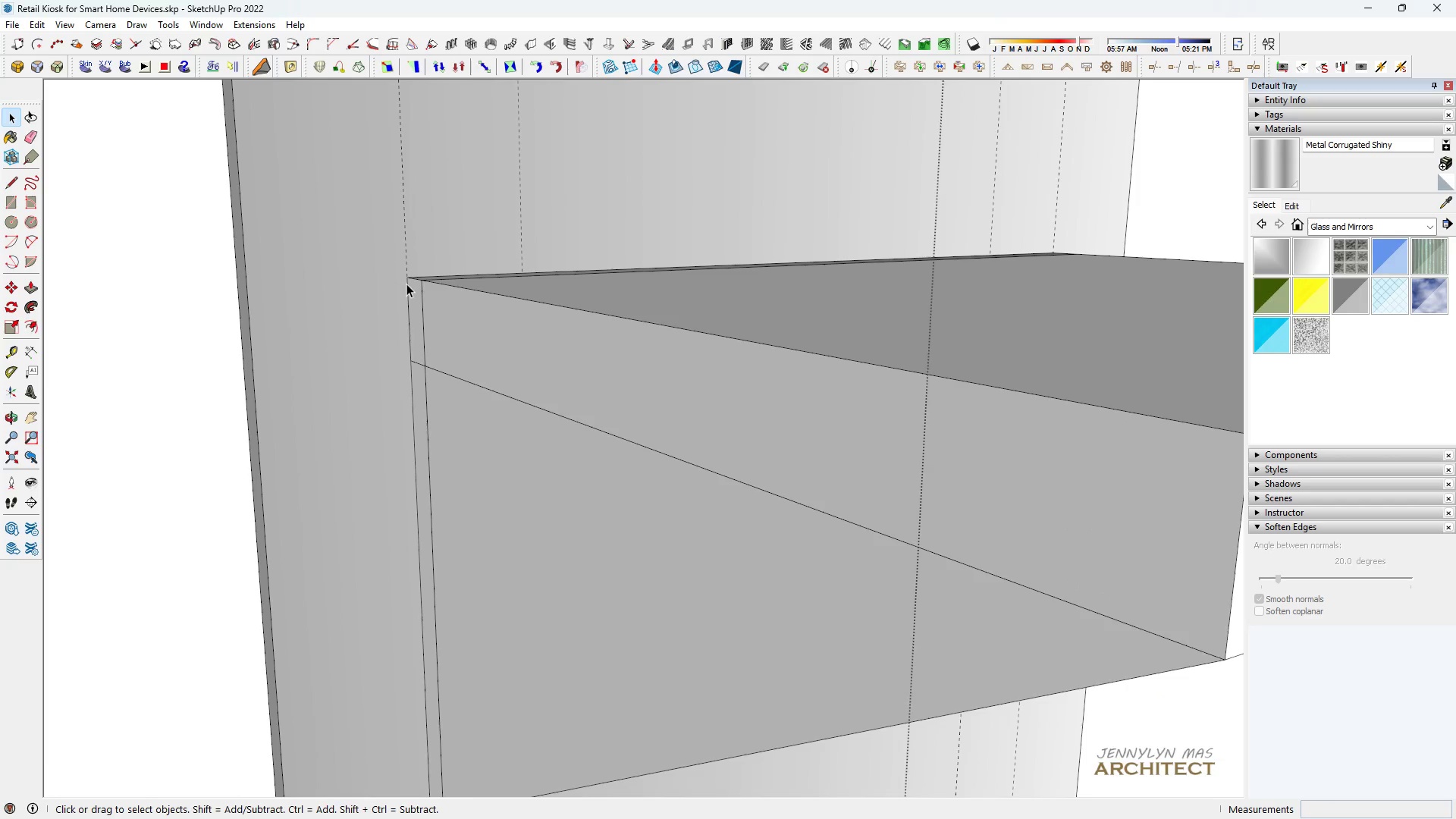 
key(Space)
 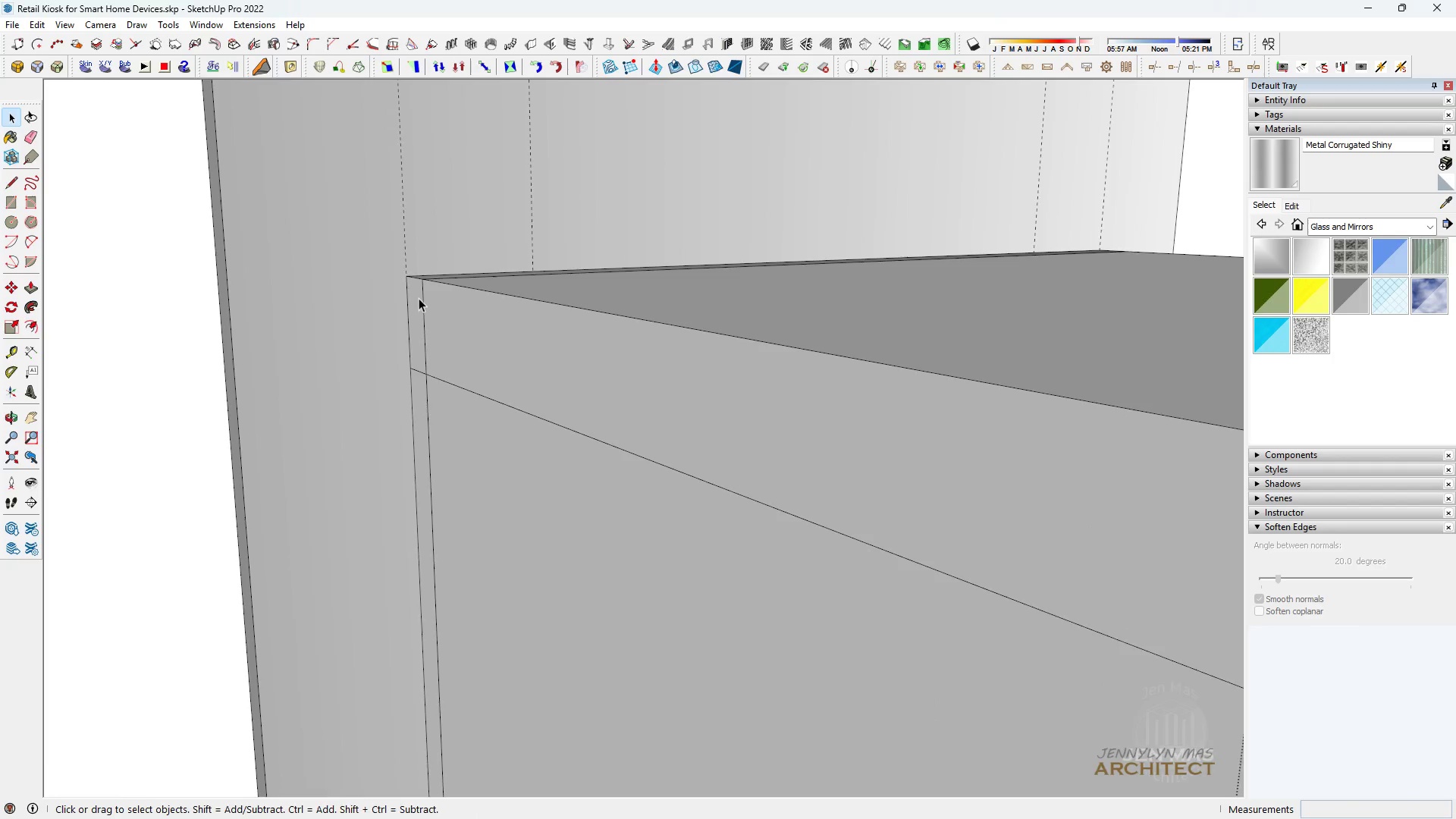 
scroll: coordinate [418, 297], scroll_direction: up, amount: 2.0
 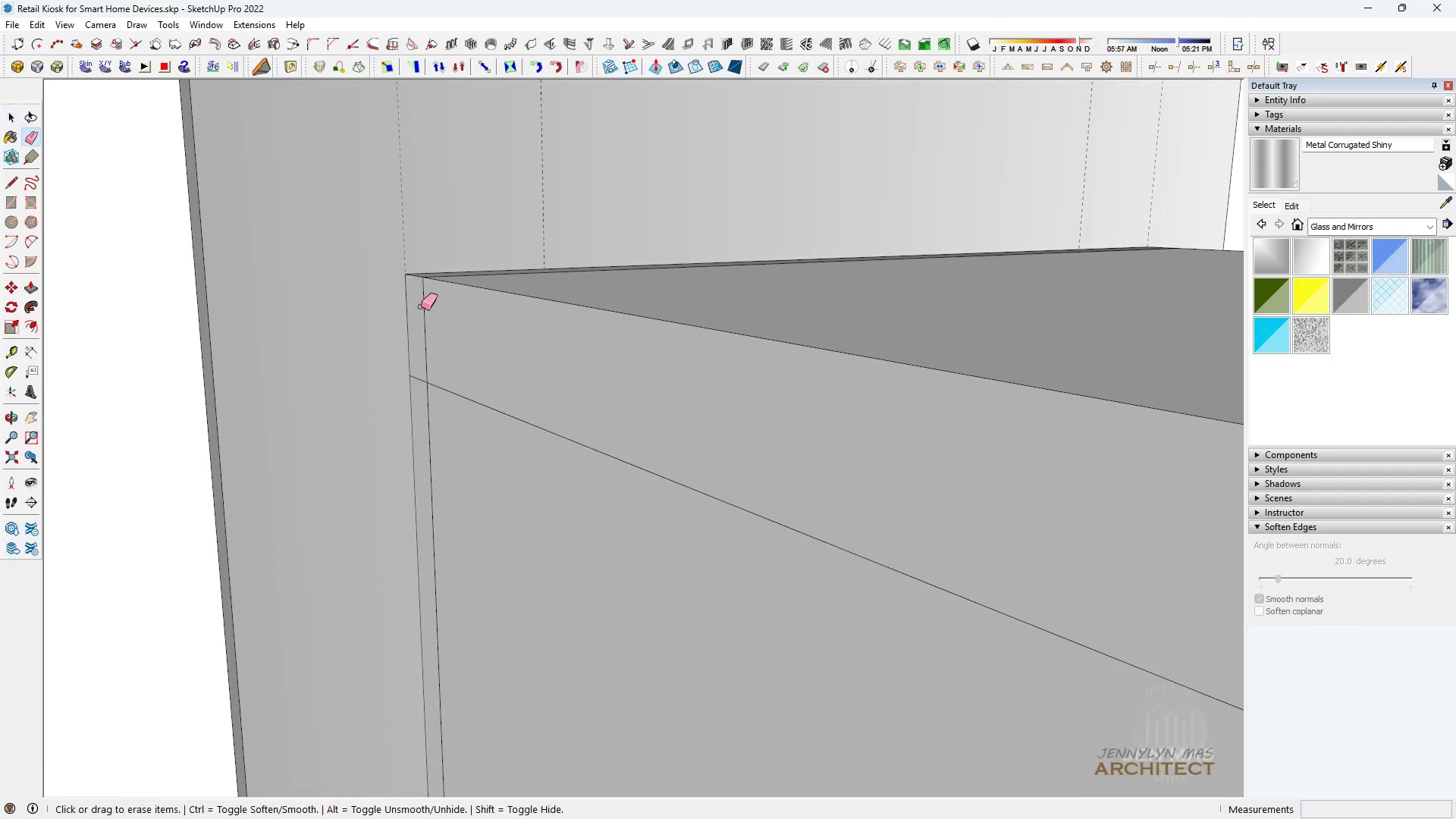 
key(E)
 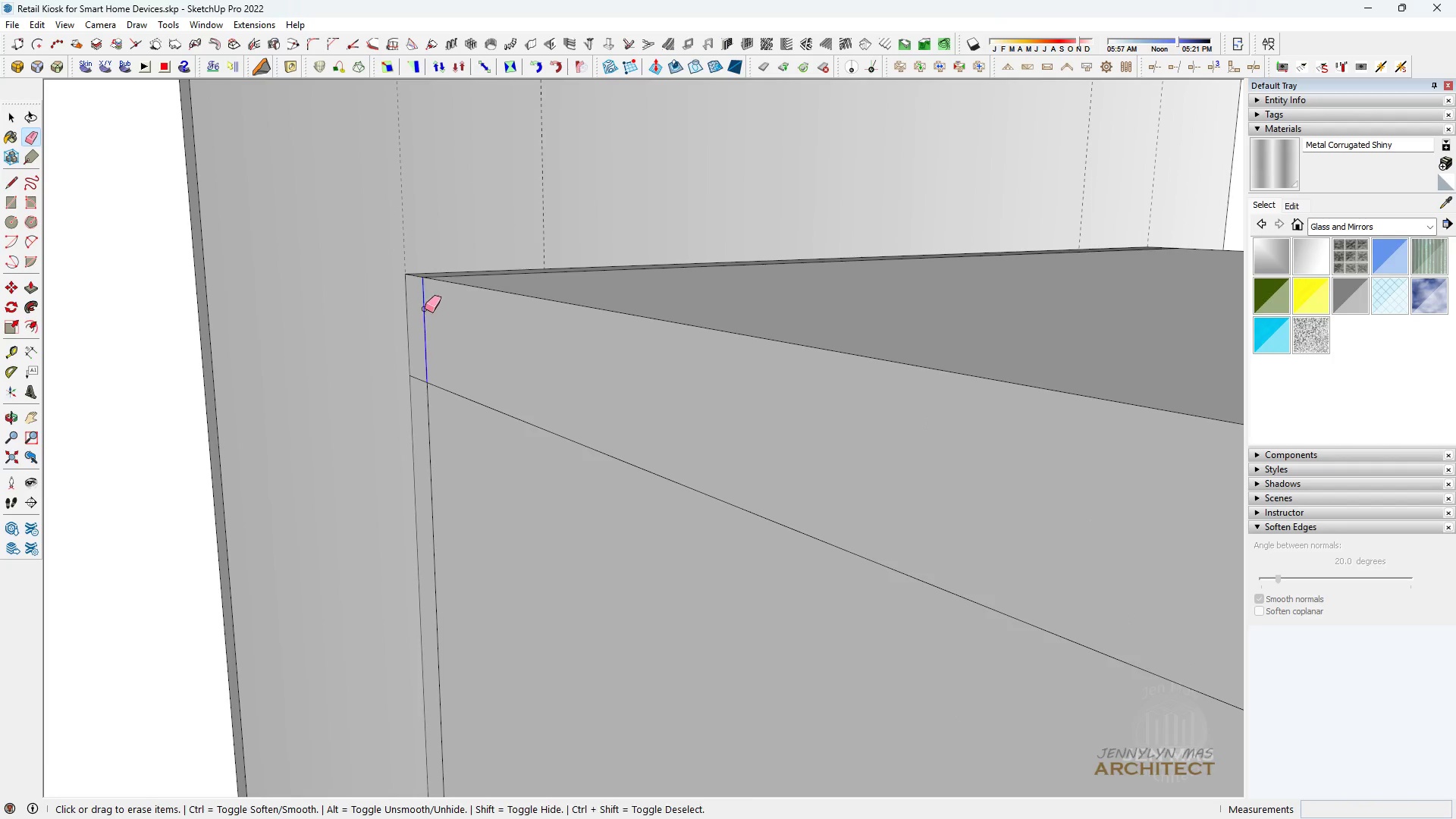 
left_click_drag(start_coordinate=[424, 307], to_coordinate=[427, 314])
 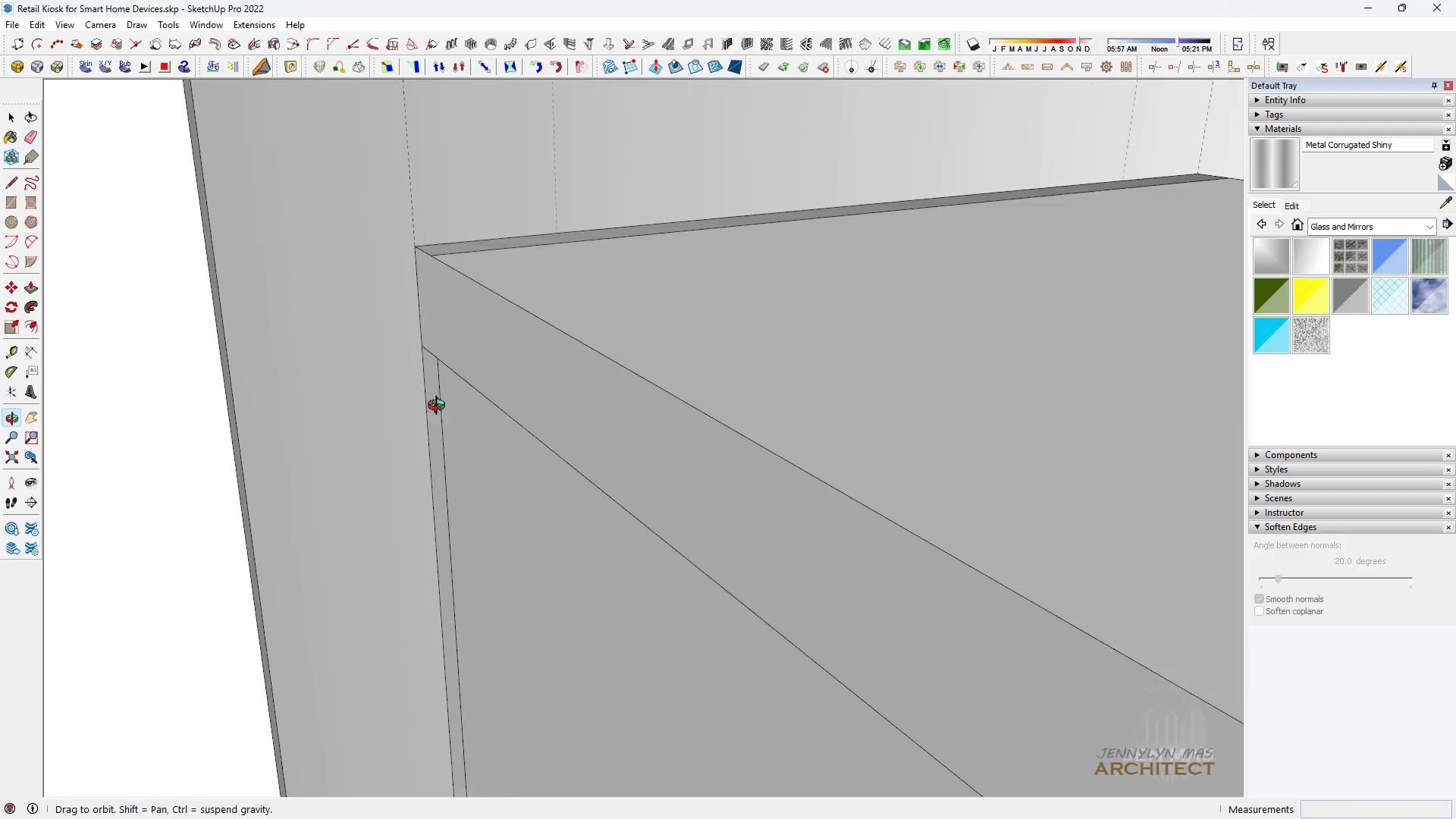 
scroll: coordinate [1150, 543], scroll_direction: down, amount: 9.0
 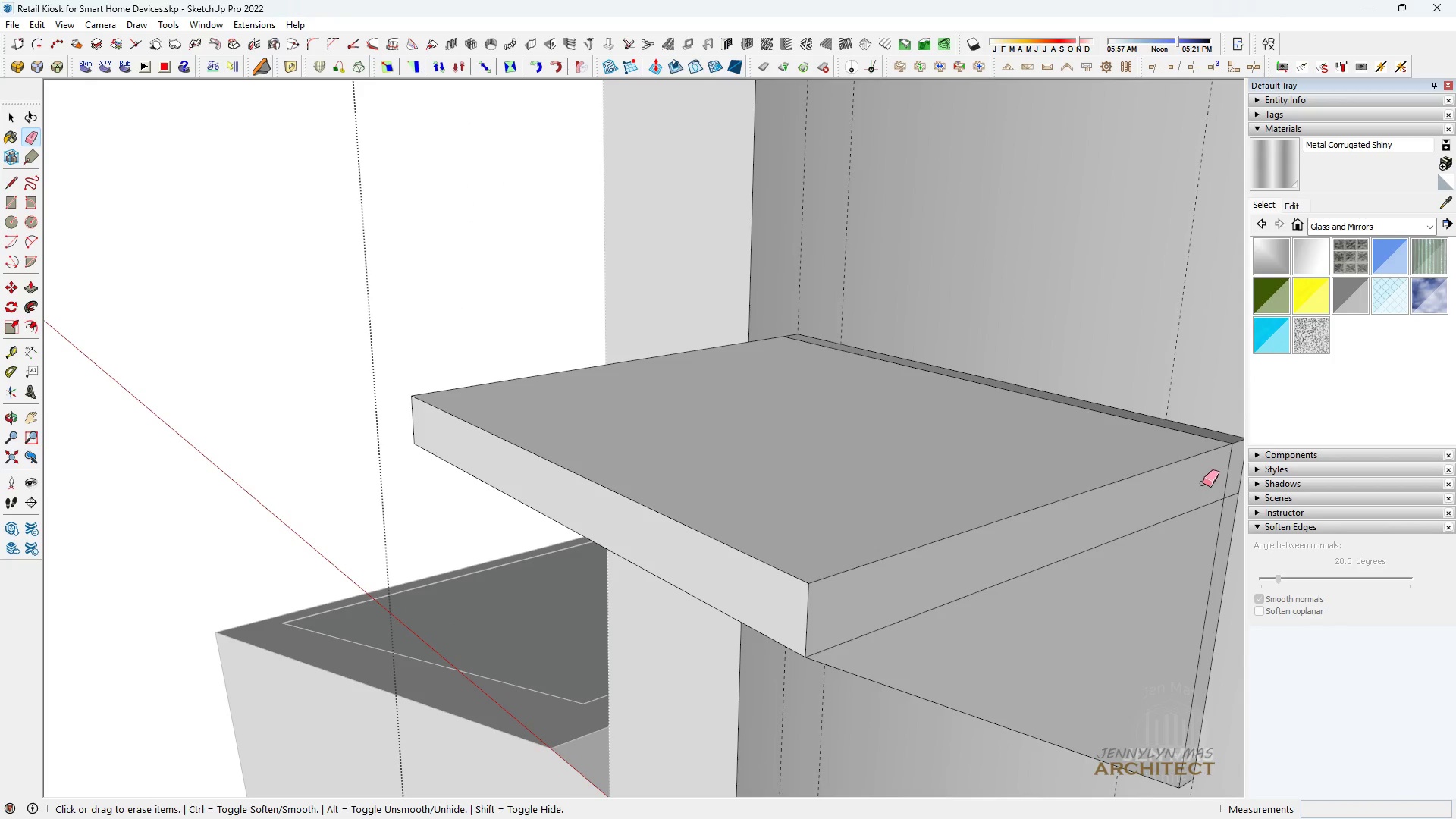 
left_click_drag(start_coordinate=[1219, 479], to_coordinate=[1227, 479])
 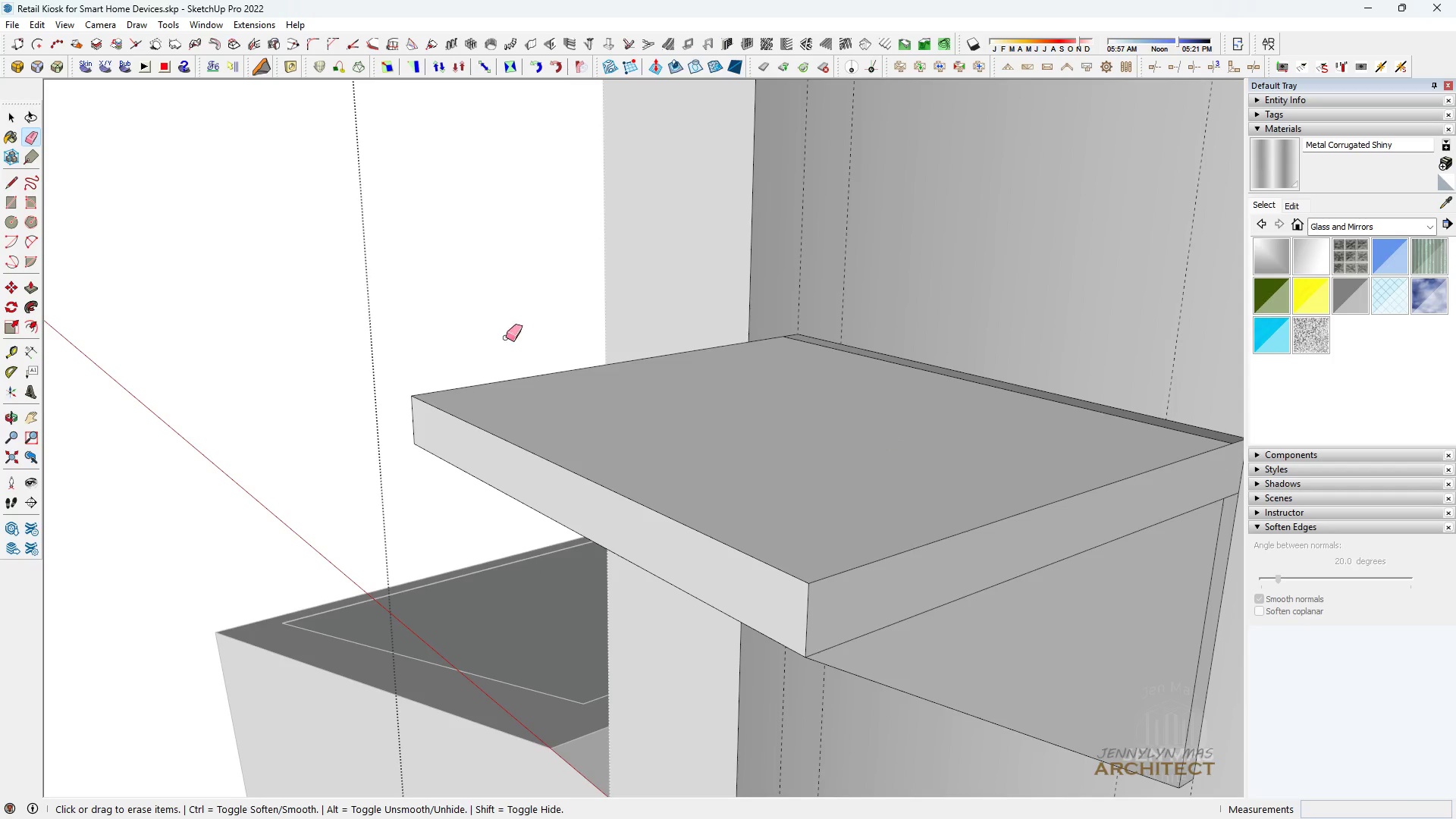 
scroll: coordinate [487, 338], scroll_direction: down, amount: 6.0
 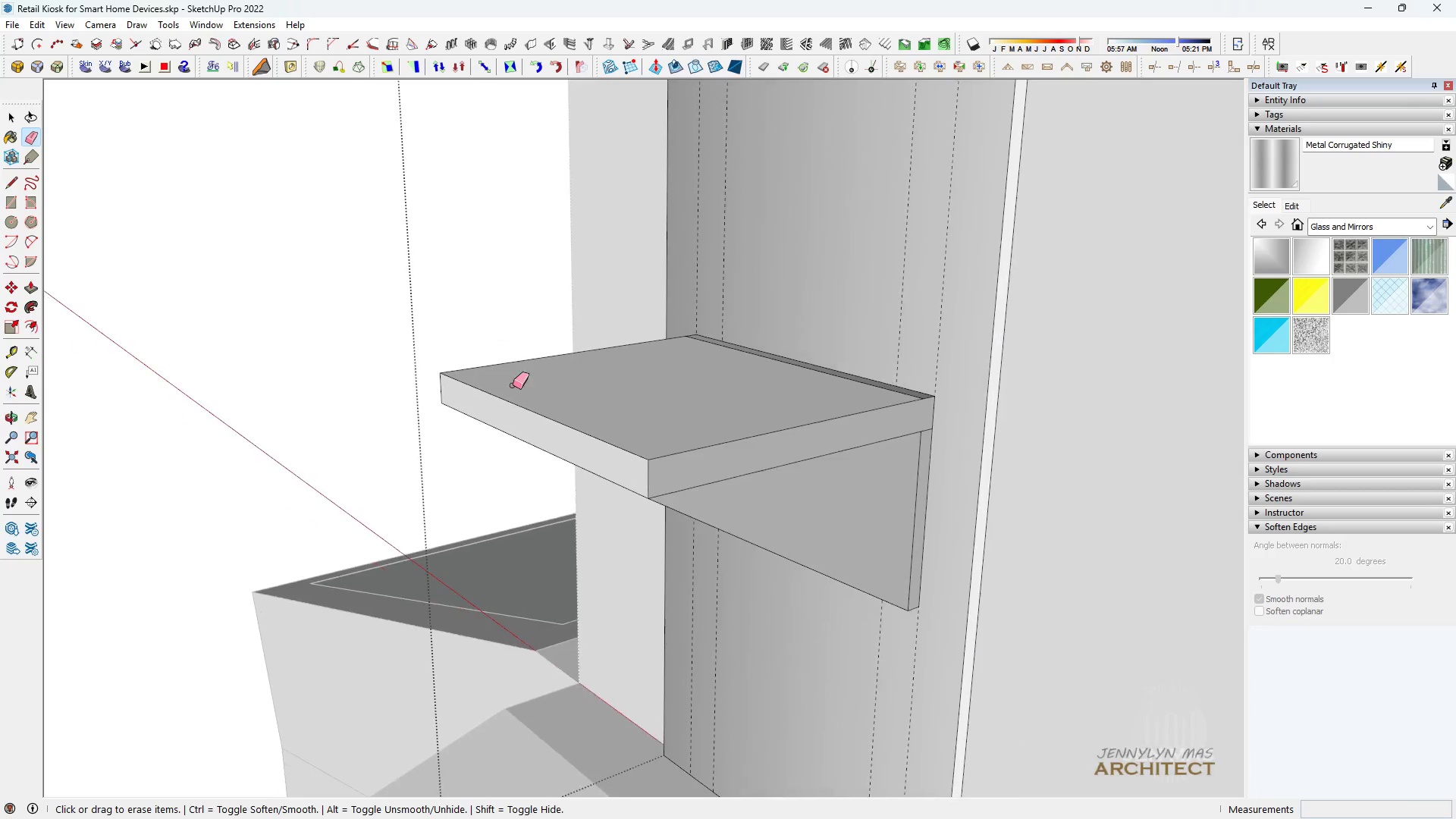 
key(Space)
 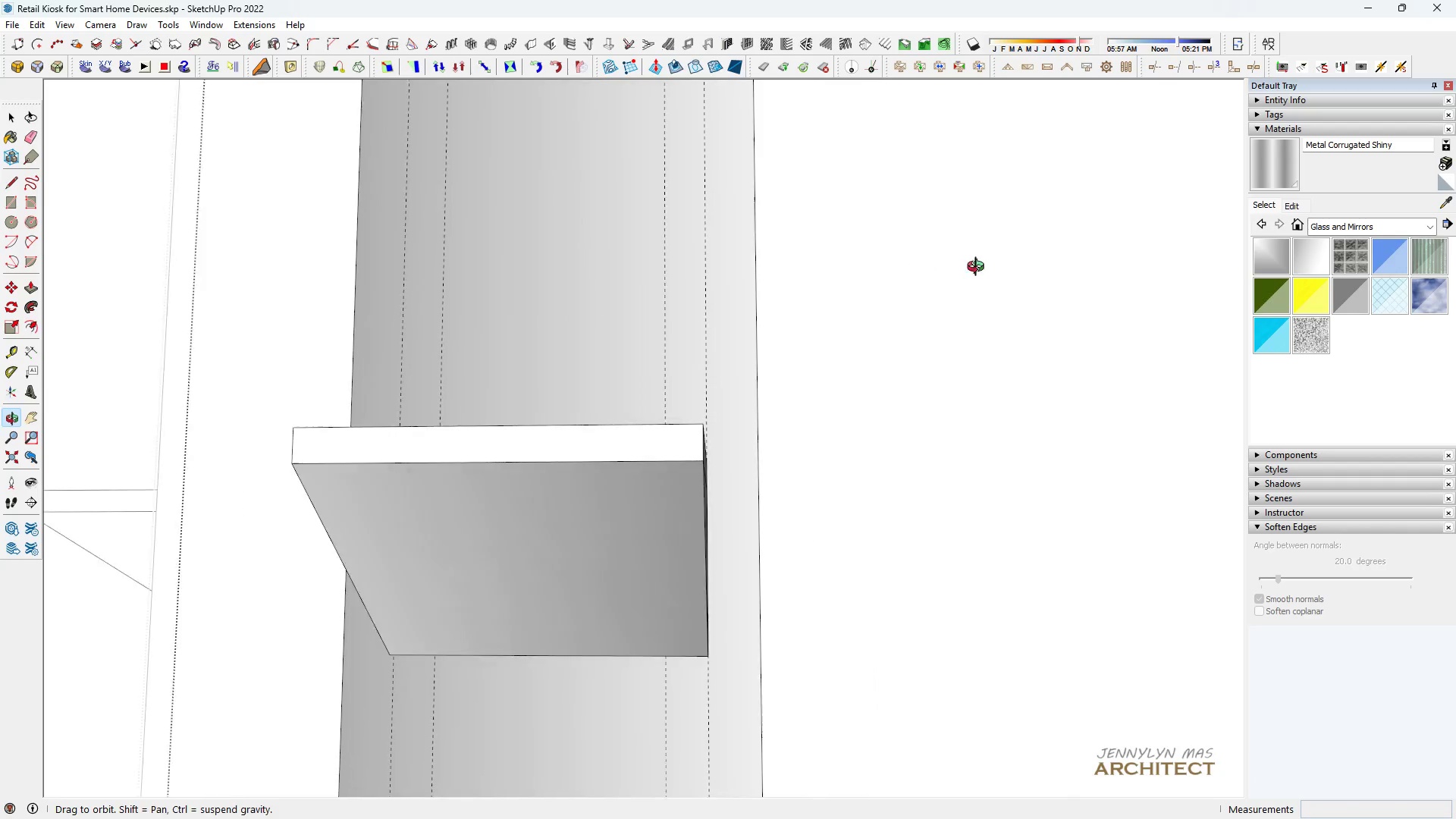 
scroll: coordinate [1039, 323], scroll_direction: down, amount: 1.0
 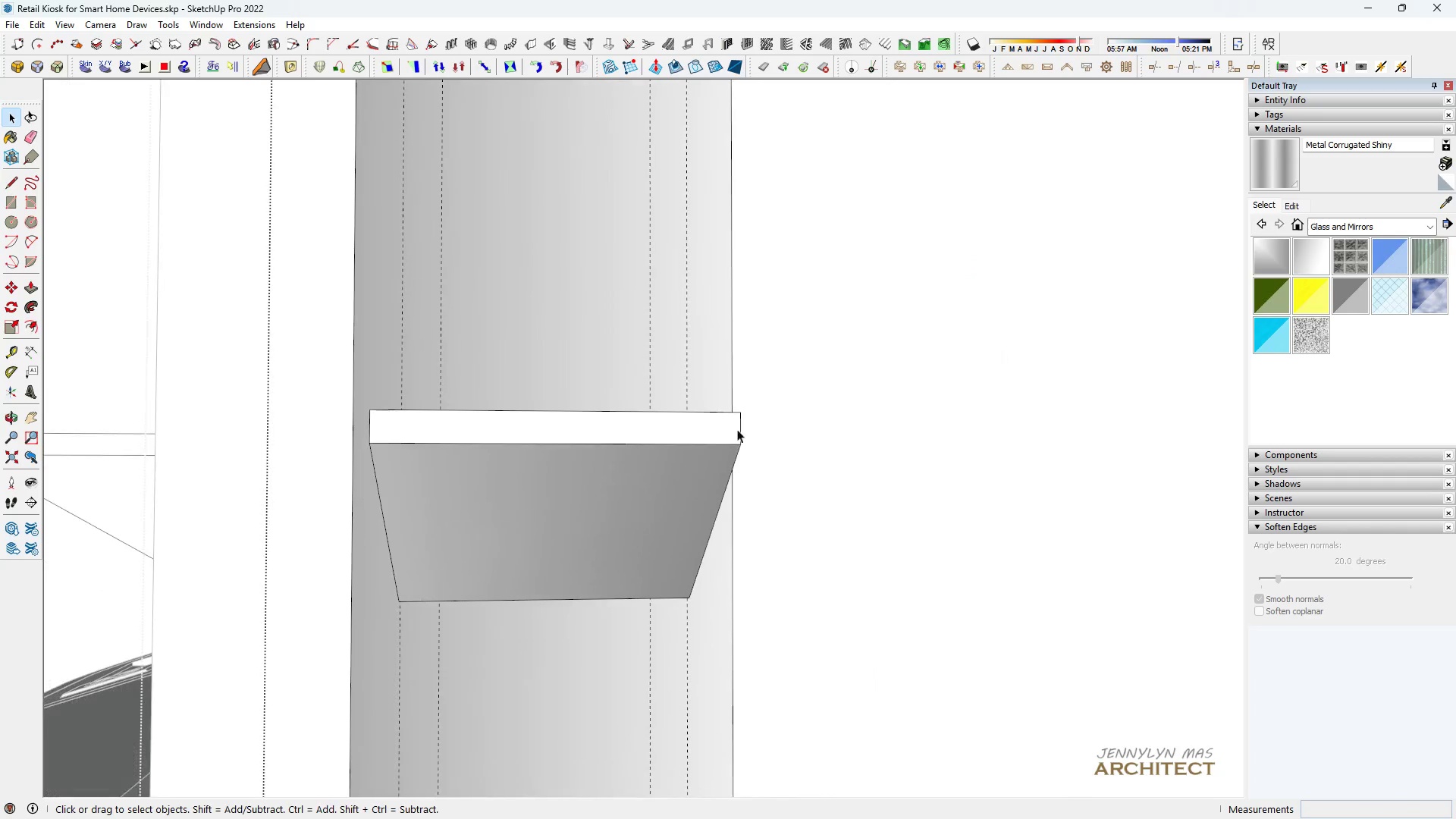 
key(Space)
 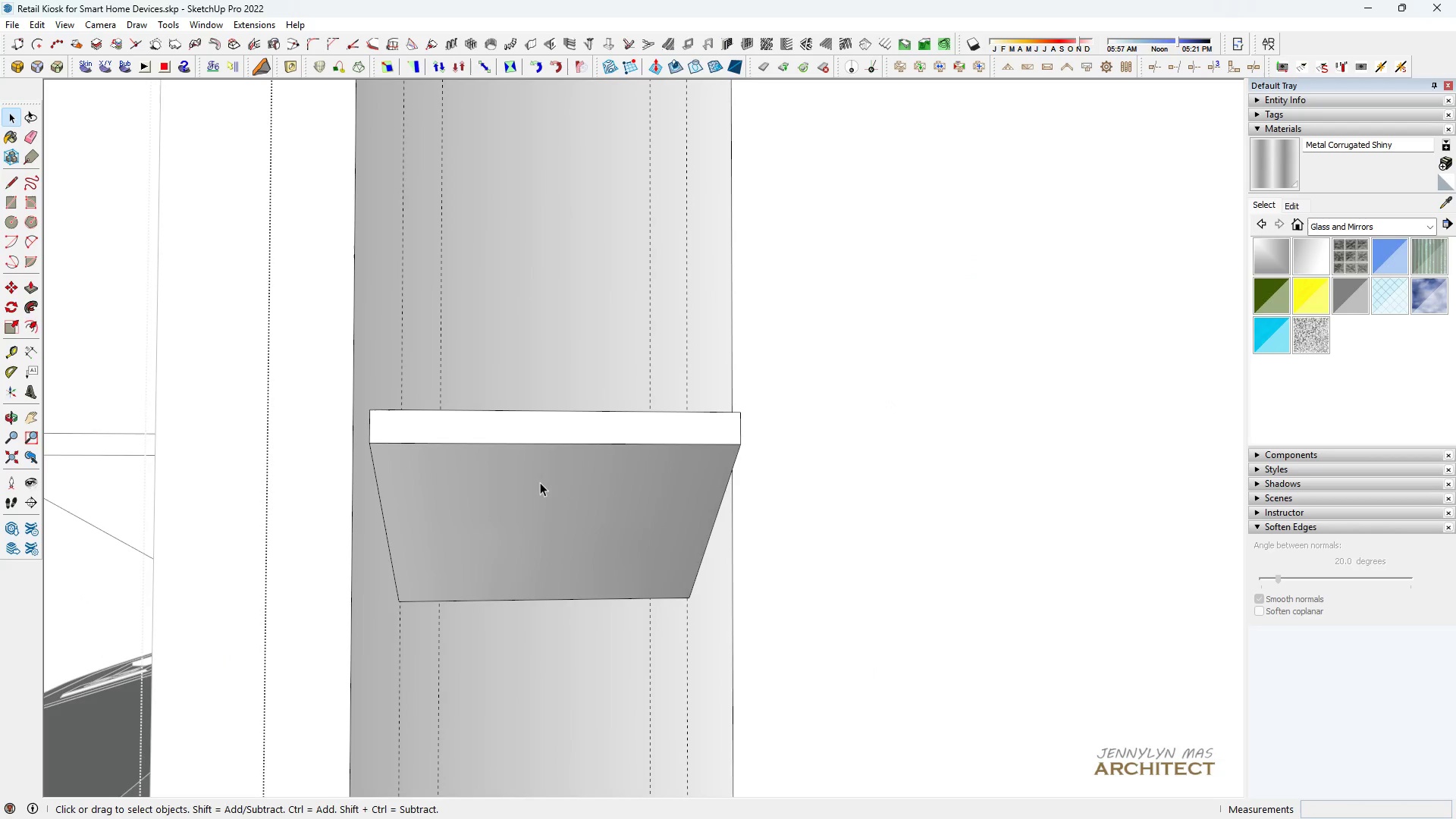 
left_click([538, 482])
 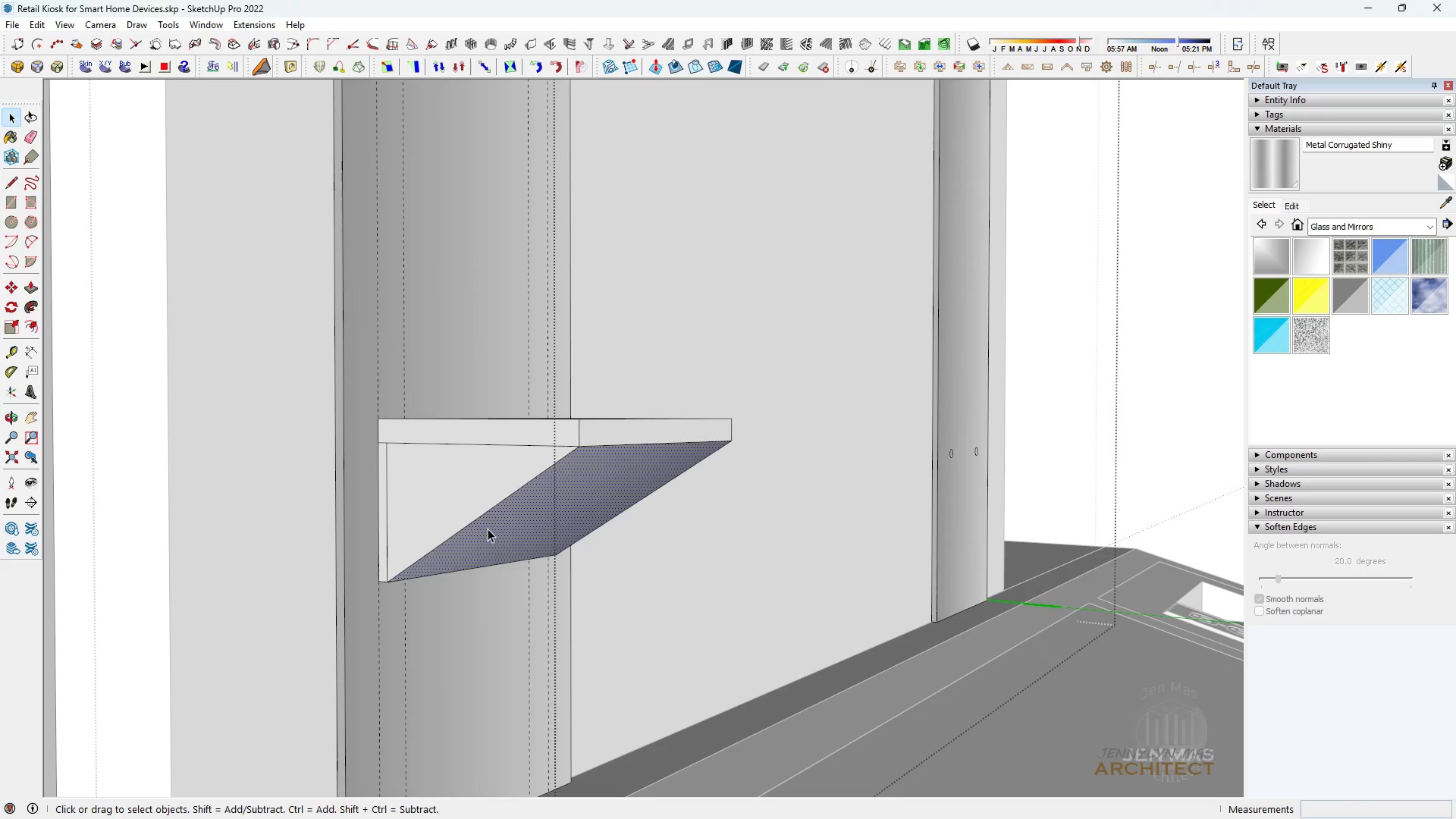 
left_click([469, 510])
 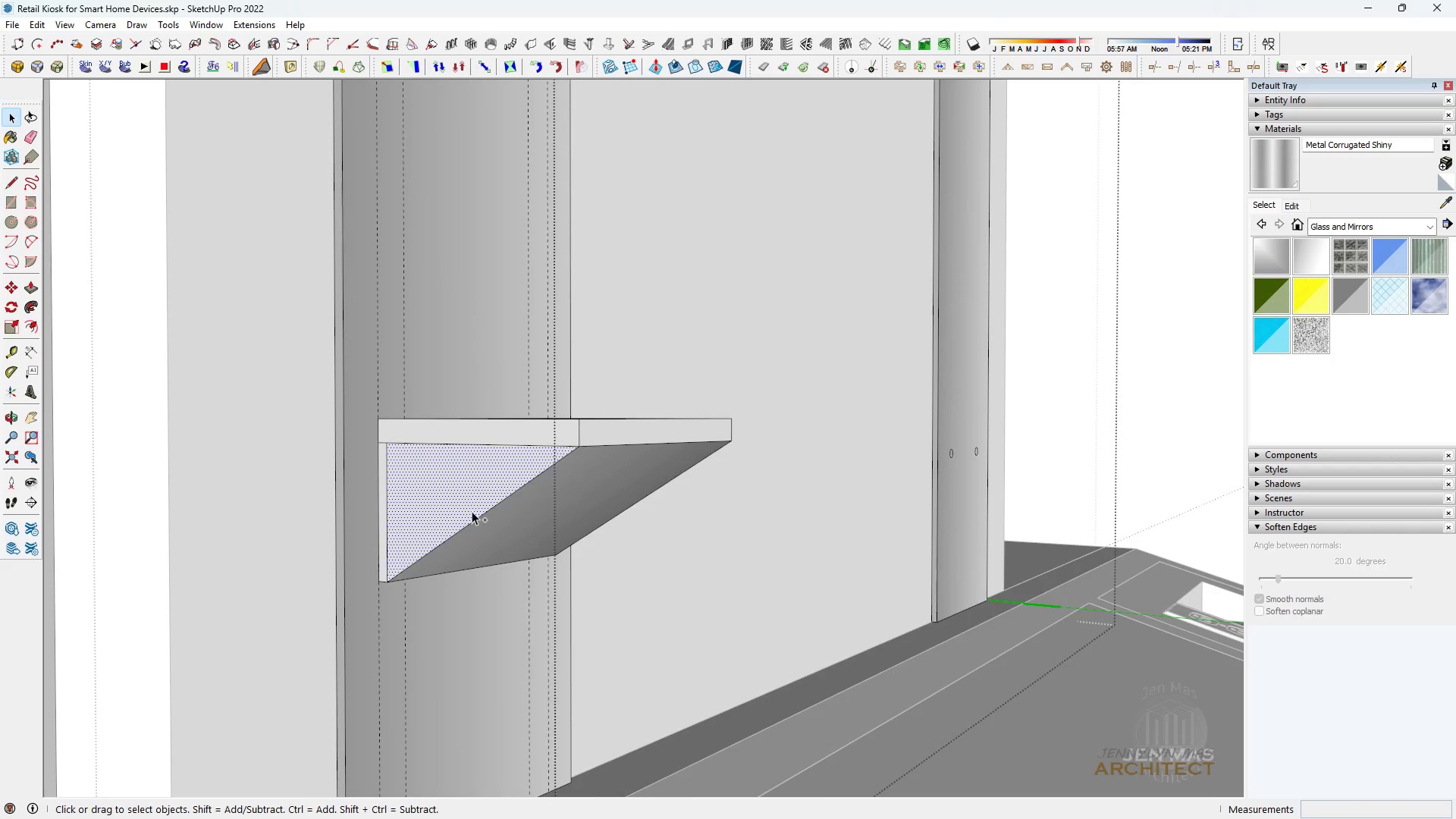 
scroll: coordinate [473, 512], scroll_direction: up, amount: 4.0
 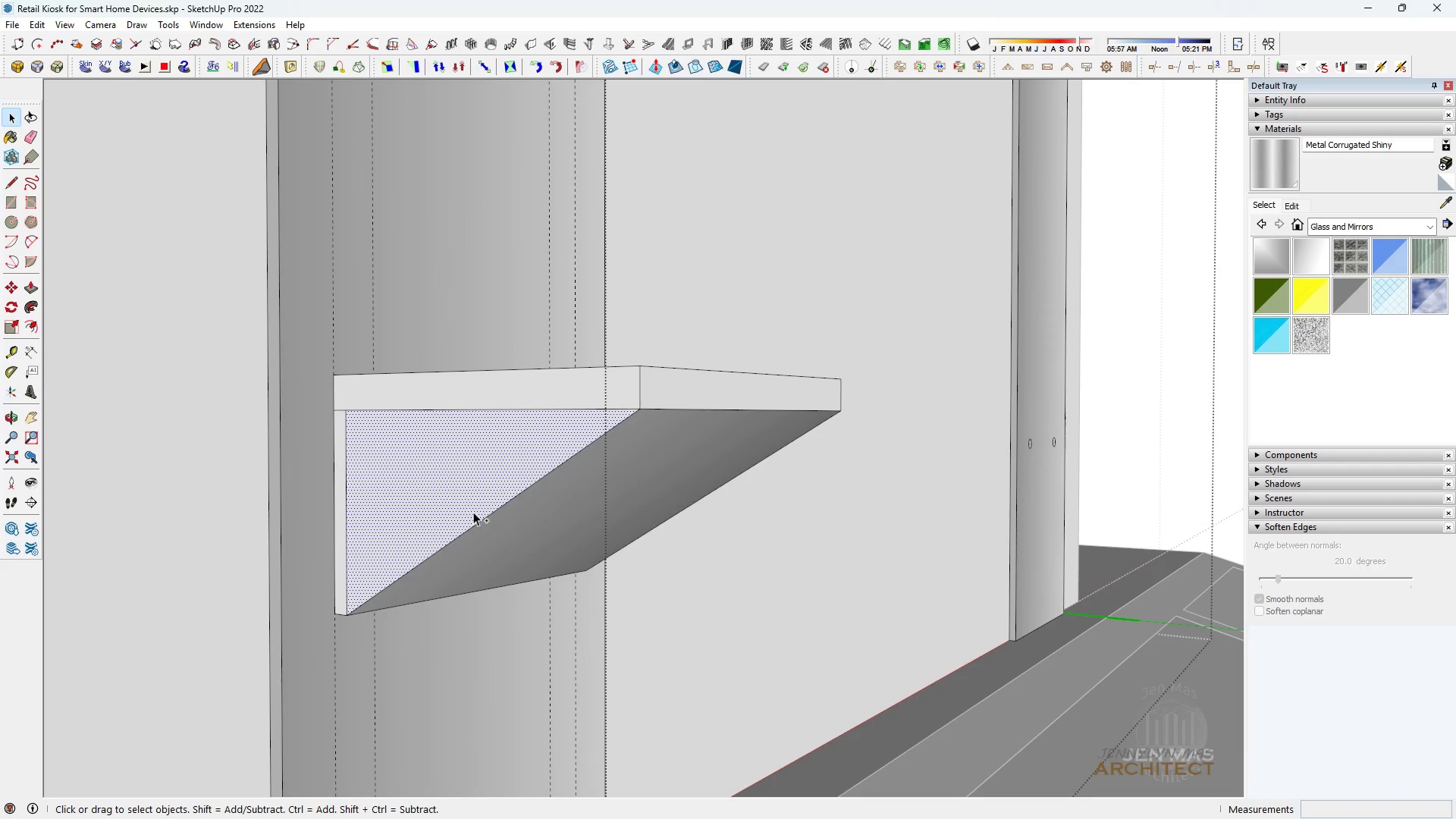 
key(Control+C)
 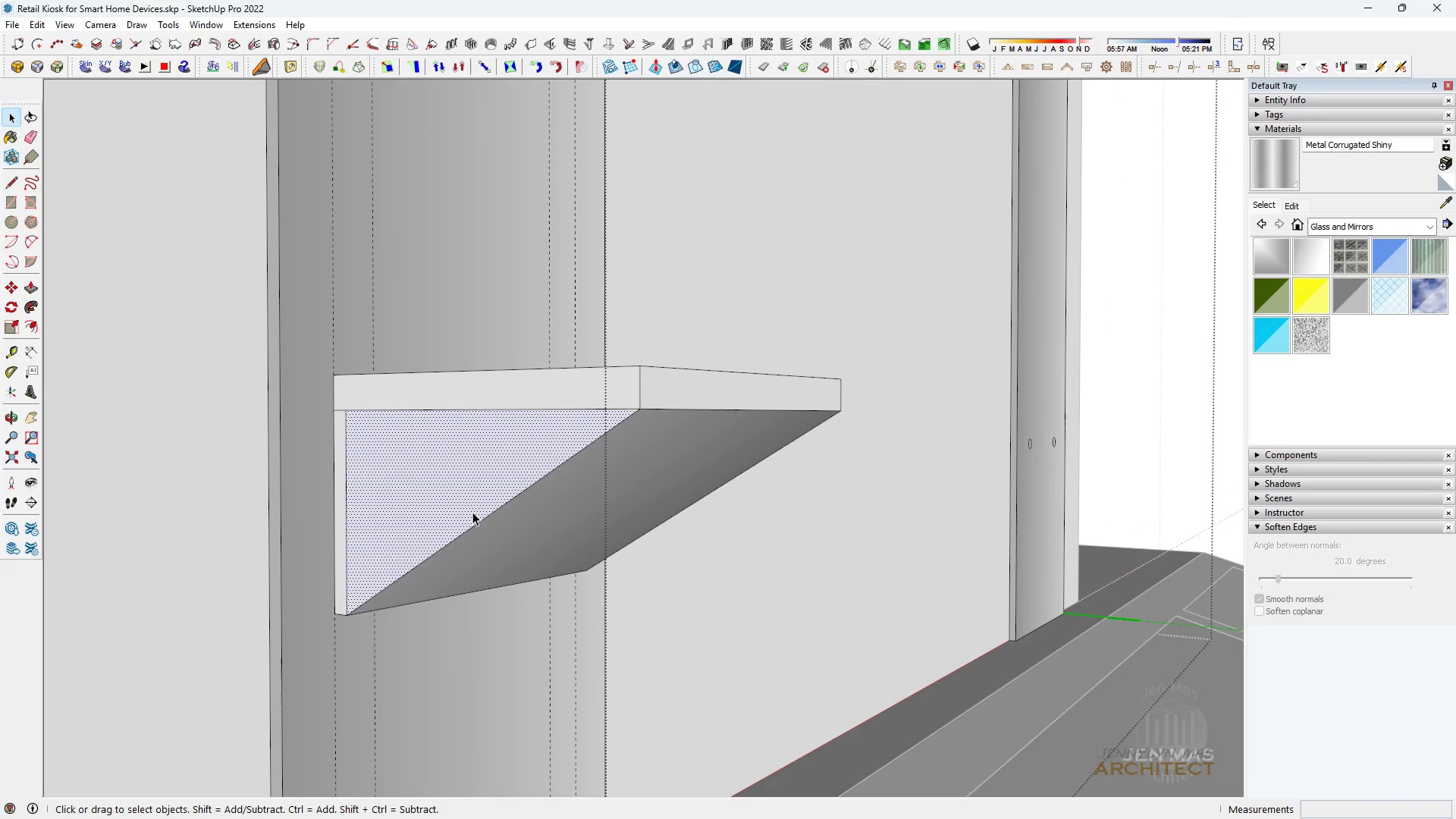 
key(Space)
 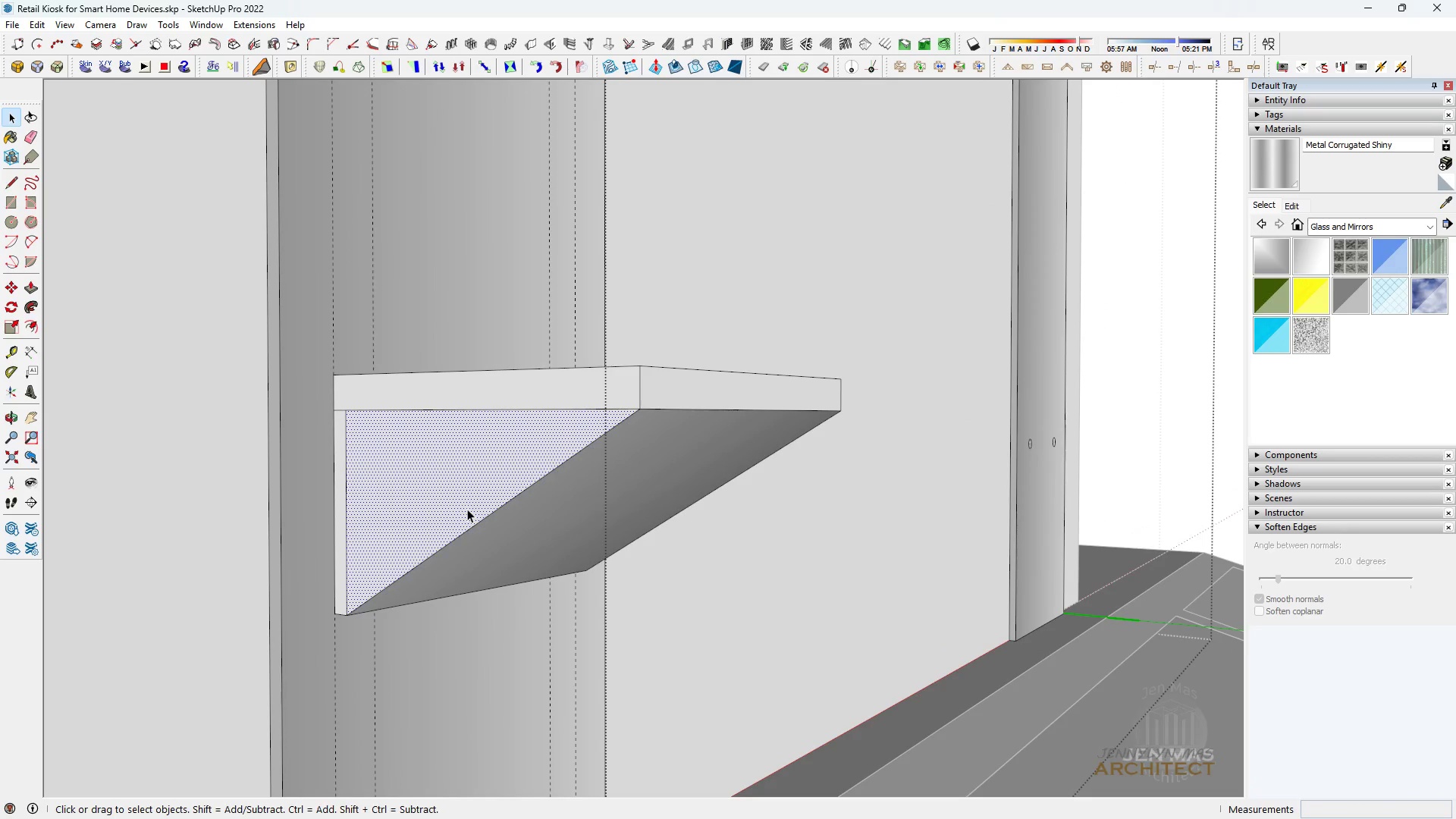 
key(P)
 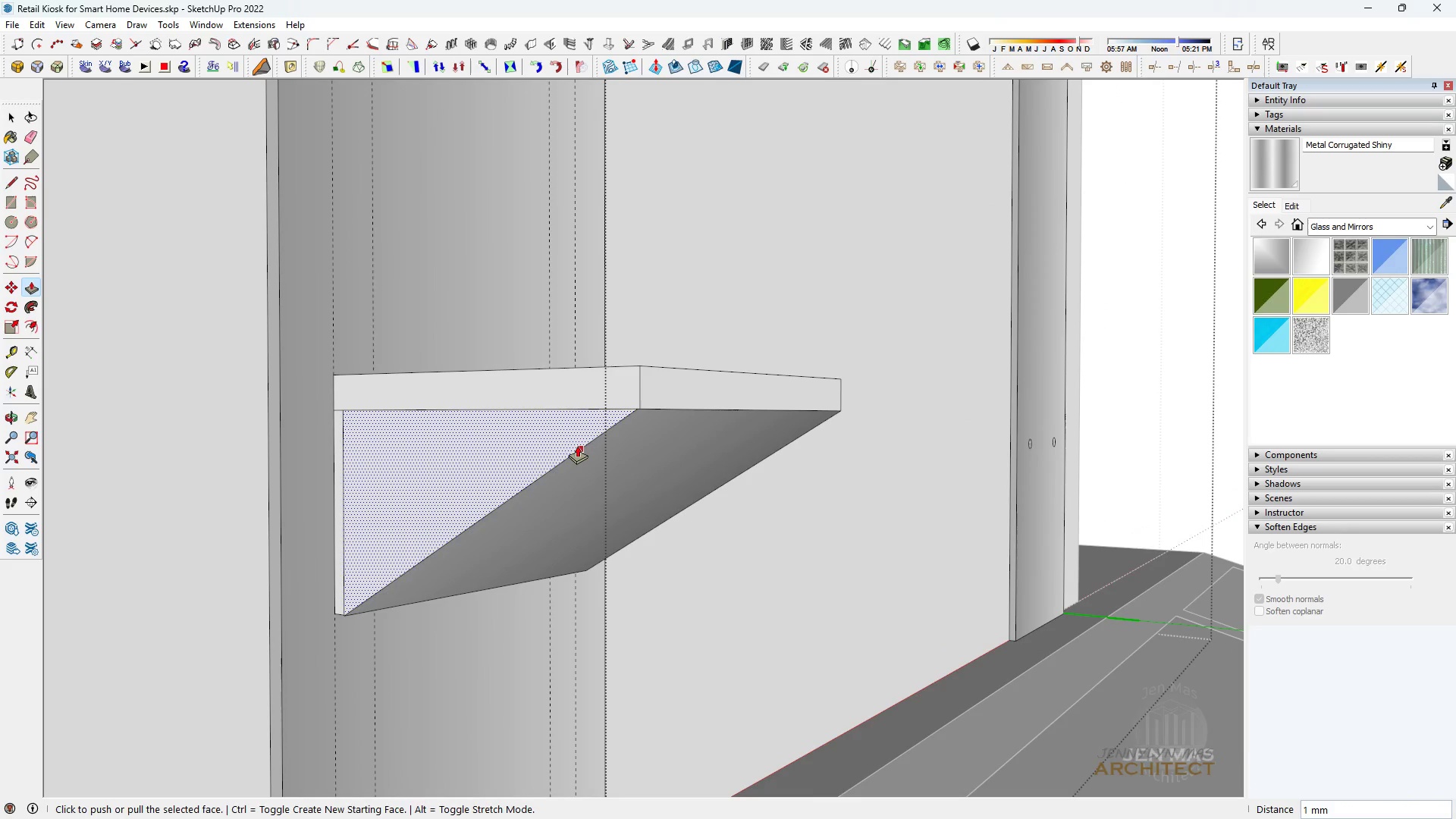 
left_click([577, 445])
 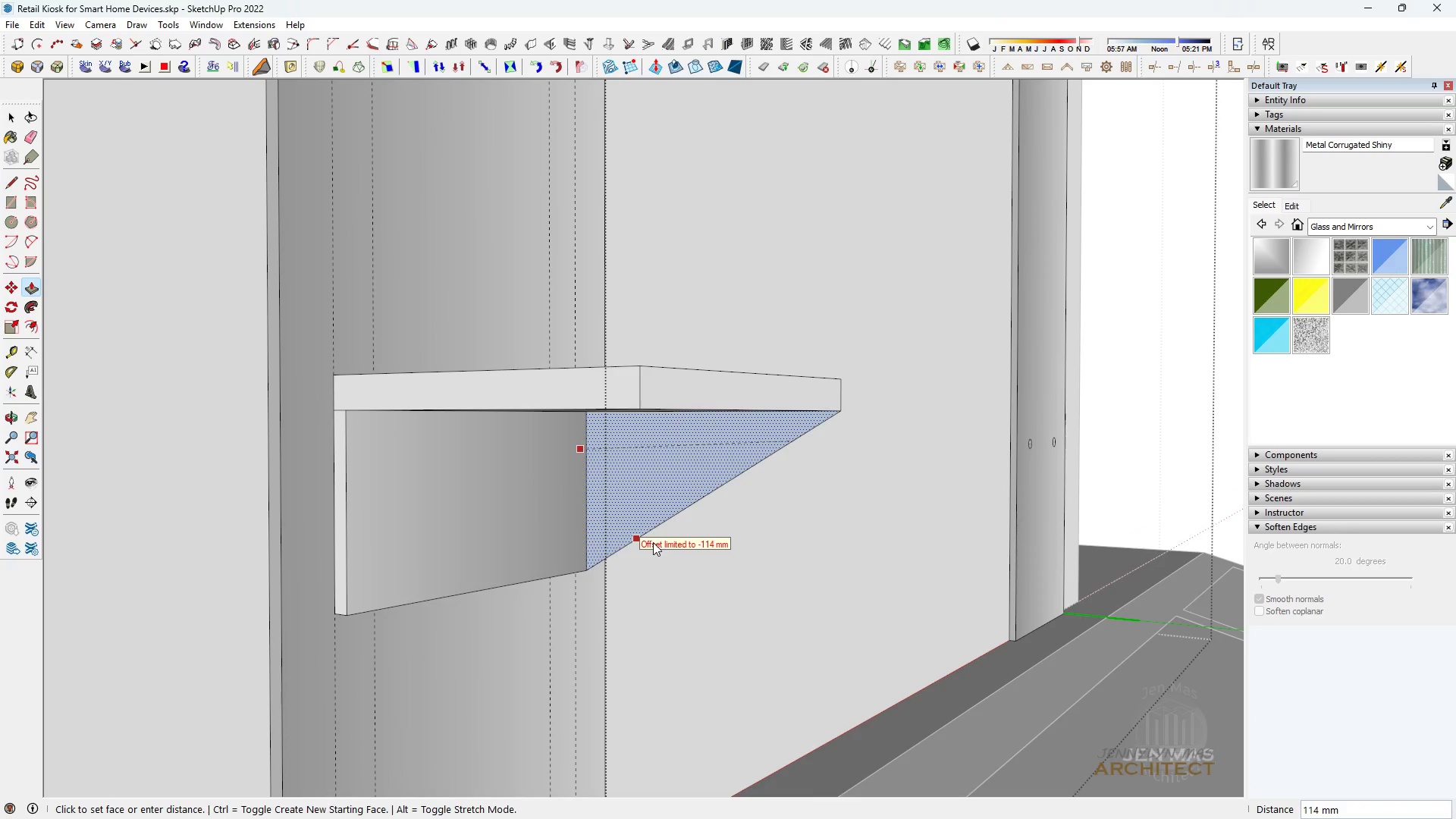 
left_click([651, 527])
 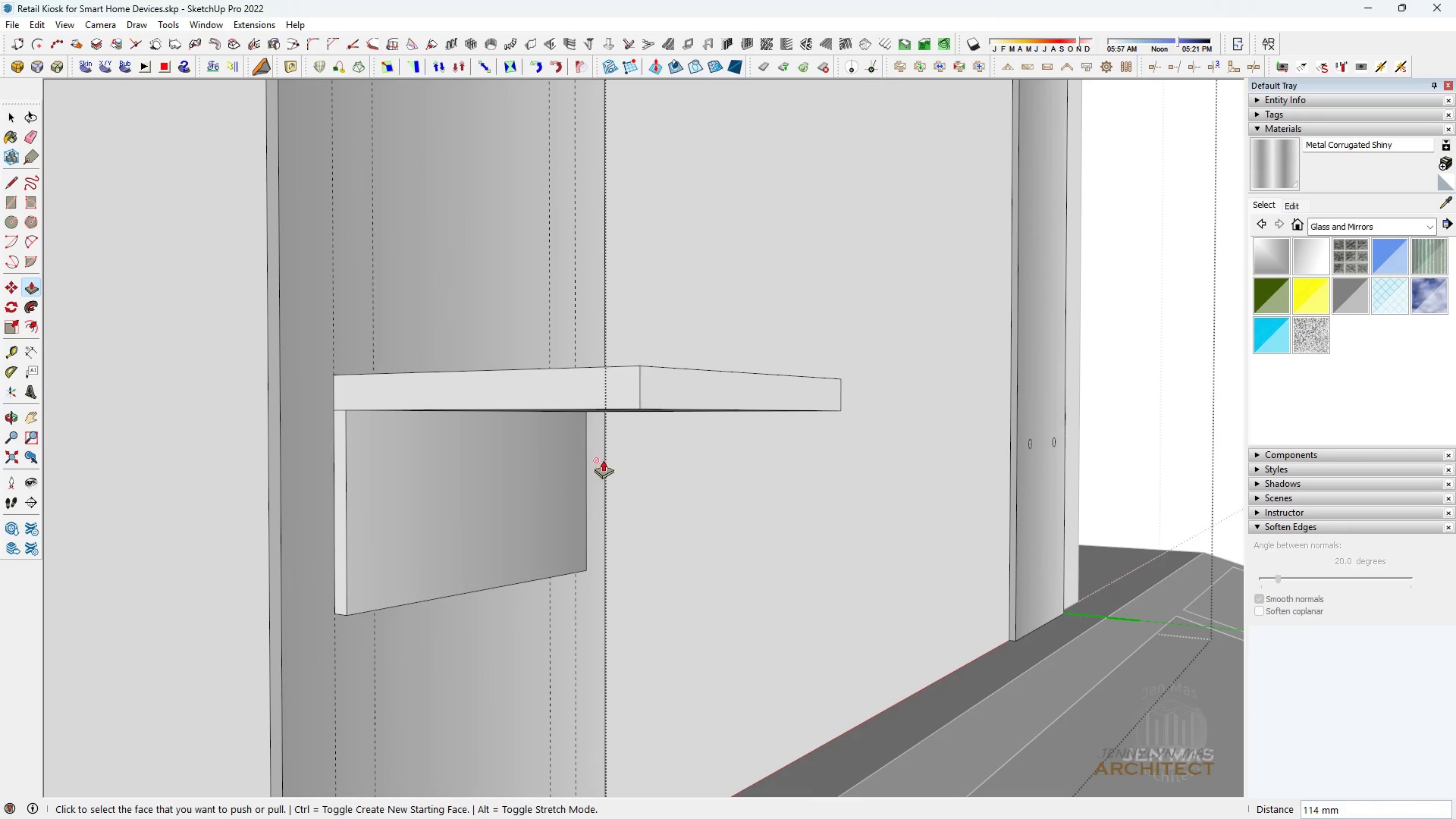 
scroll: coordinate [456, 377], scroll_direction: down, amount: 3.0
 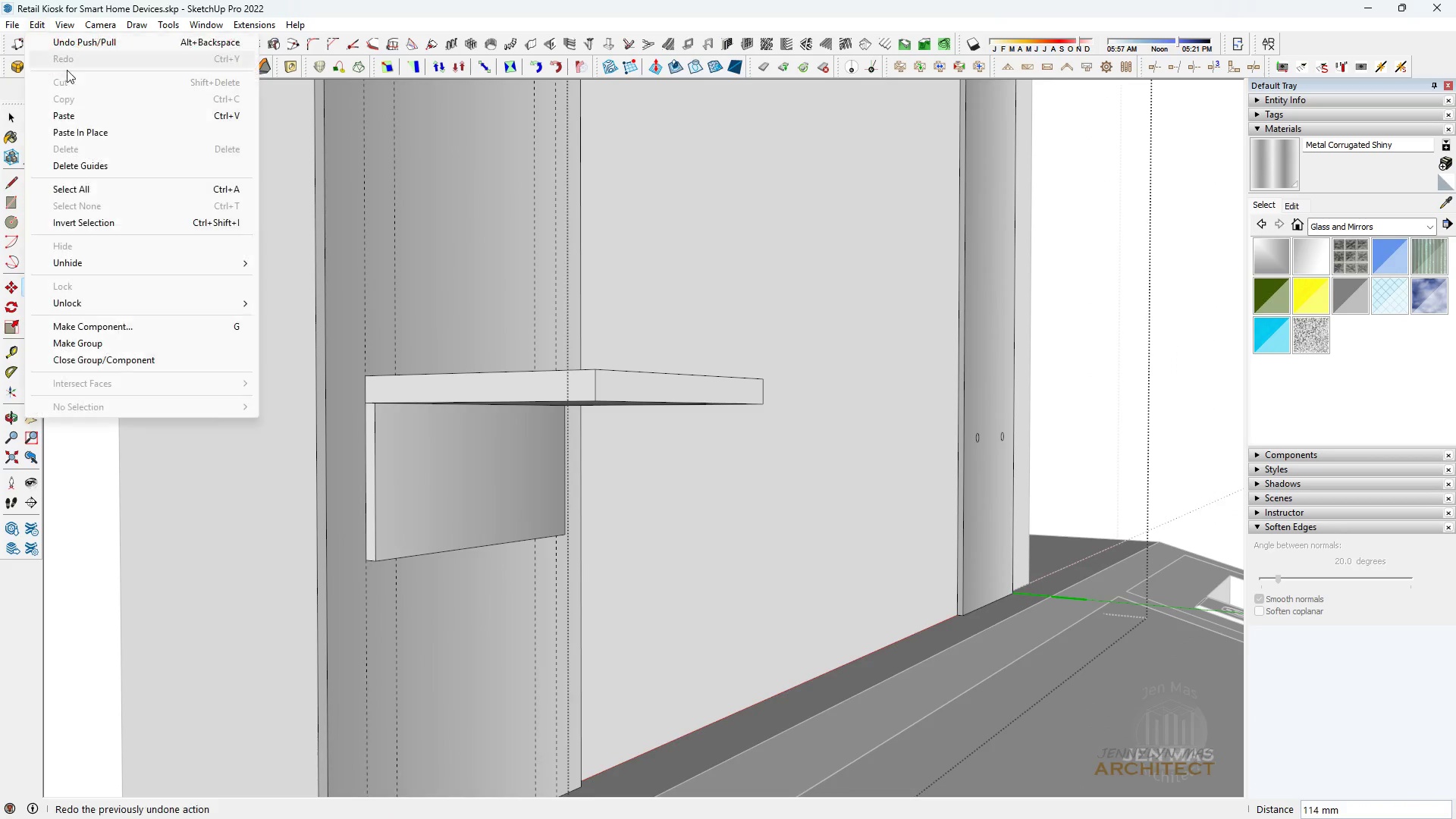 
double_click([95, 136])
 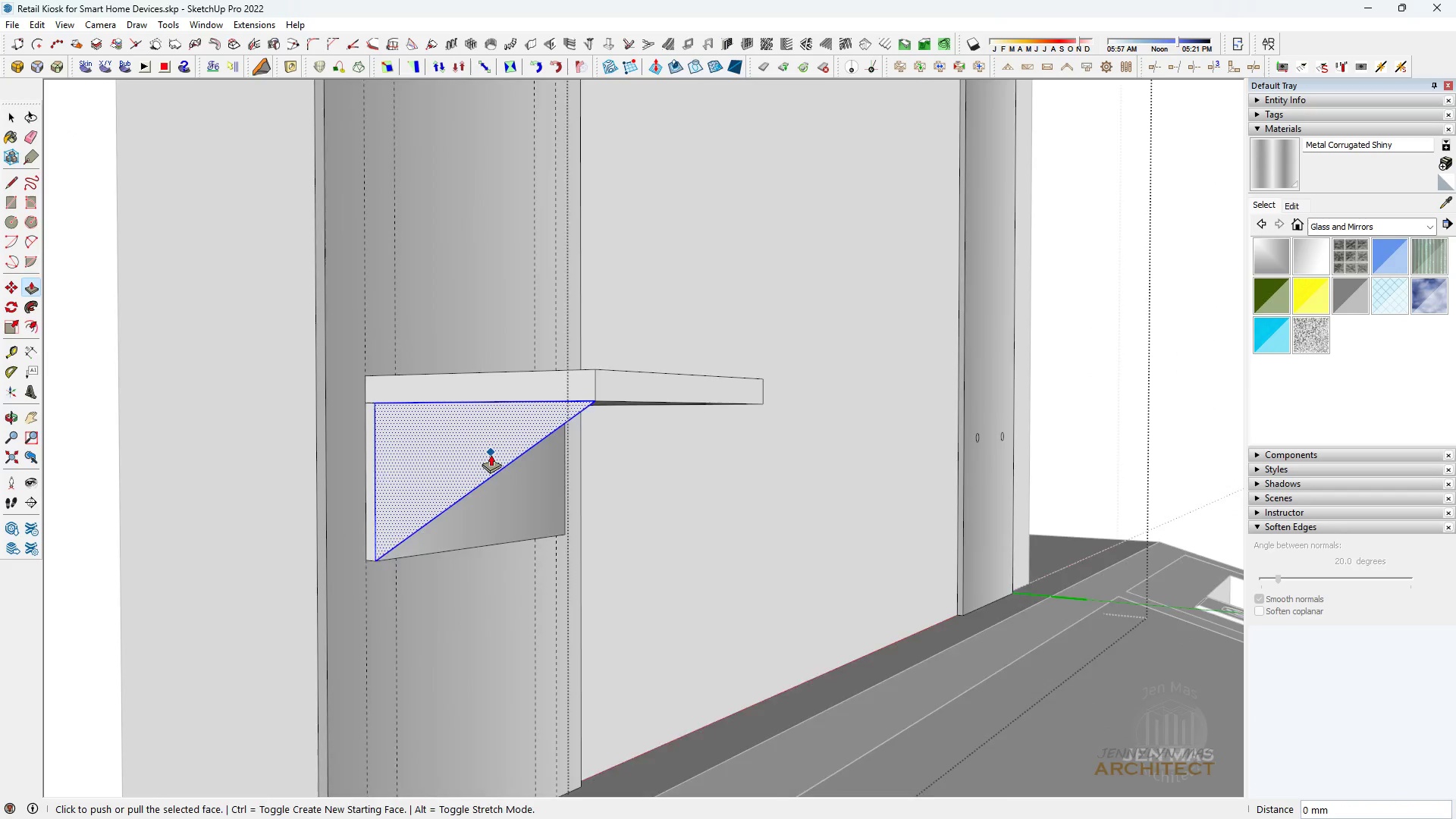 
scroll: coordinate [491, 457], scroll_direction: up, amount: 4.0
 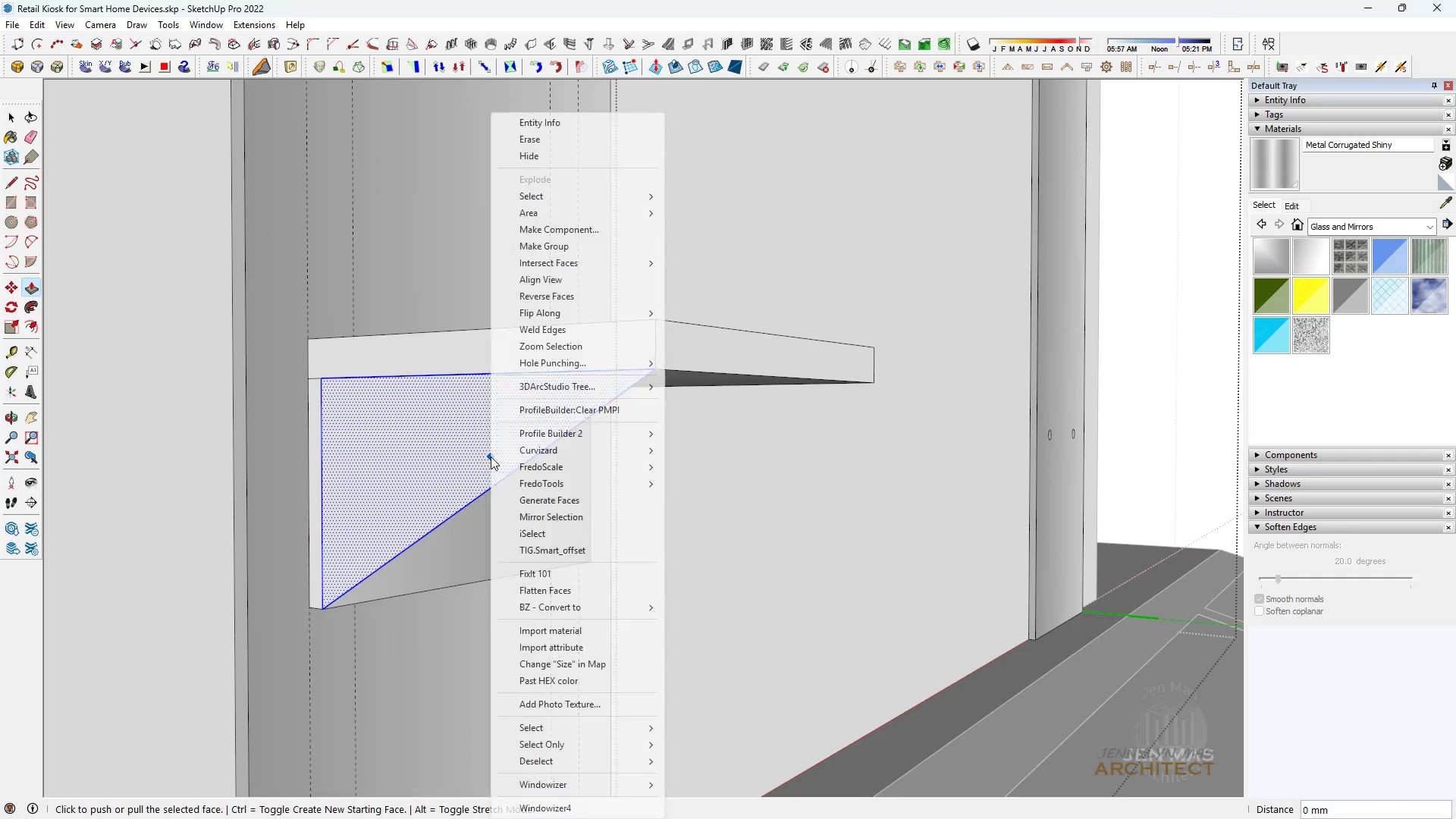 
right_click([491, 457])
 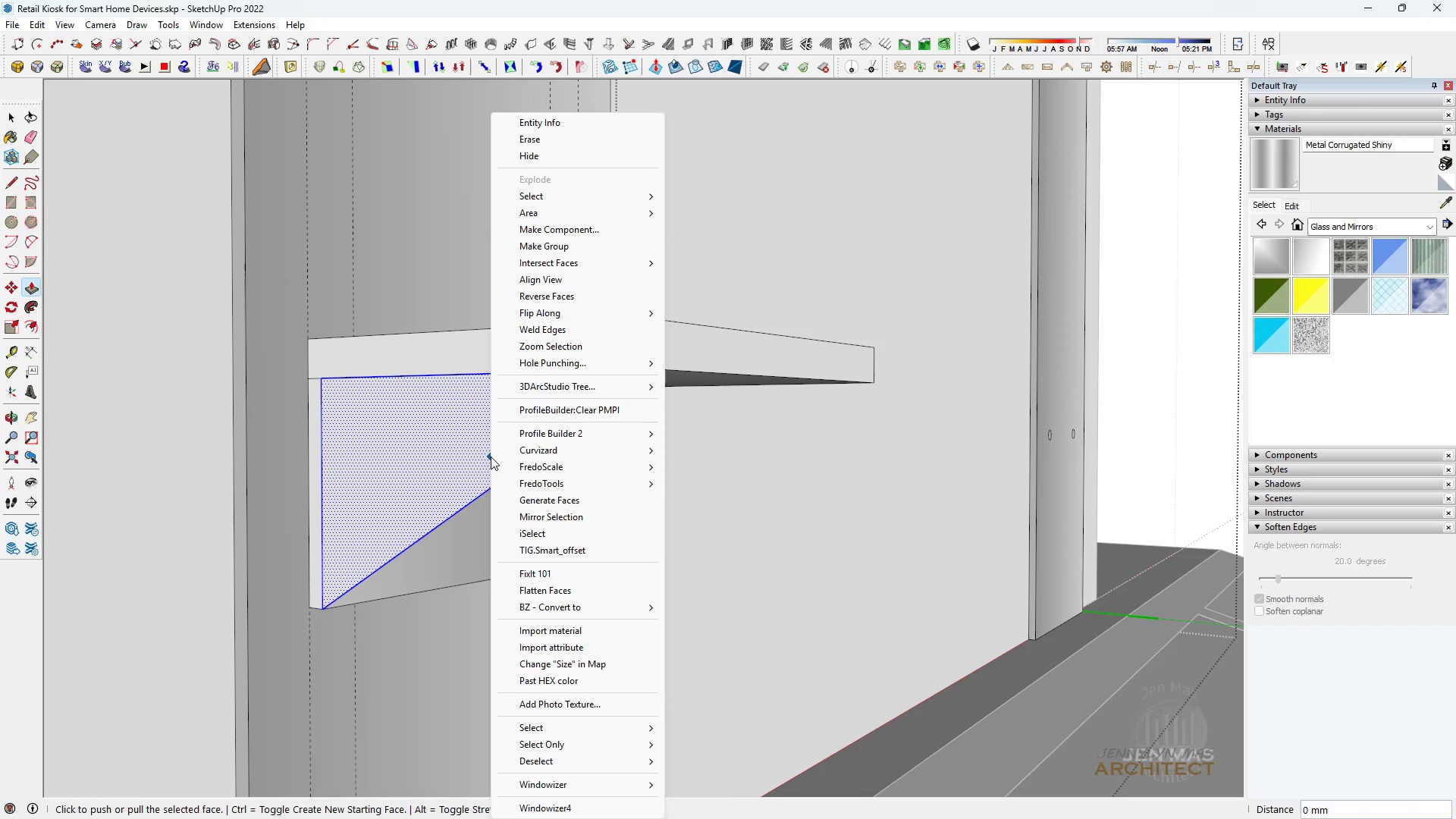 
key(Space)
 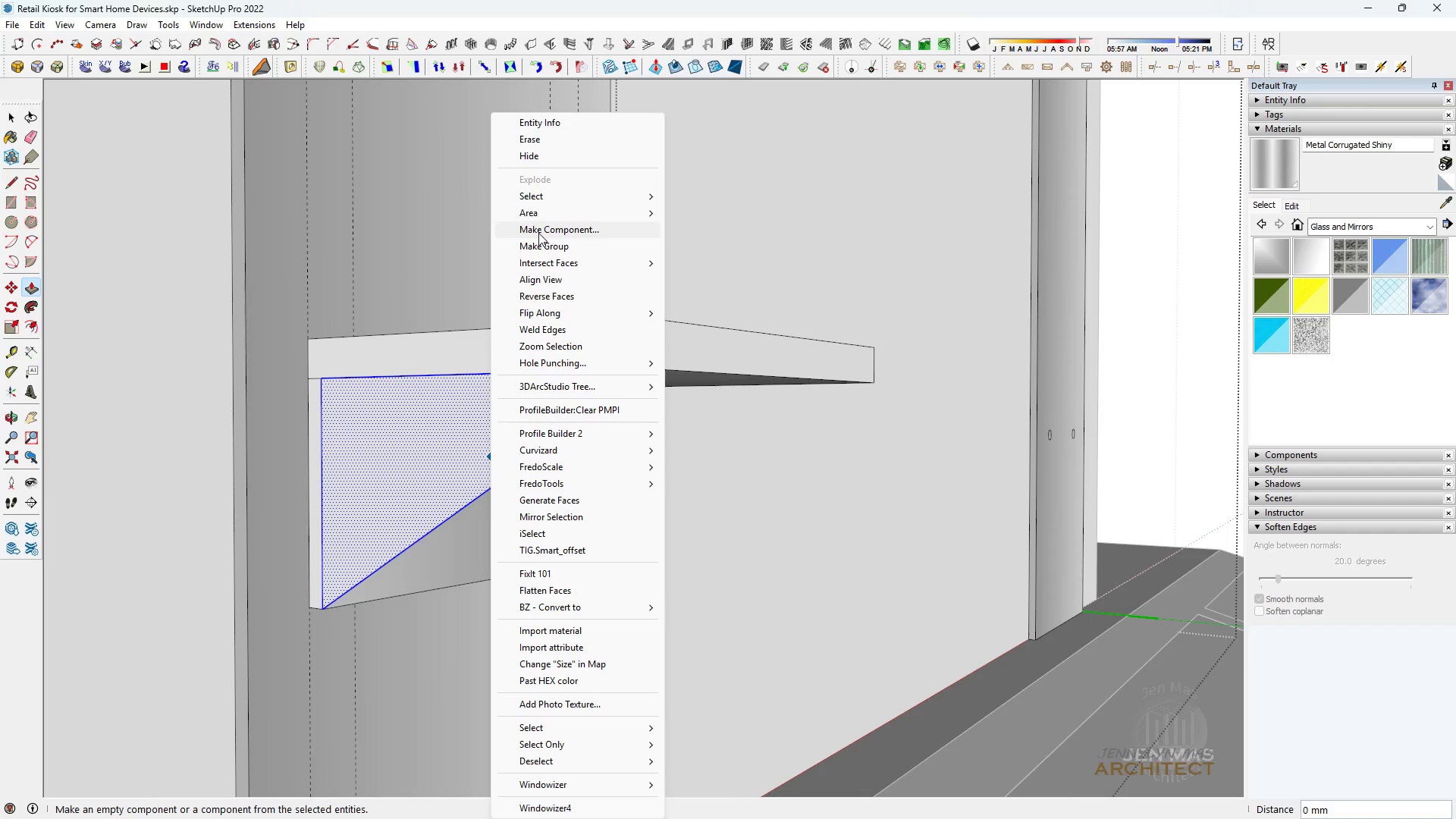 
left_click_drag(start_coordinate=[538, 233], to_coordinate=[538, 244])
 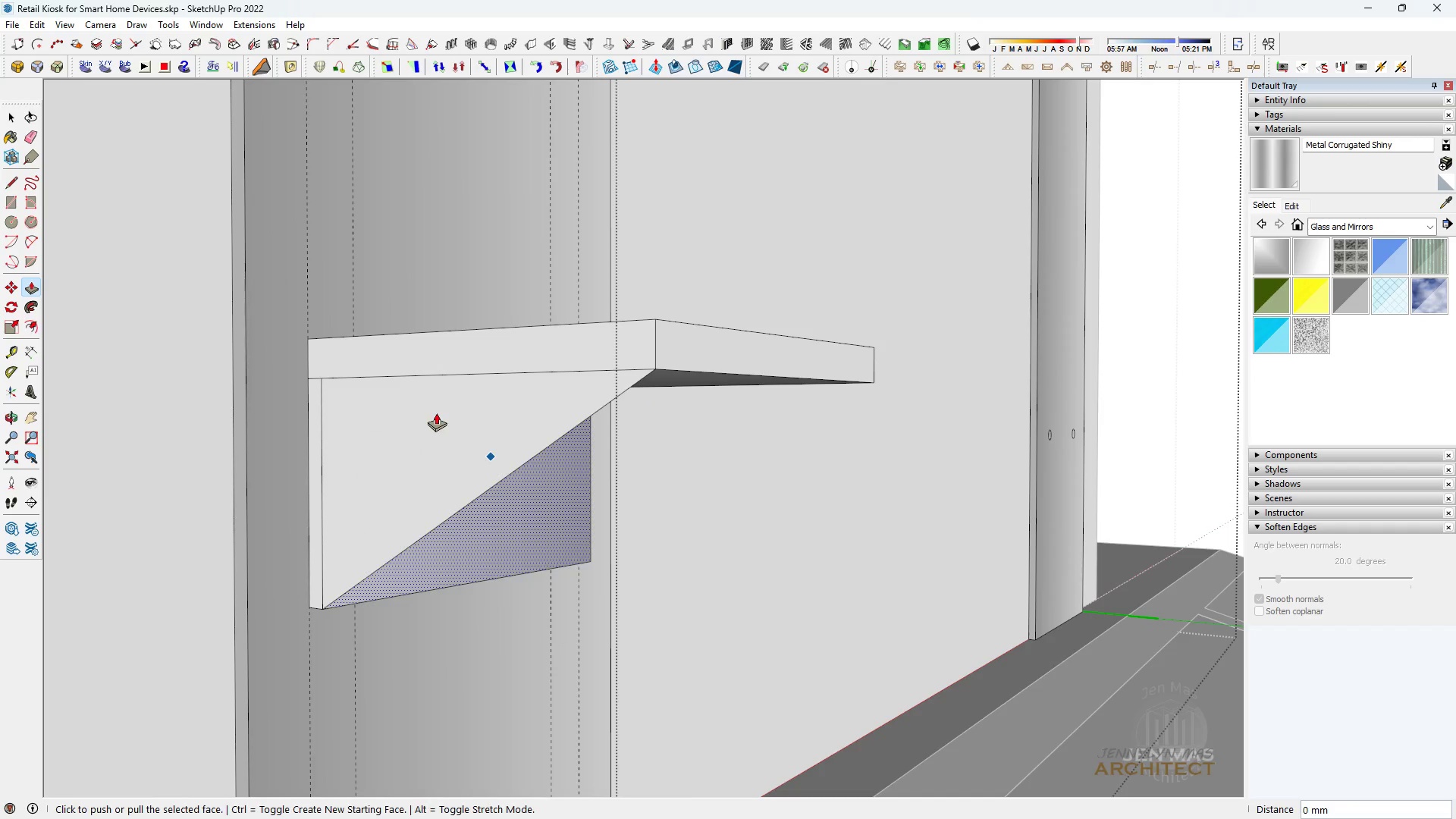 
key(Space)
 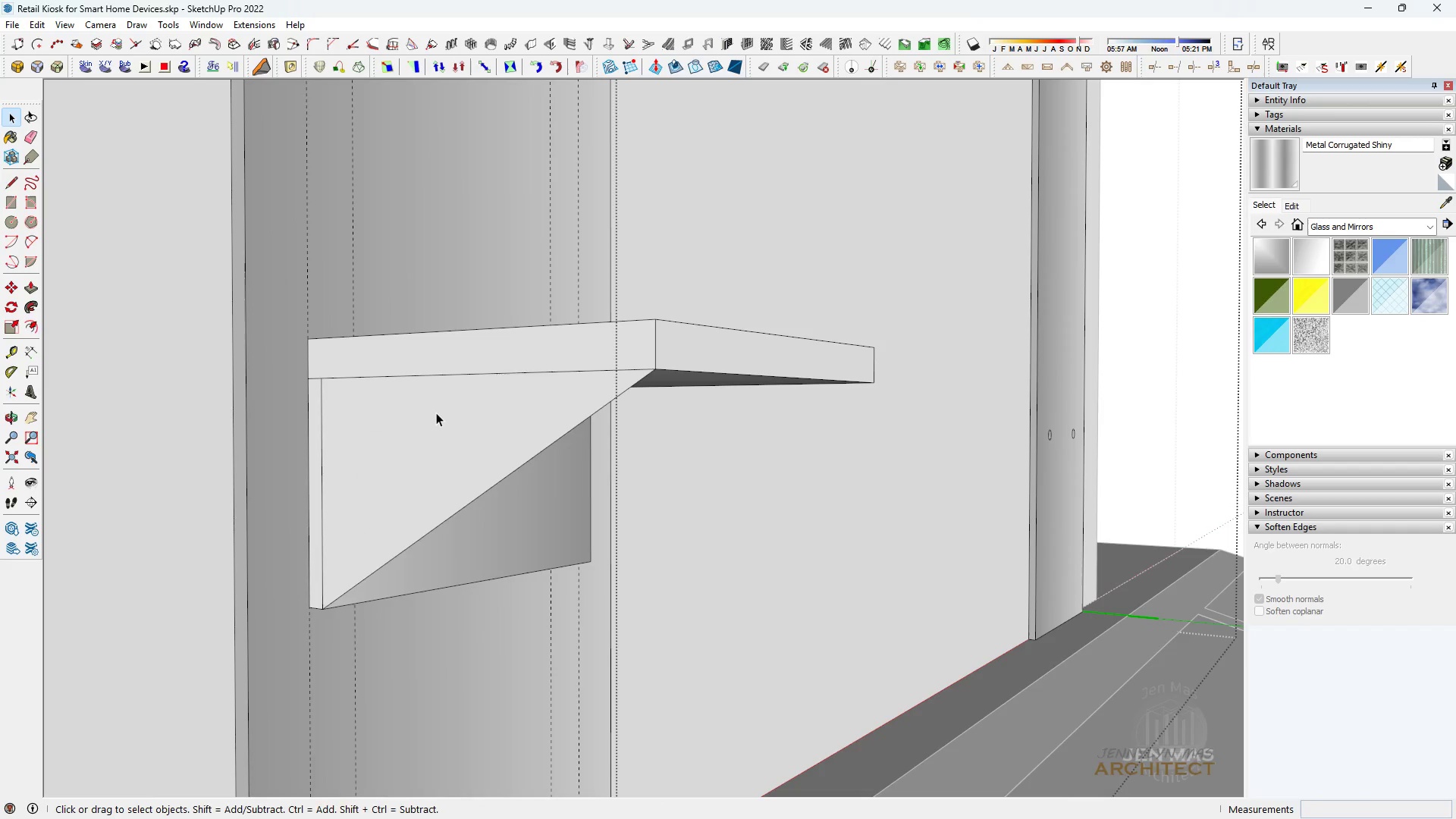 
left_click([436, 413])
 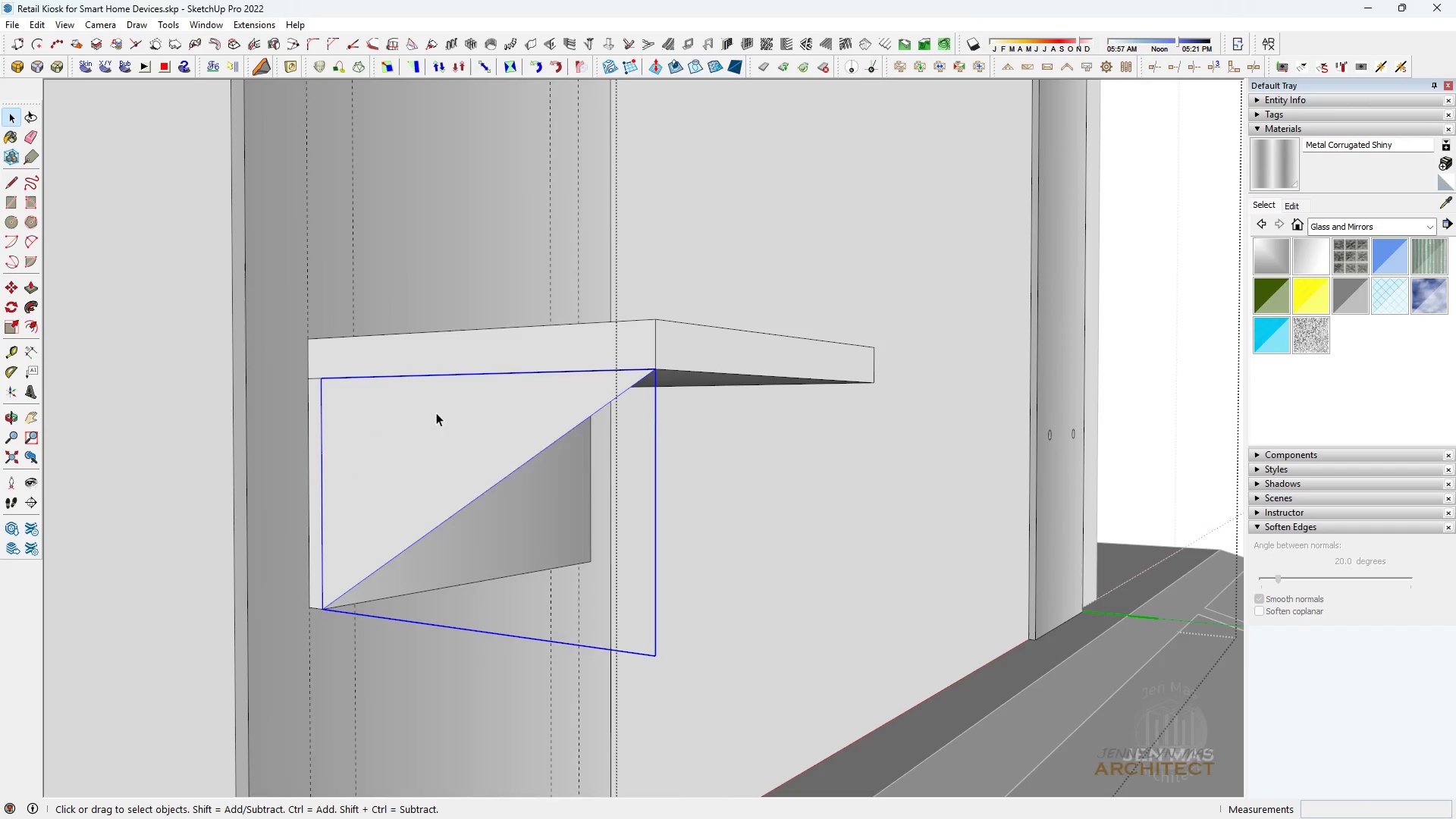 
right_click([436, 413])
 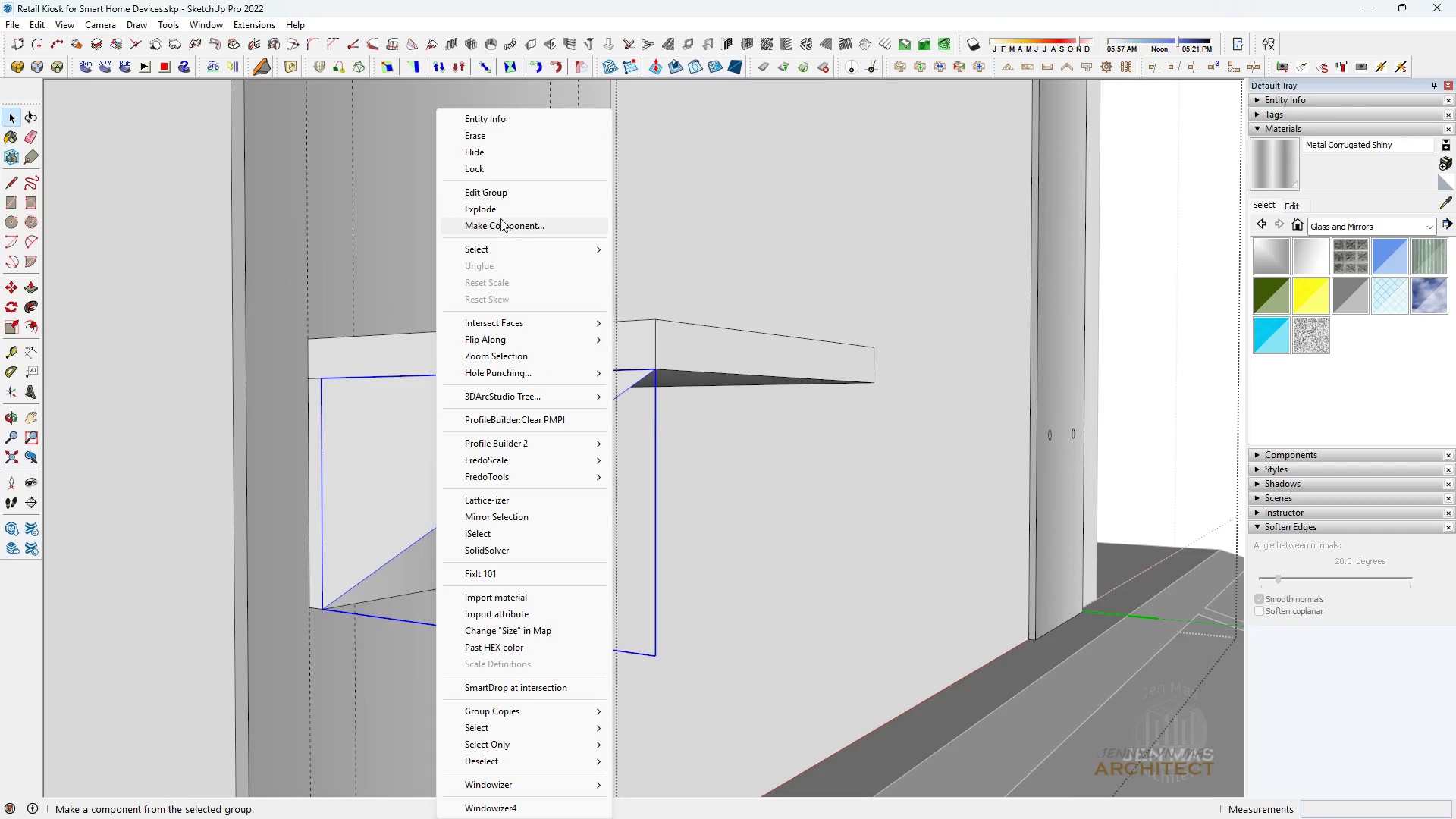 
left_click([500, 218])
 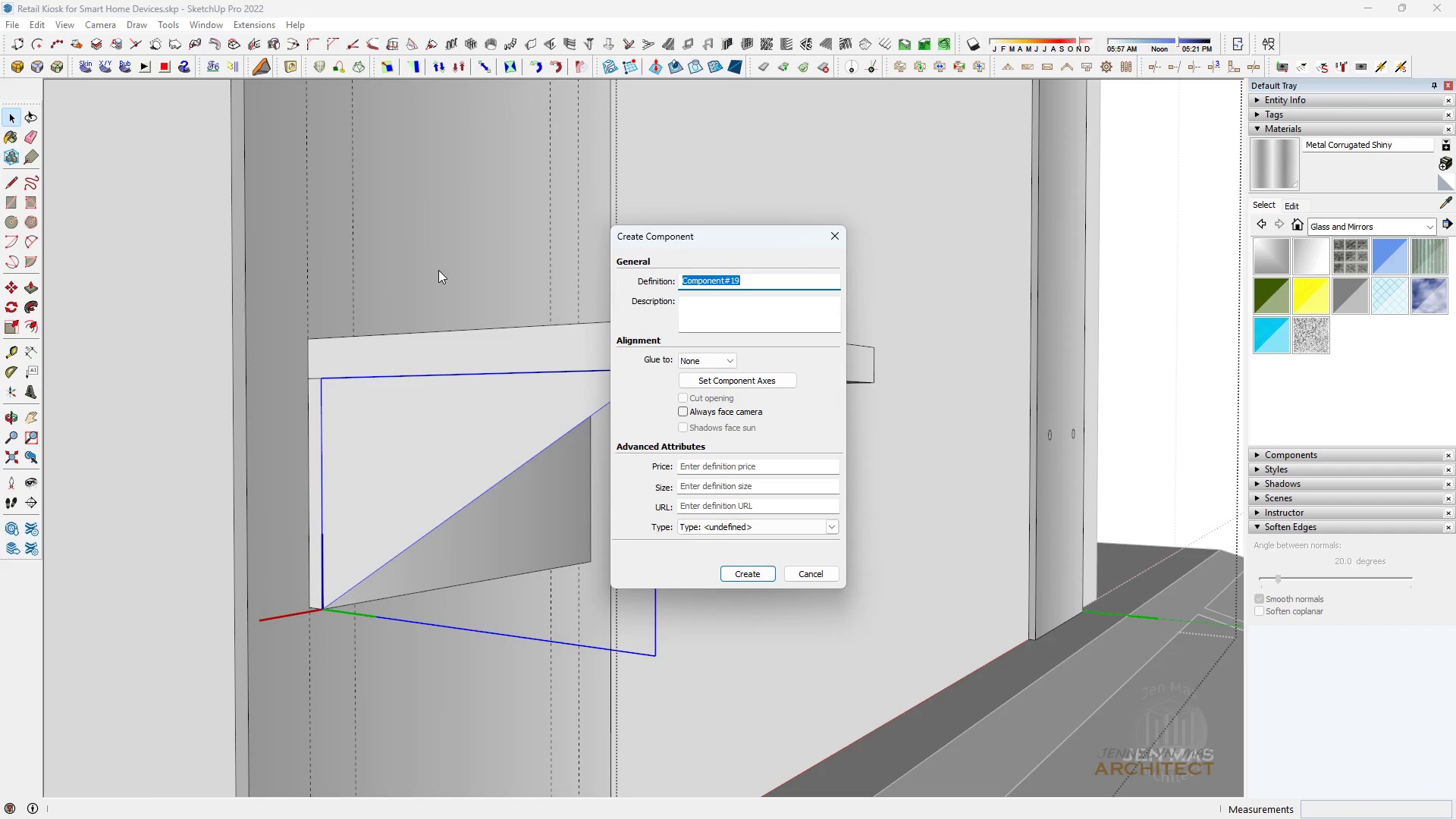 
key(Enter)
 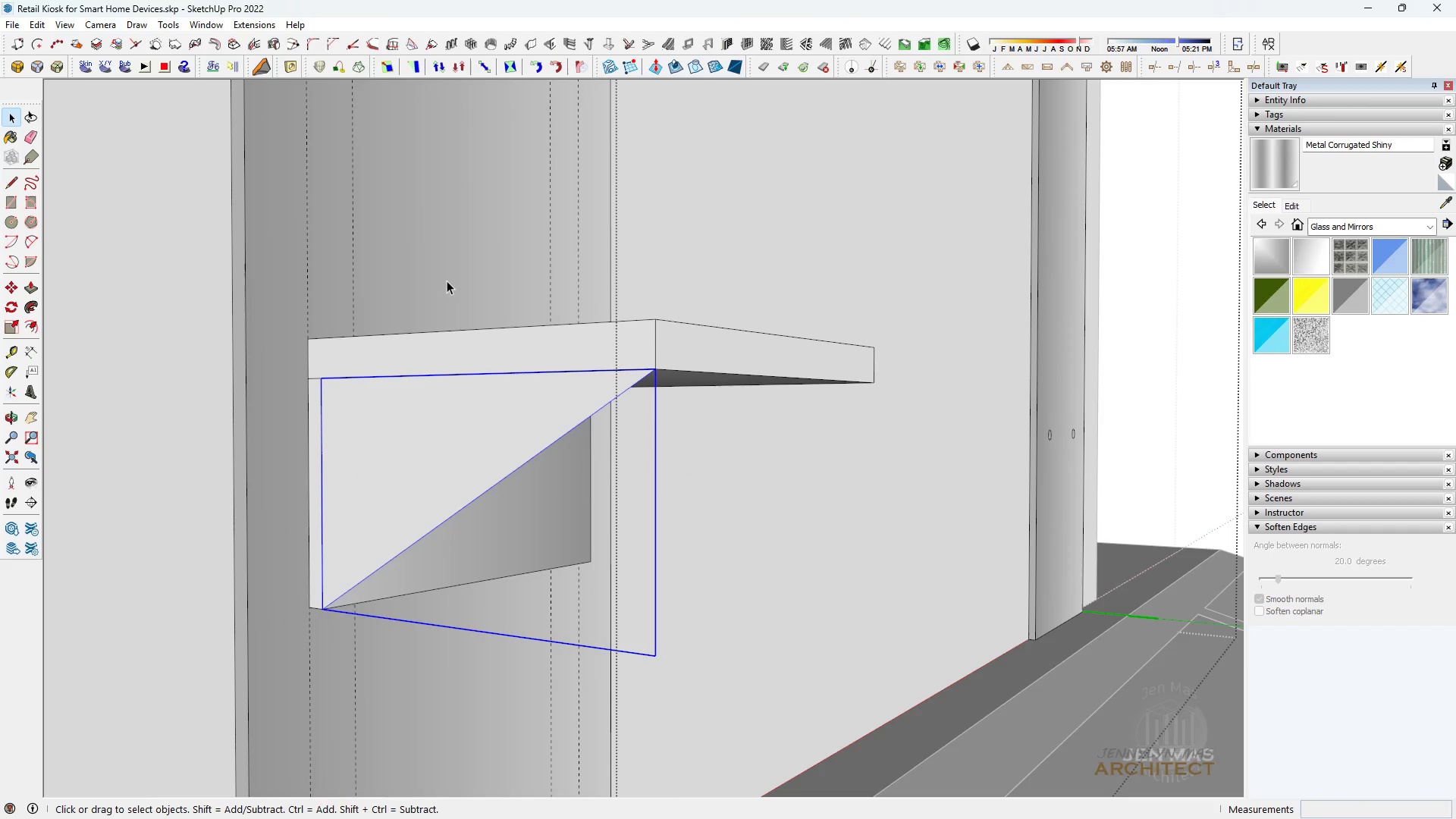 
type( hh )
 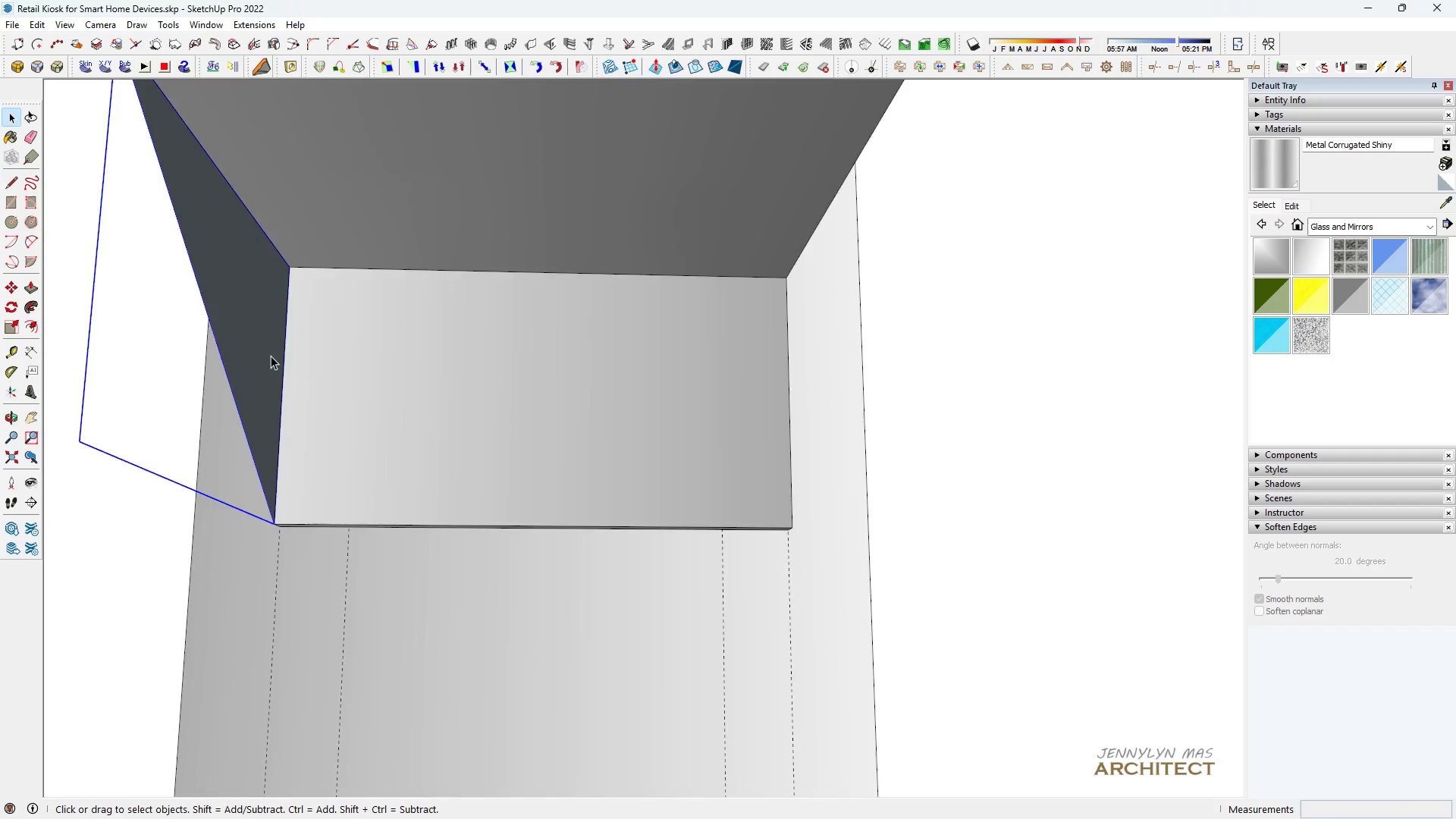 
left_click_drag(start_coordinate=[503, 576], to_coordinate=[312, 428])
 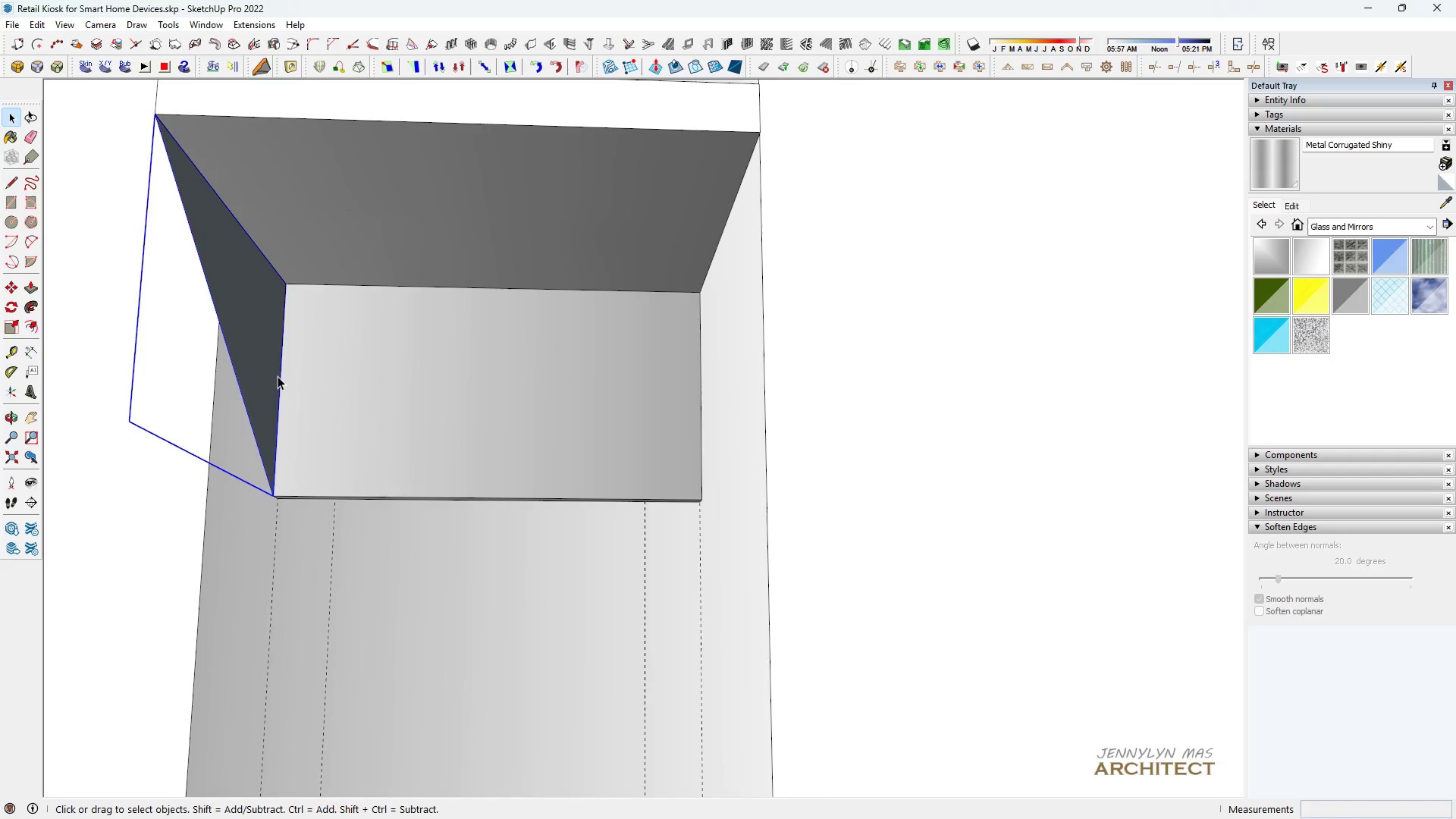 
scroll: coordinate [268, 365], scroll_direction: up, amount: 2.0
 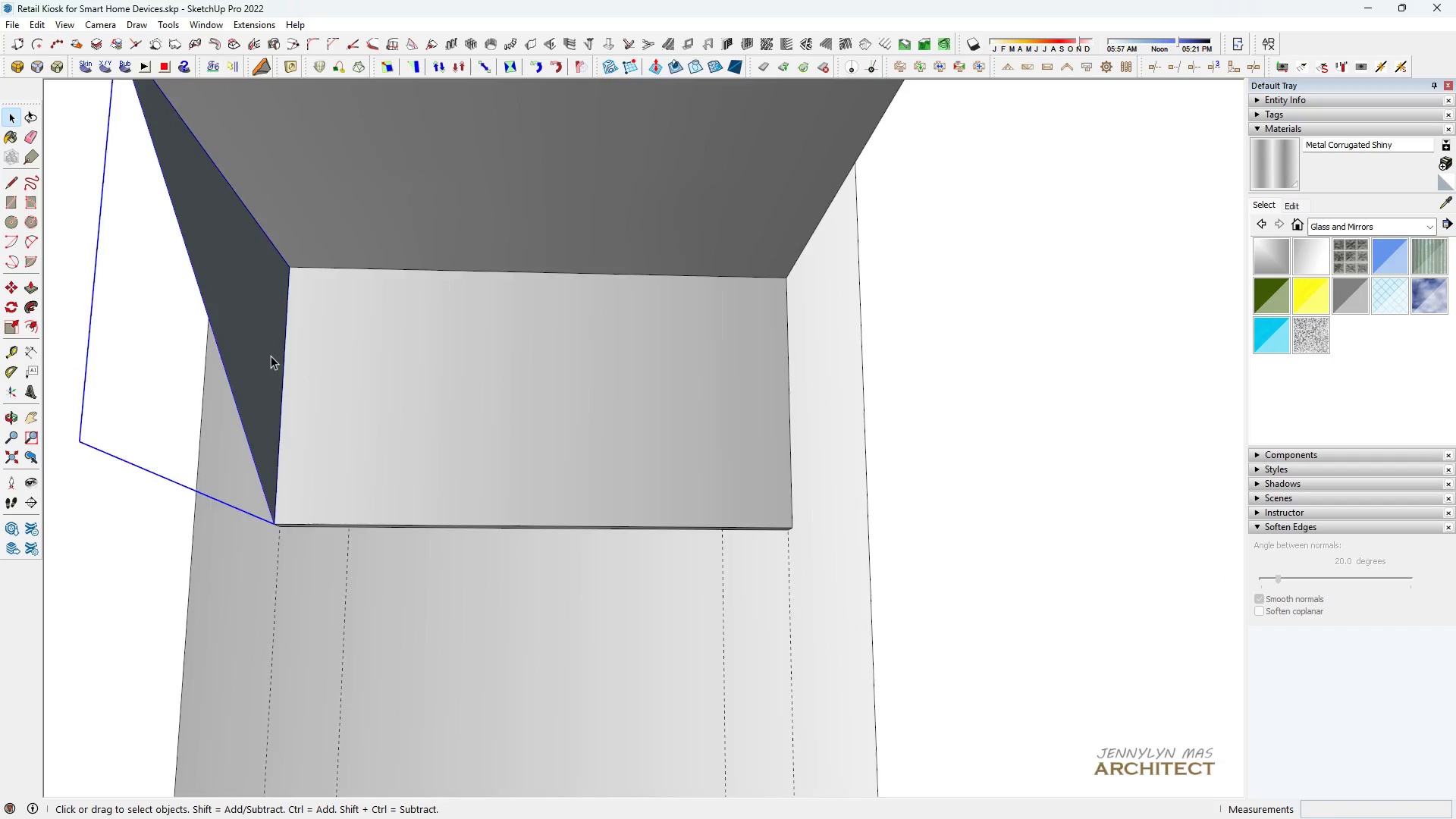 
double_click([271, 356])
 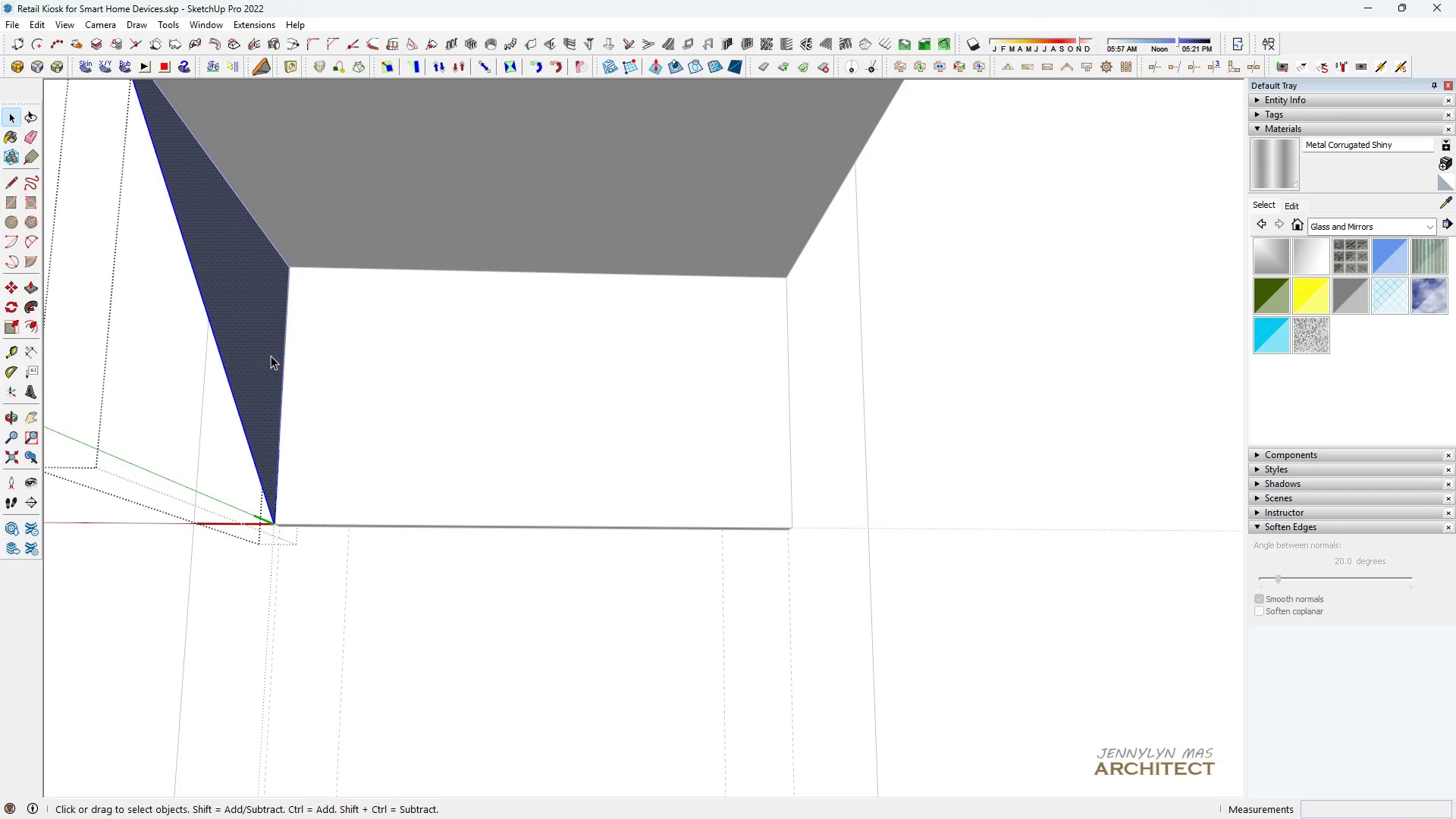 
triple_click([271, 356])
 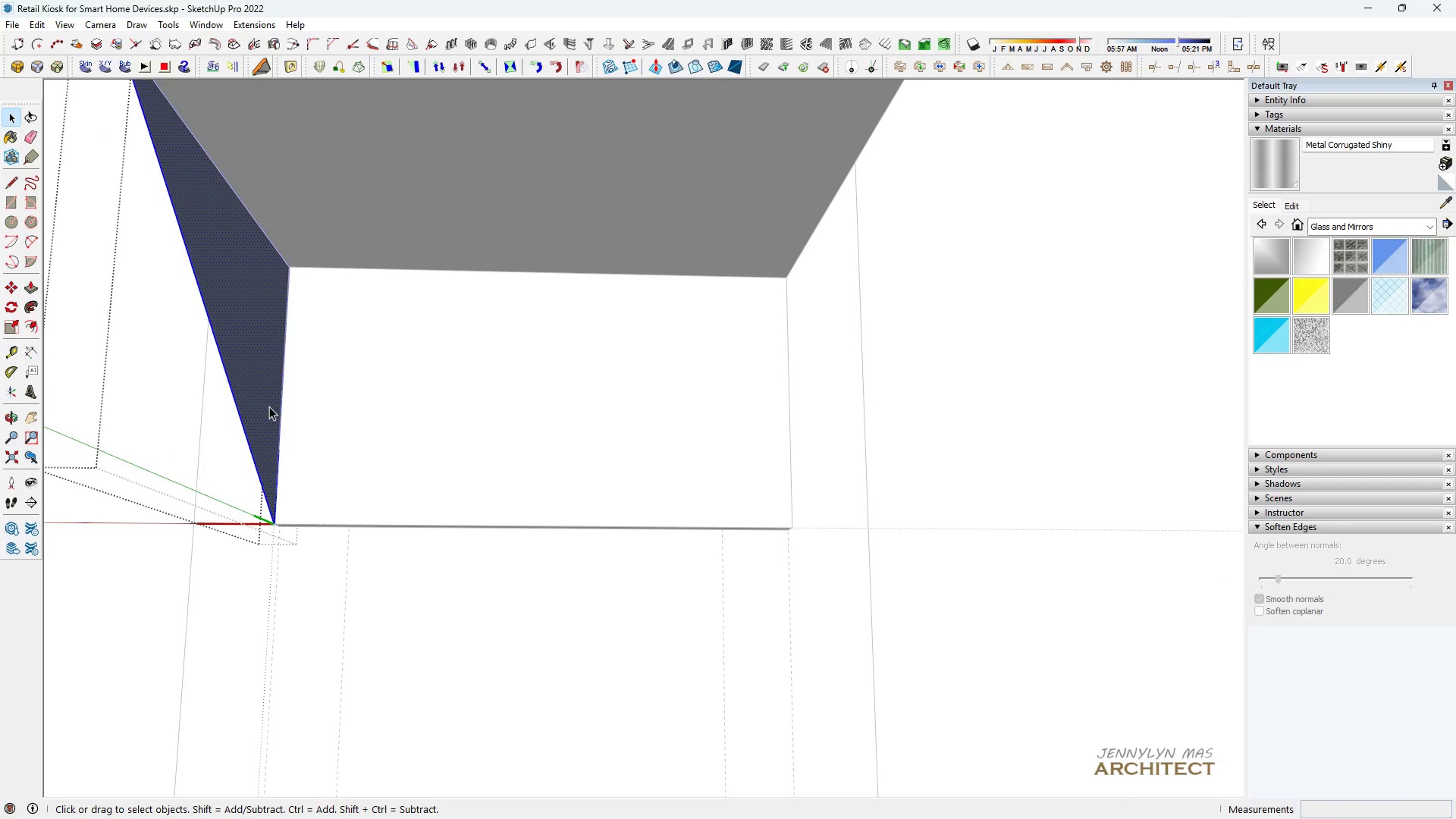 
key(P)
 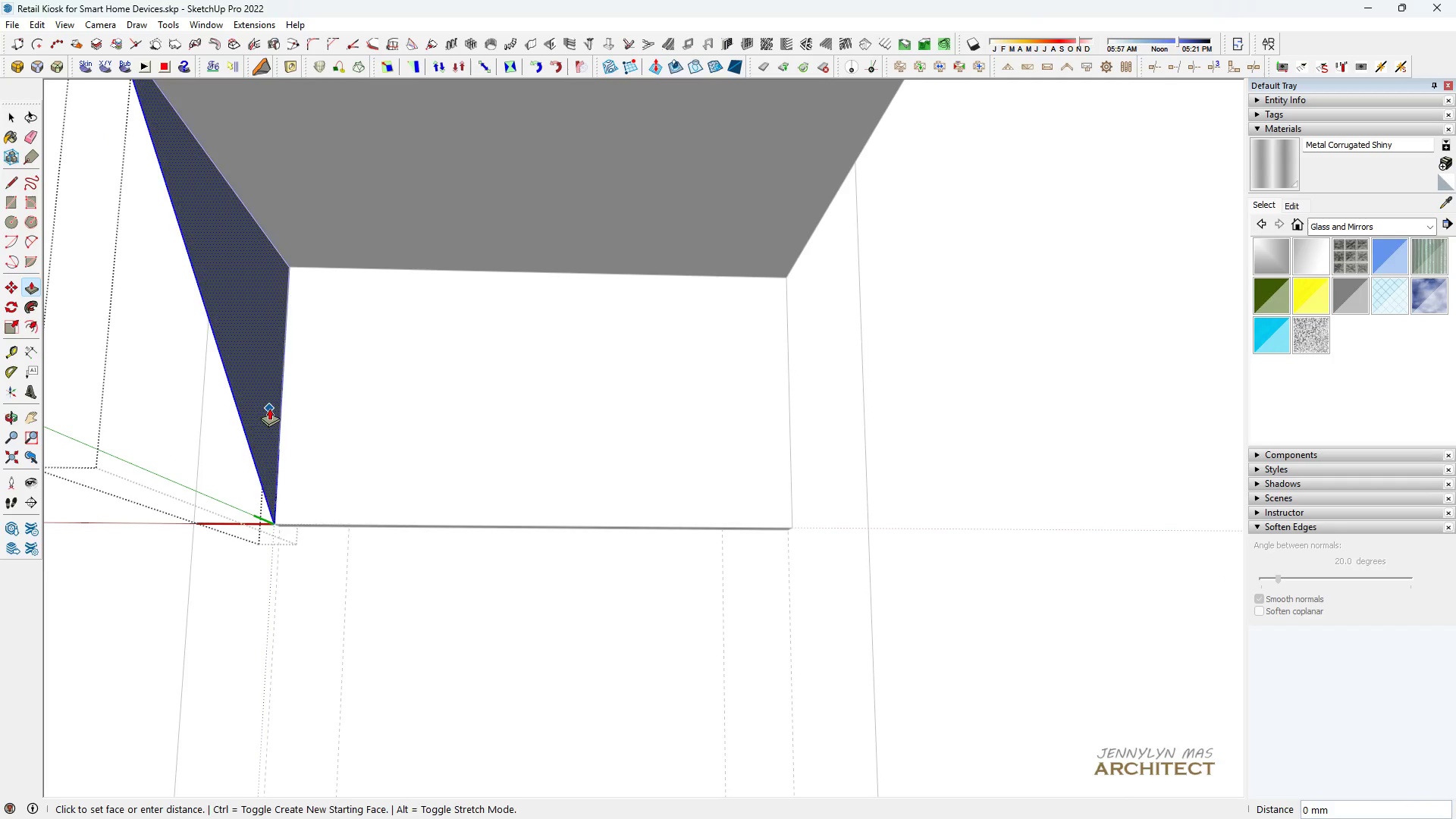 
left_click([269, 408])
 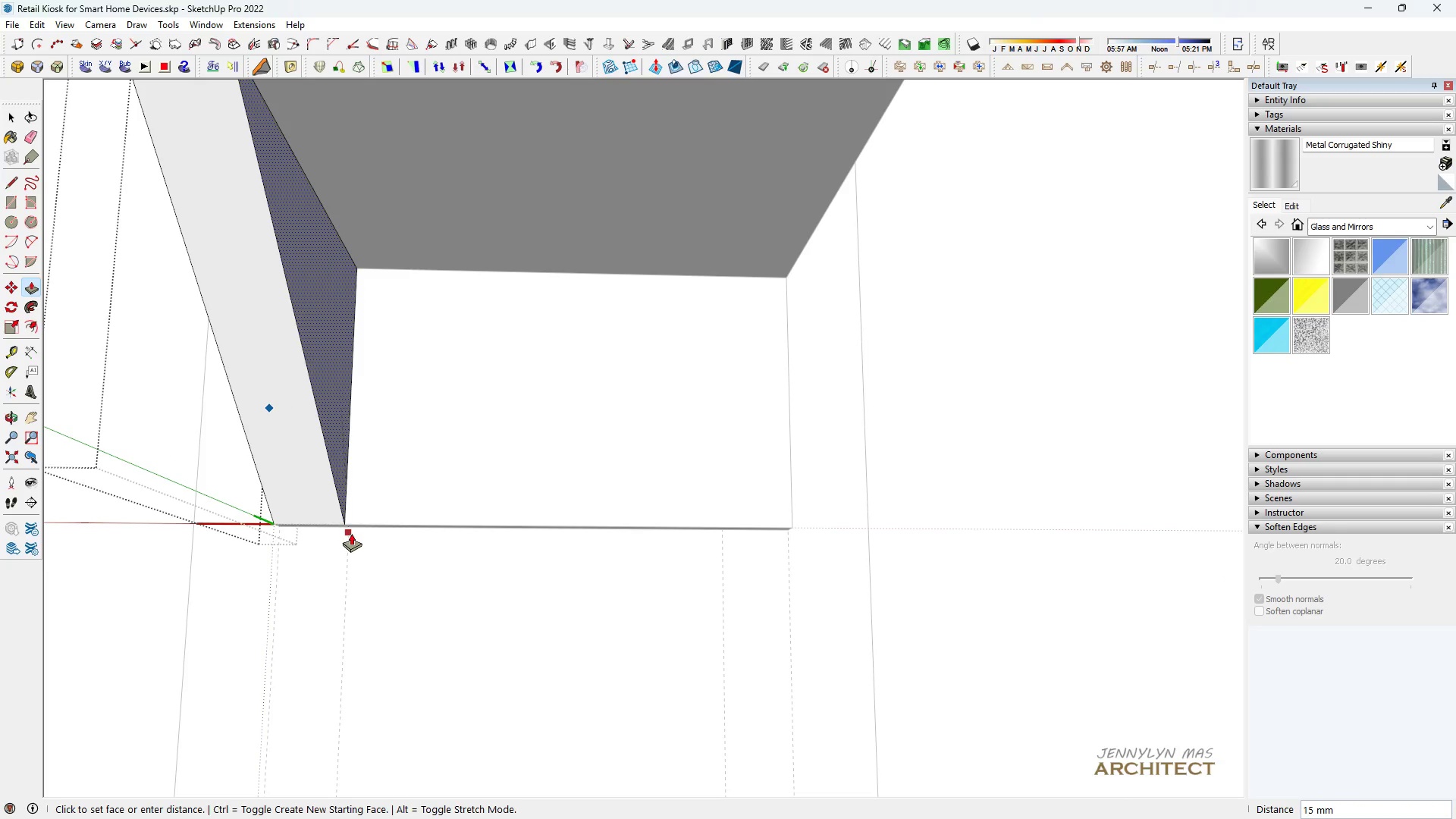 
left_click([351, 532])
 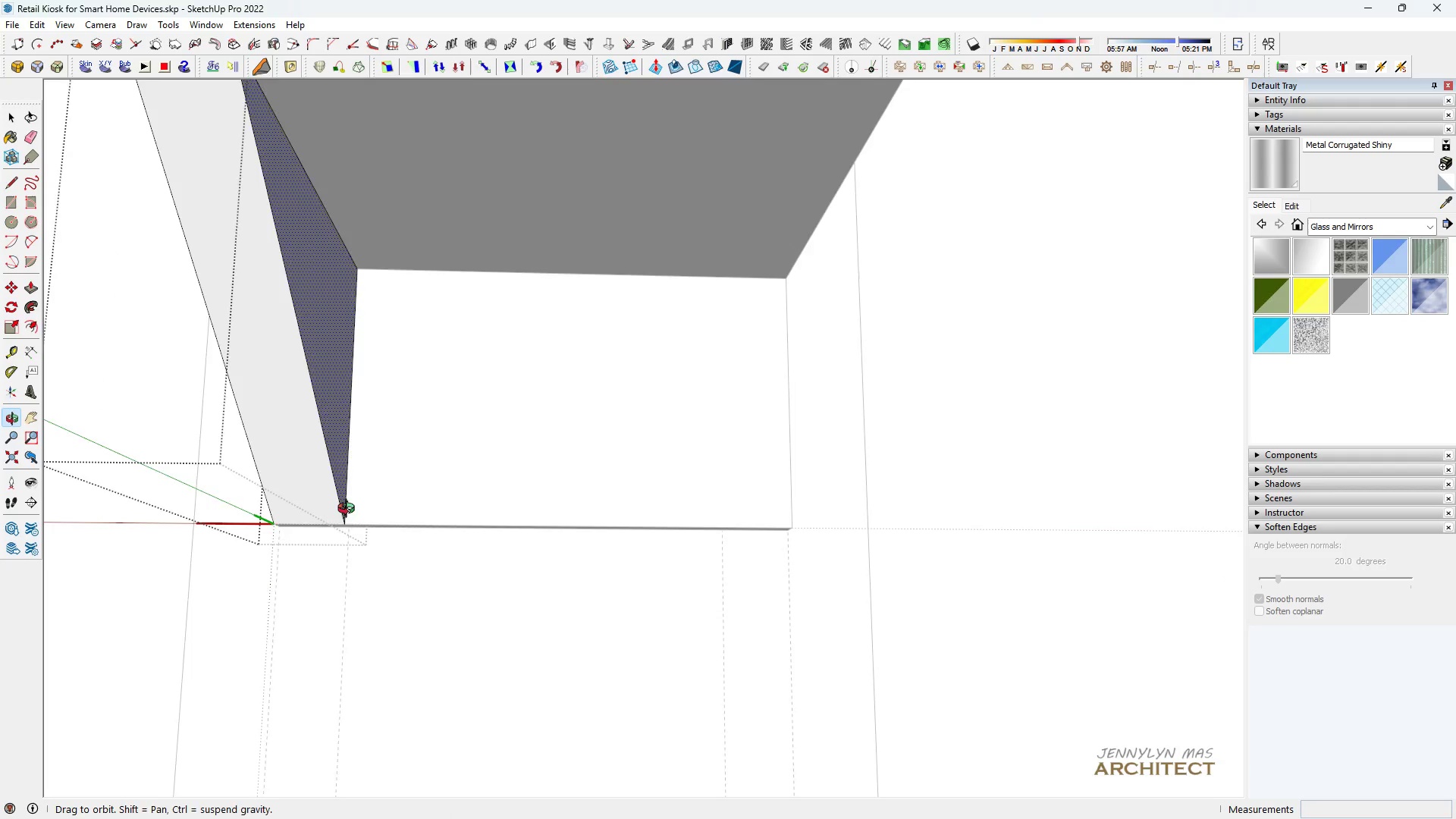 
scroll: coordinate [381, 515], scroll_direction: down, amount: 5.0
 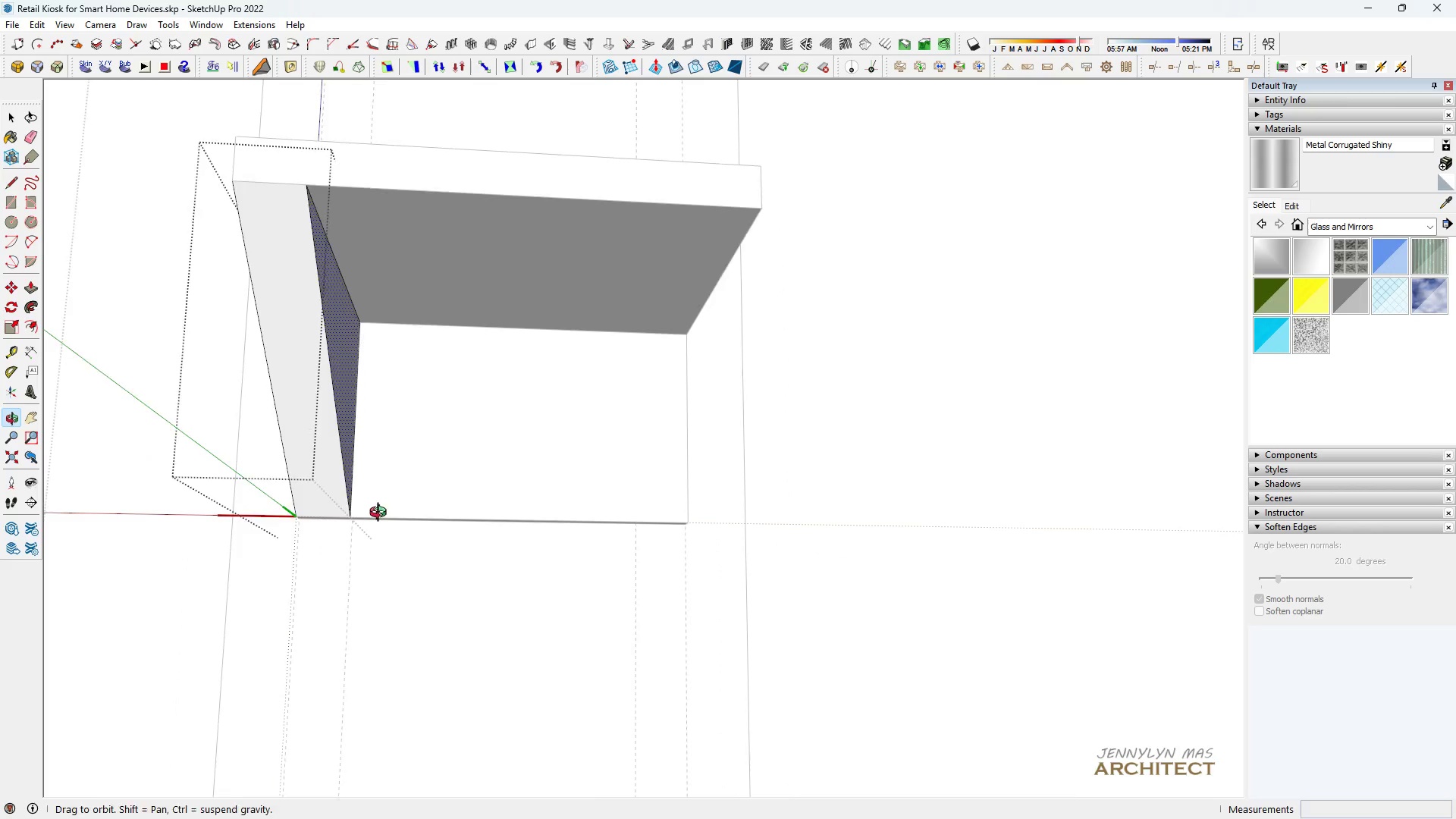 
key(Space)
 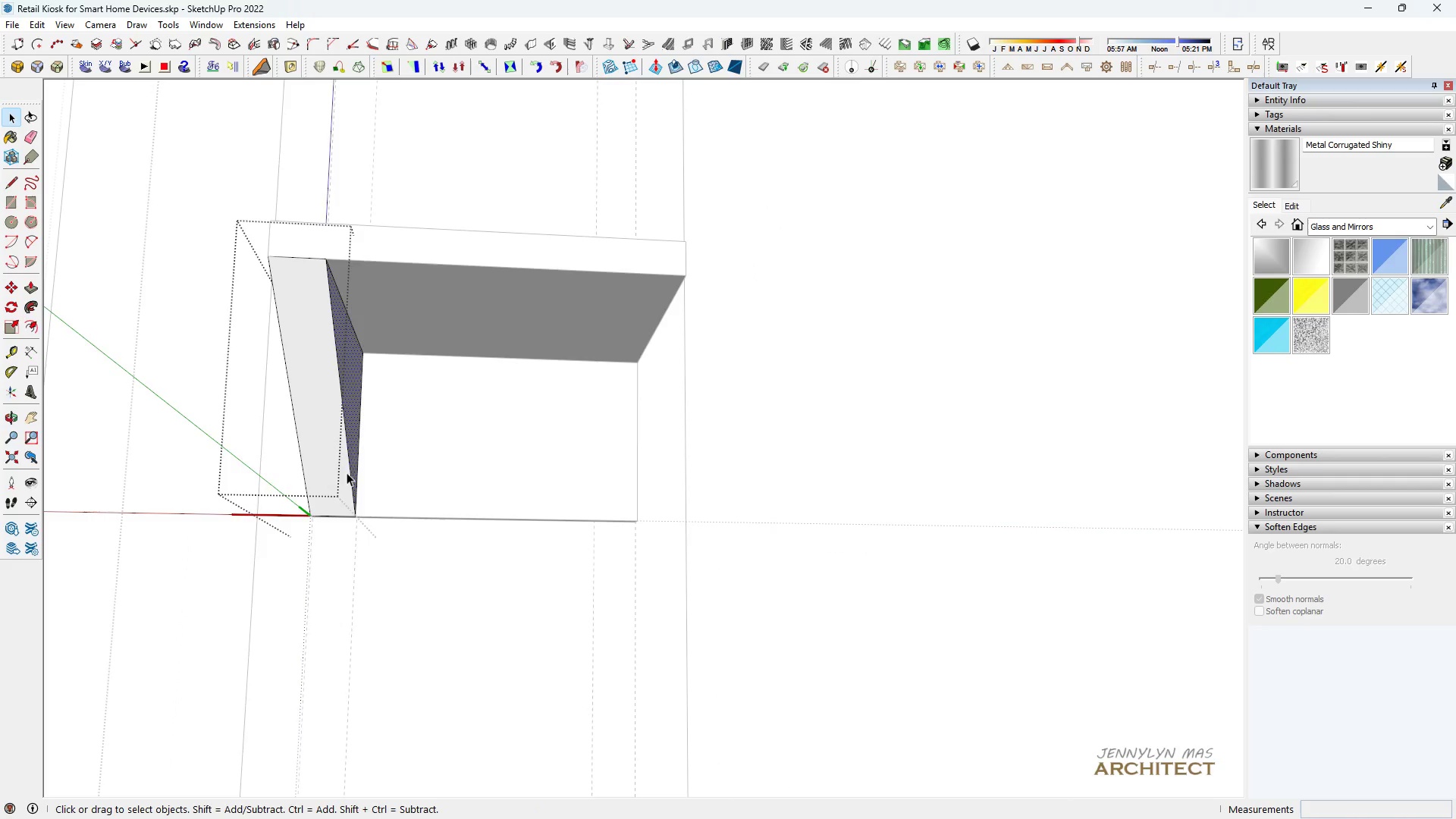 
key(Escape)
 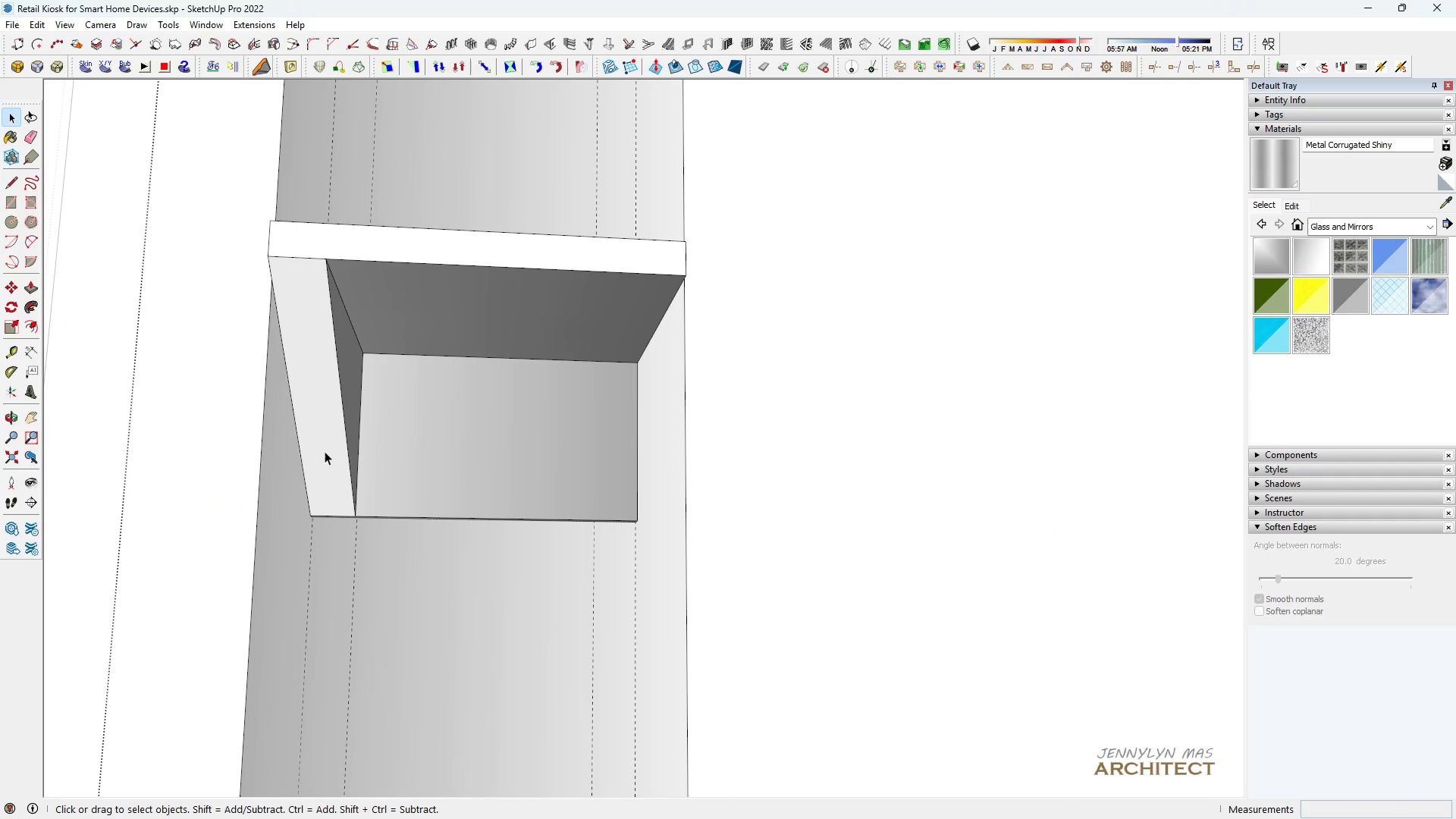 
left_click([325, 451])
 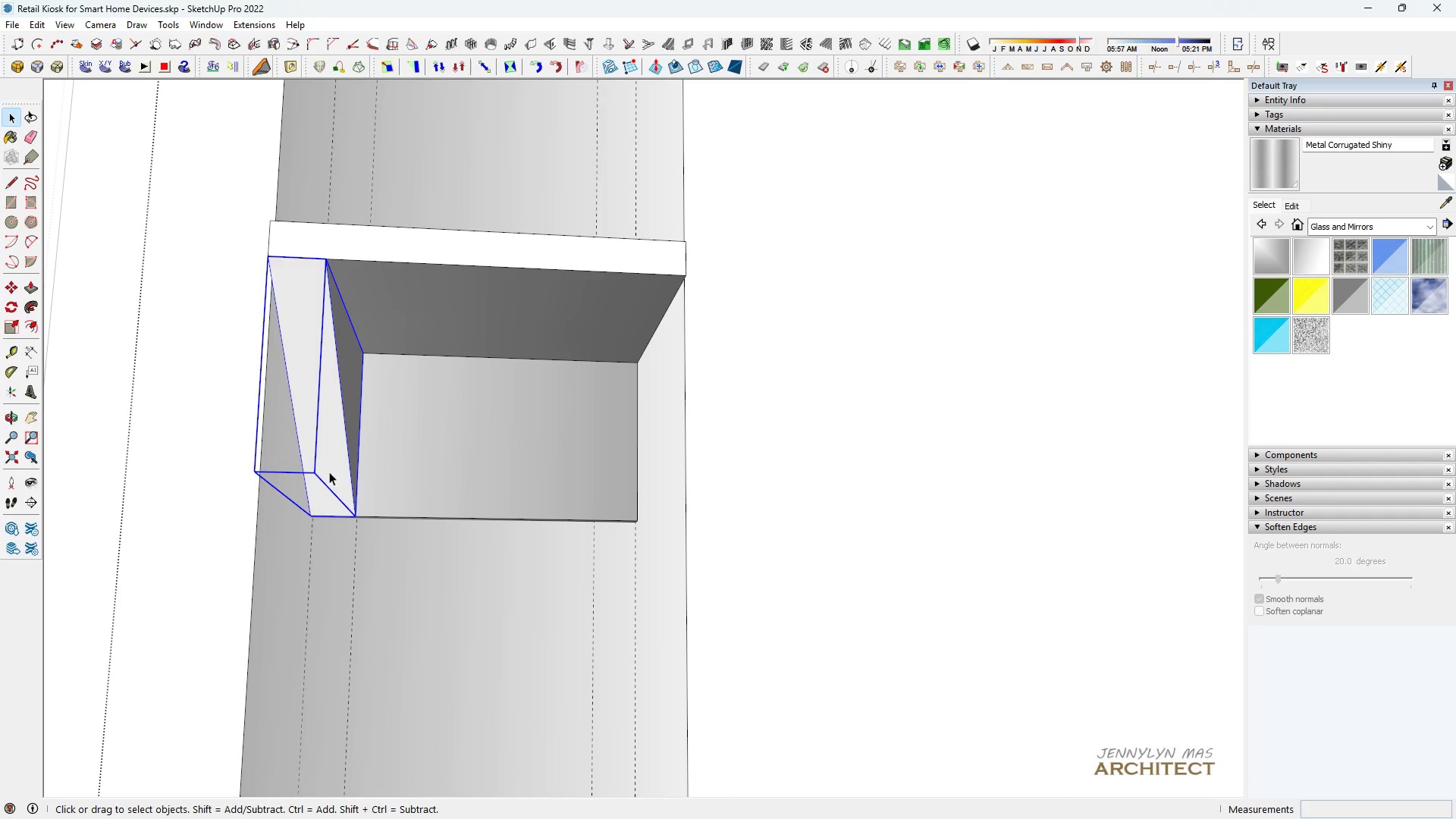 
key(Space)
 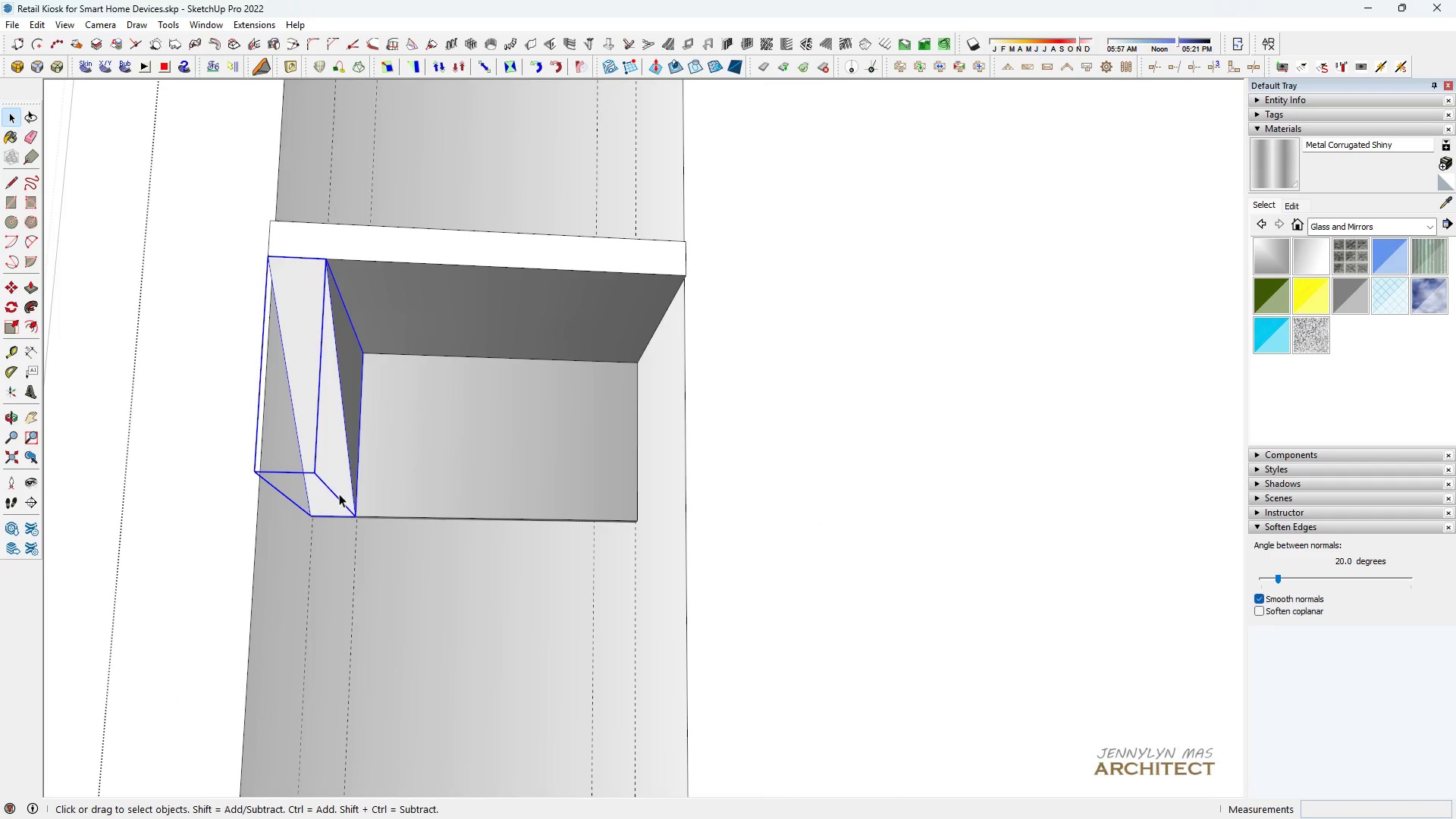 
scroll: coordinate [341, 494], scroll_direction: up, amount: 5.0
 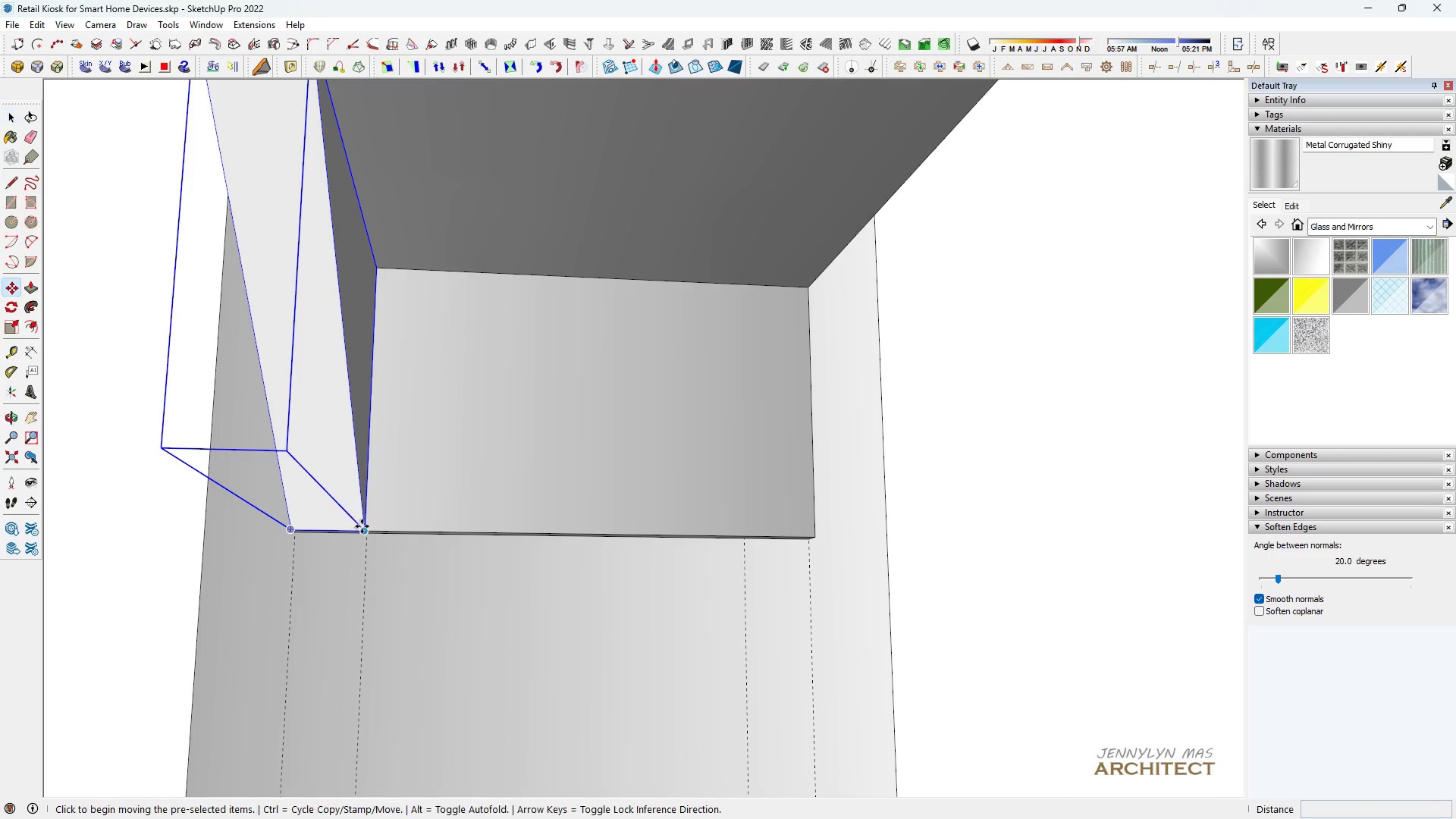 
key(M)
 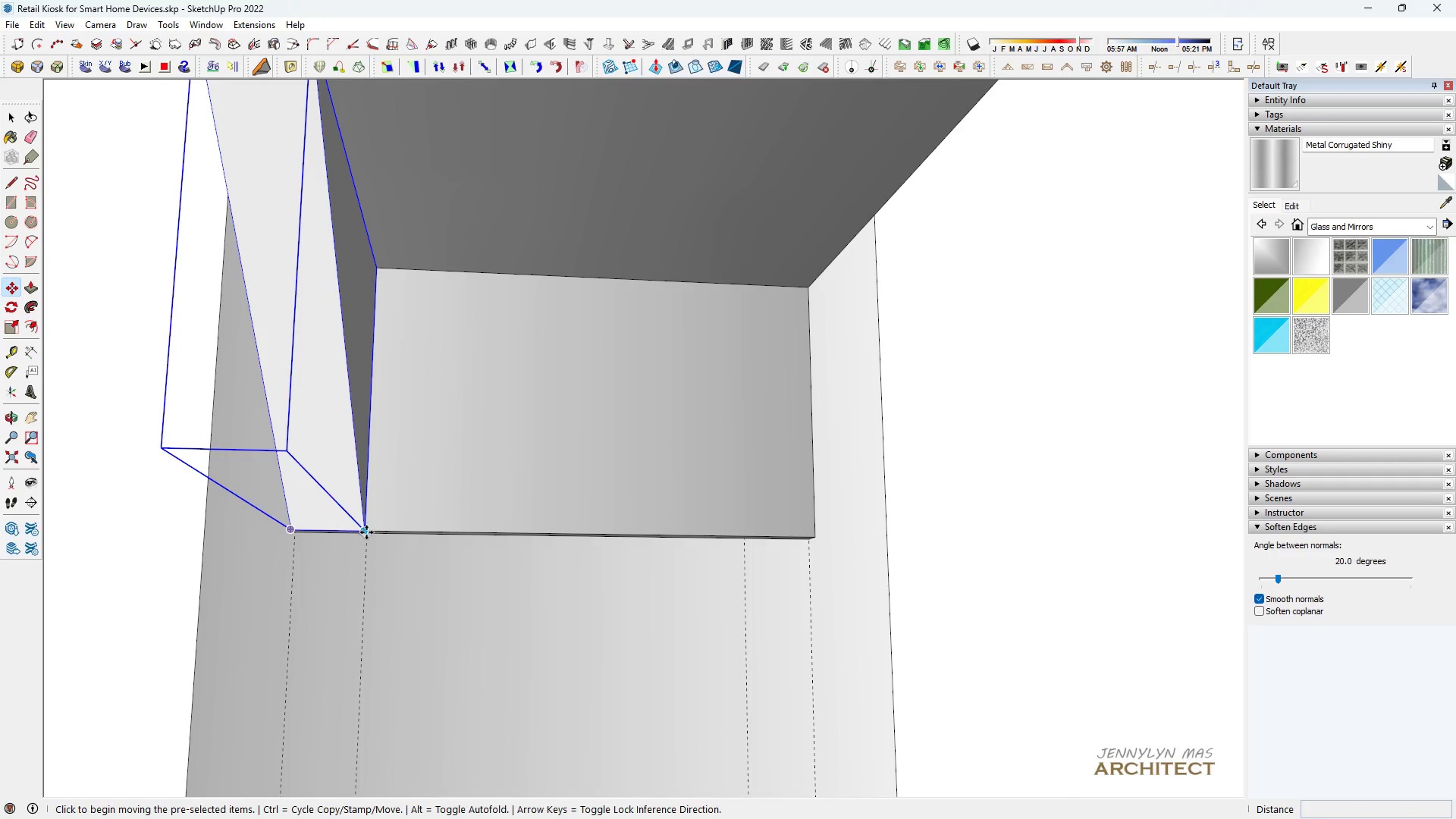 
key(Control+ControlLeft)
 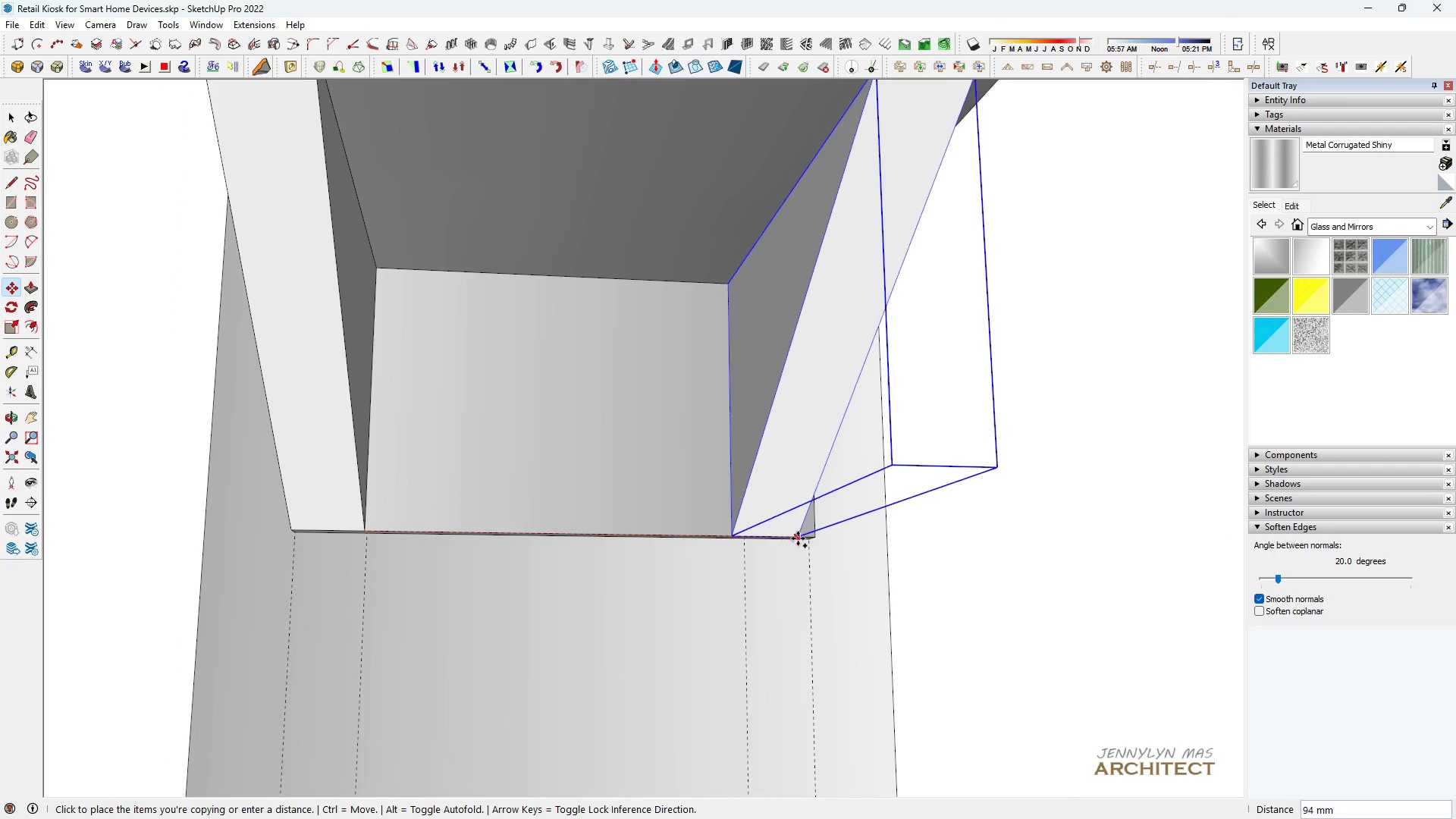 
left_click([812, 537])
 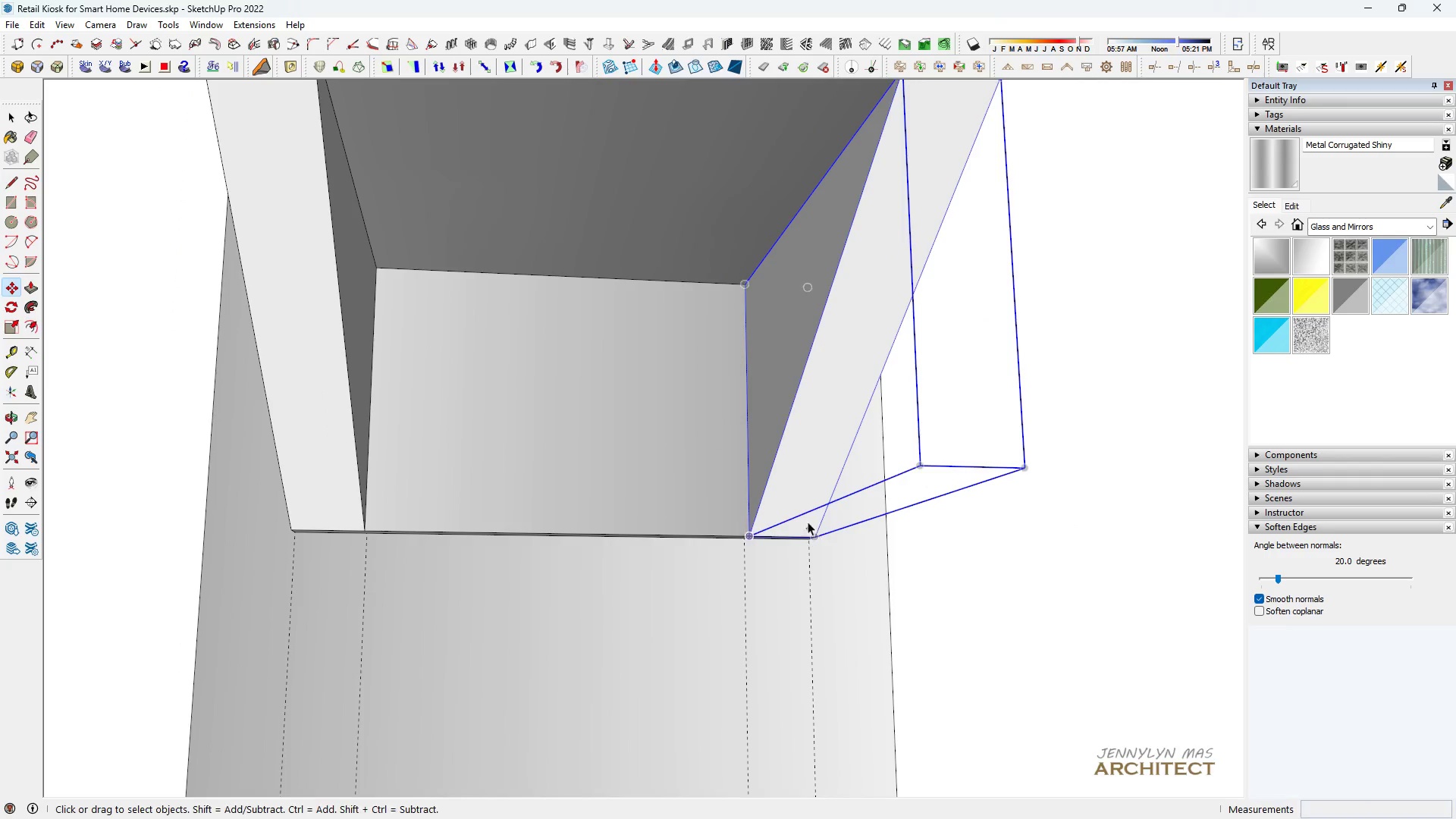 
key(Space)
 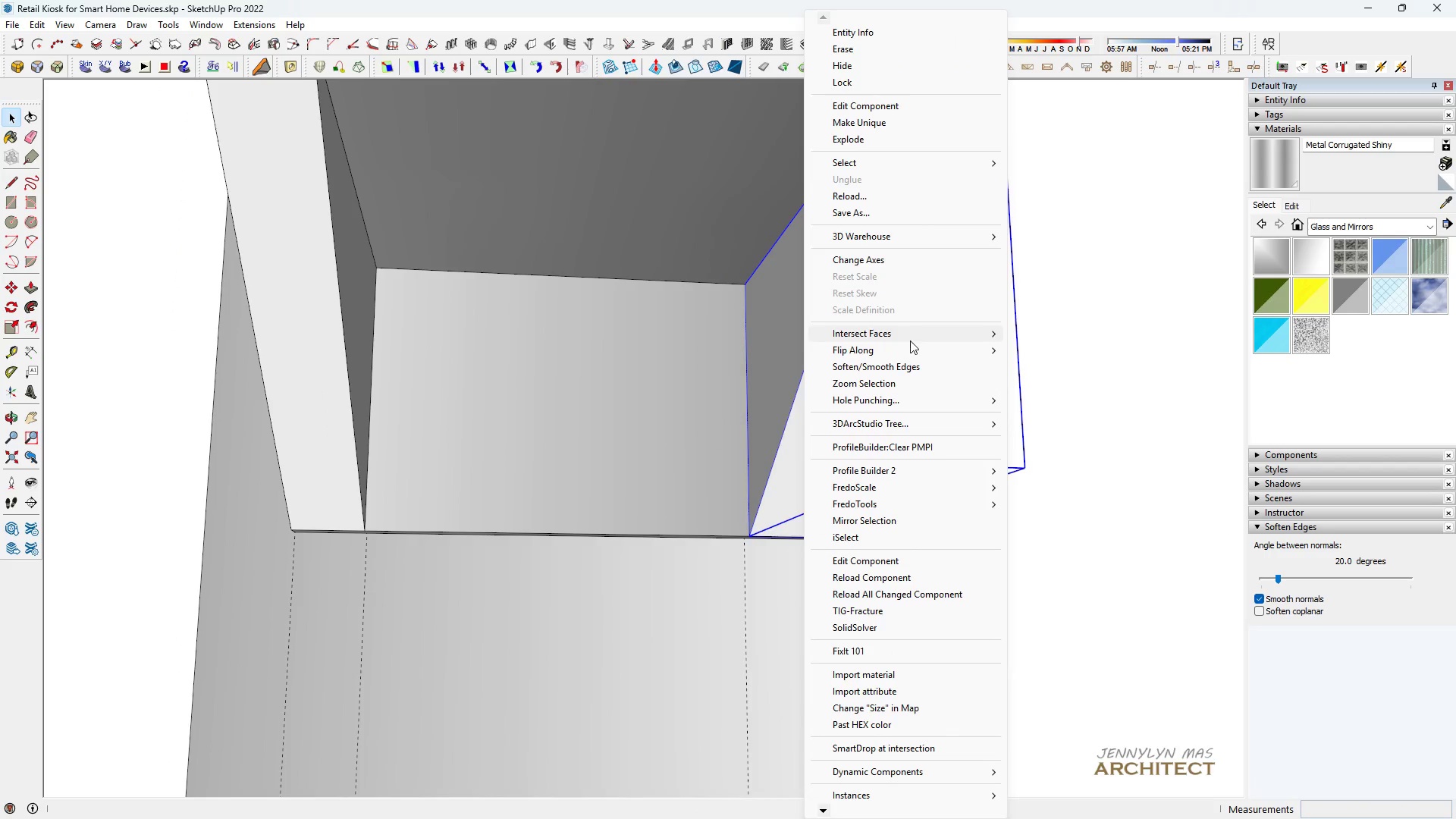 
left_click([912, 350])
 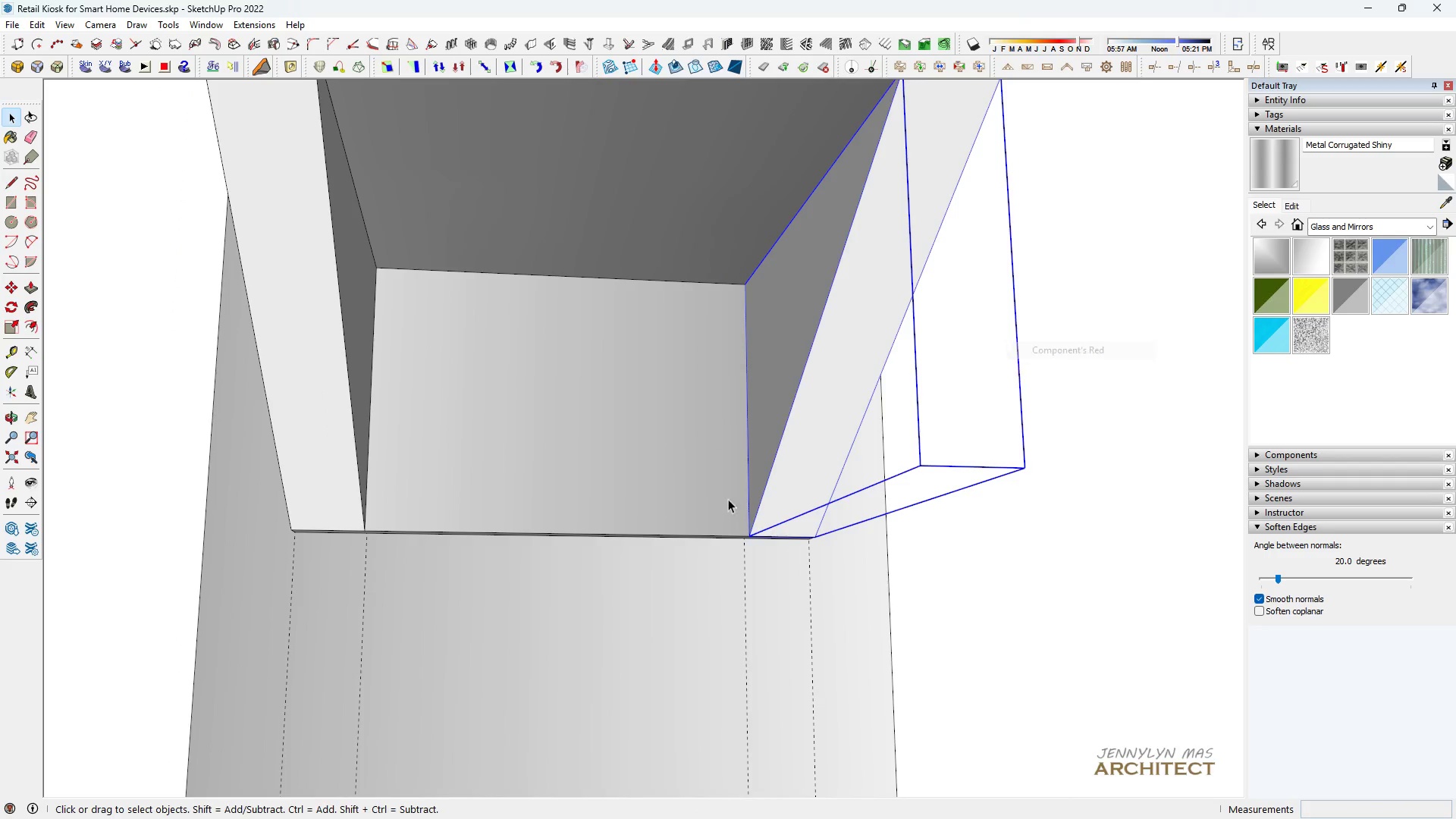 
scroll: coordinate [720, 529], scroll_direction: down, amount: 6.0
 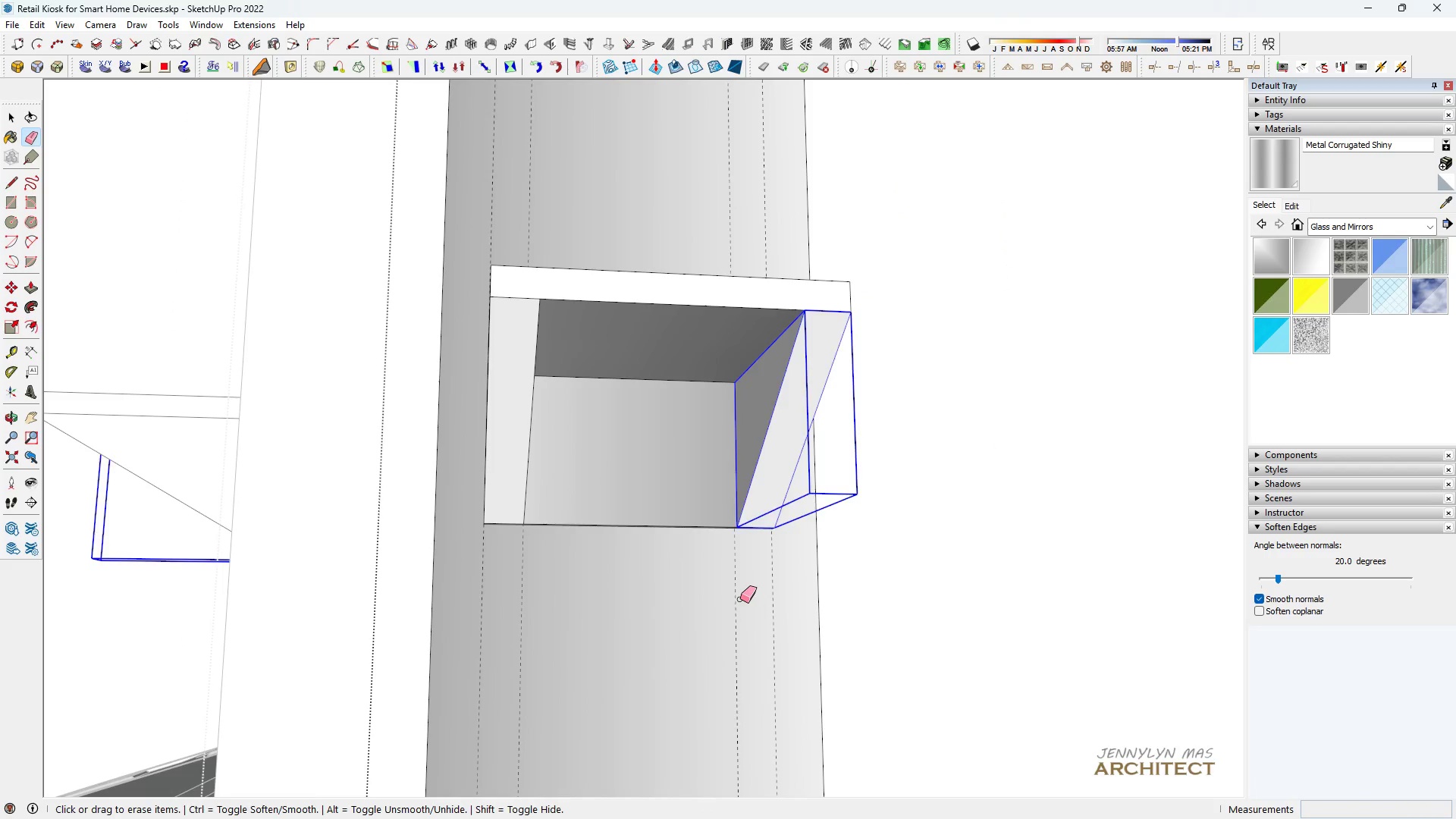 
type( e kkk)
 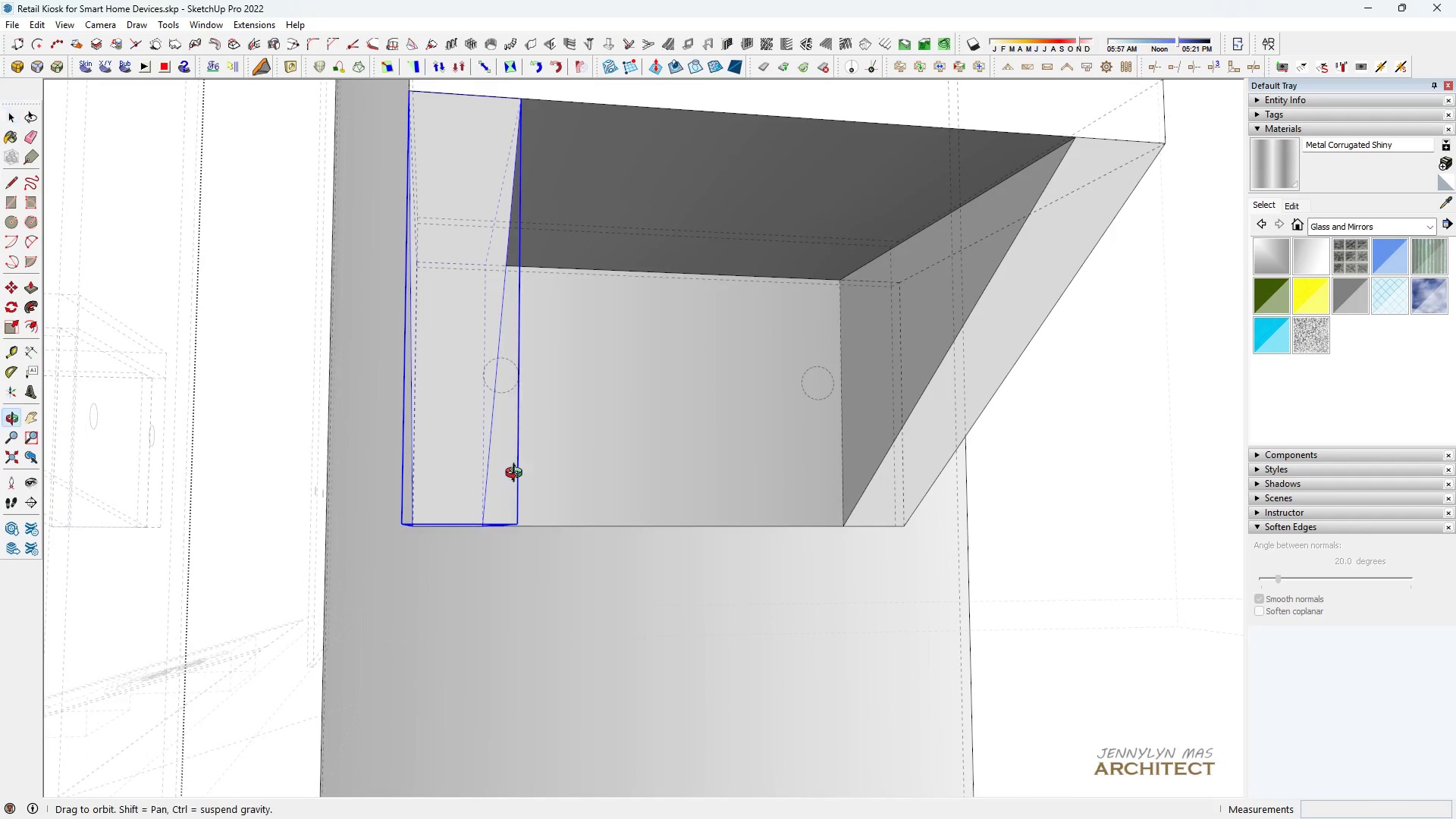 
left_click_drag(start_coordinate=[742, 599], to_coordinate=[726, 599])
 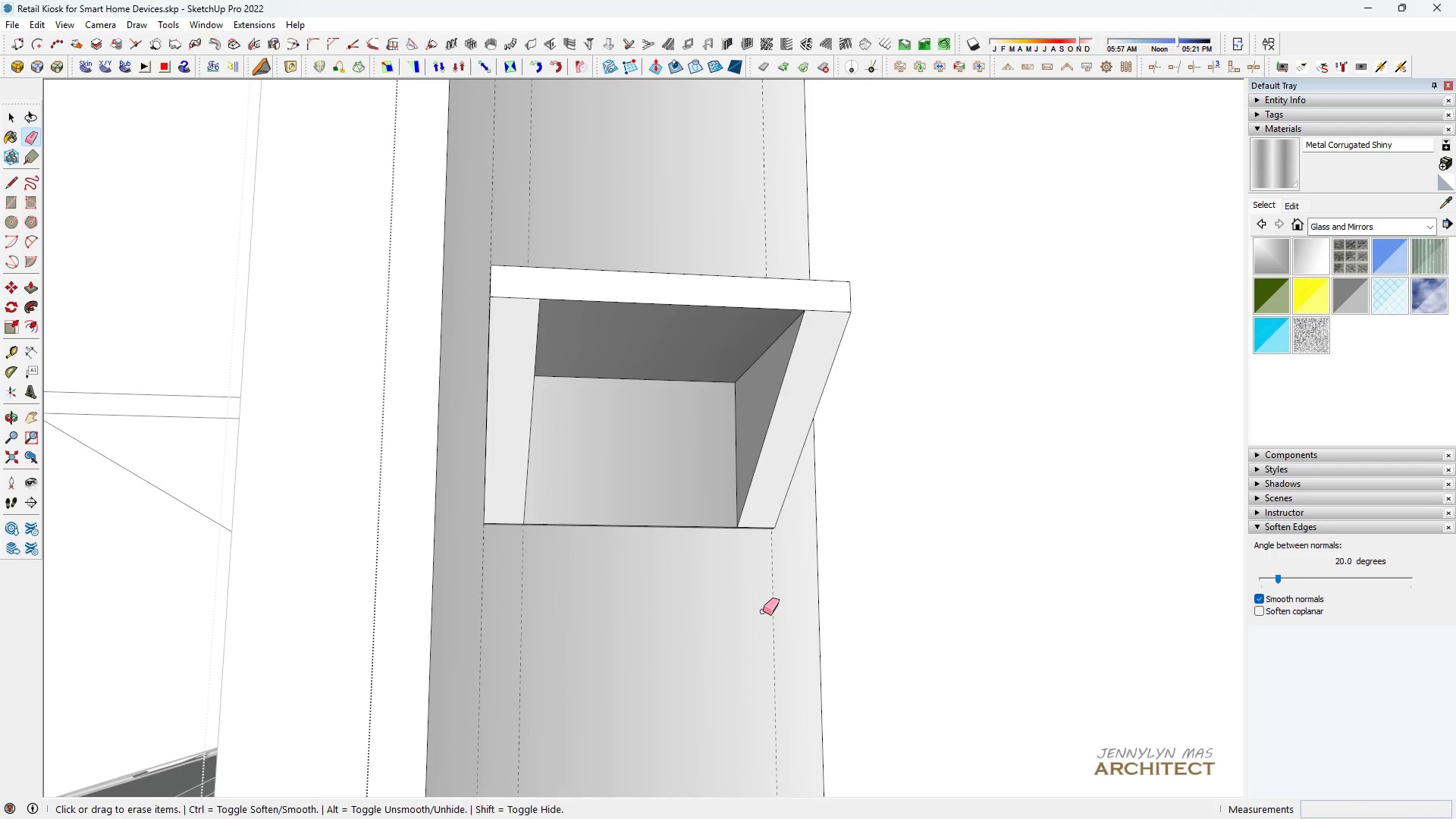 
left_click_drag(start_coordinate=[765, 611], to_coordinate=[780, 617])
 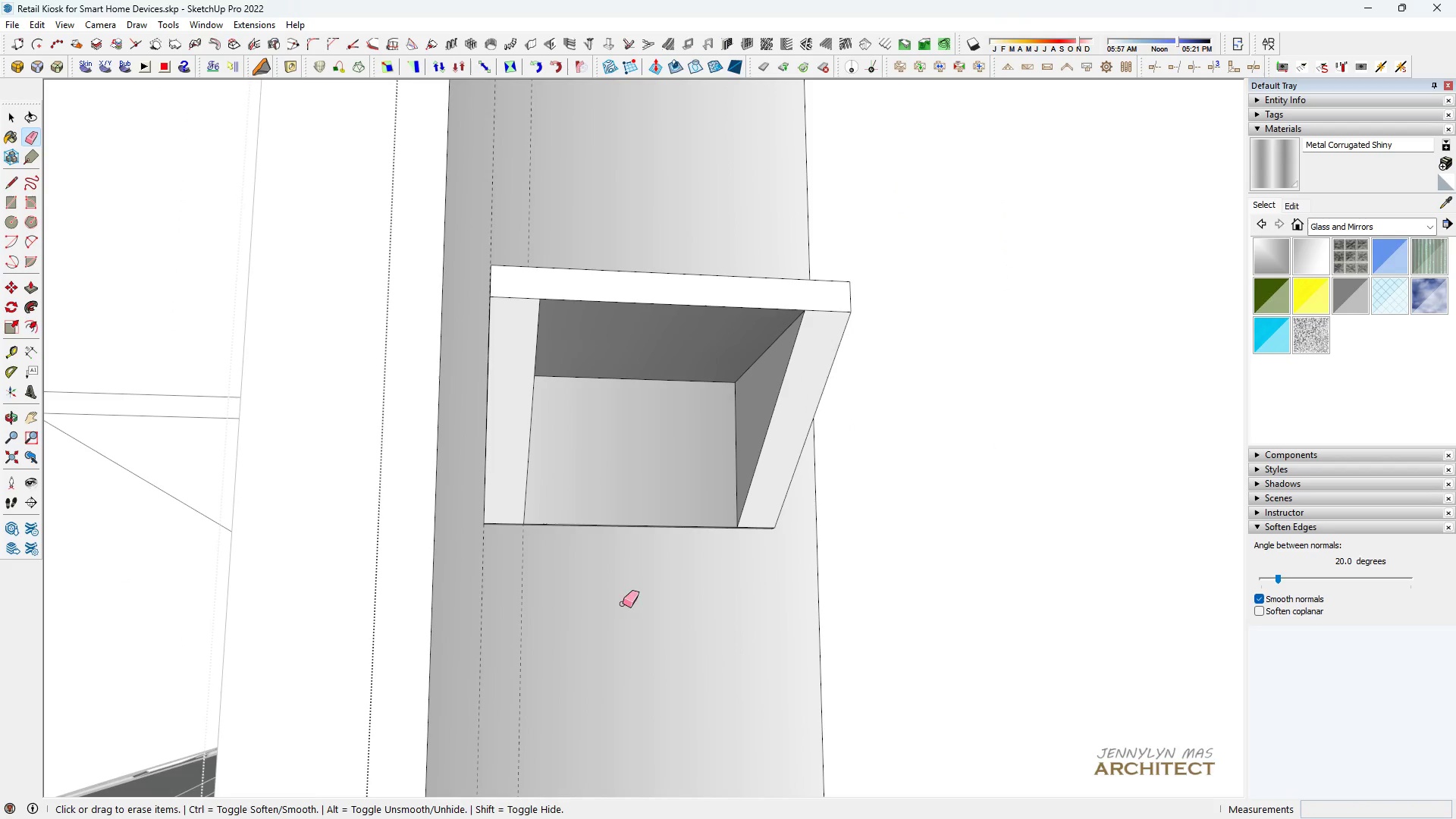 
left_click_drag(start_coordinate=[587, 604], to_coordinate=[515, 593])
 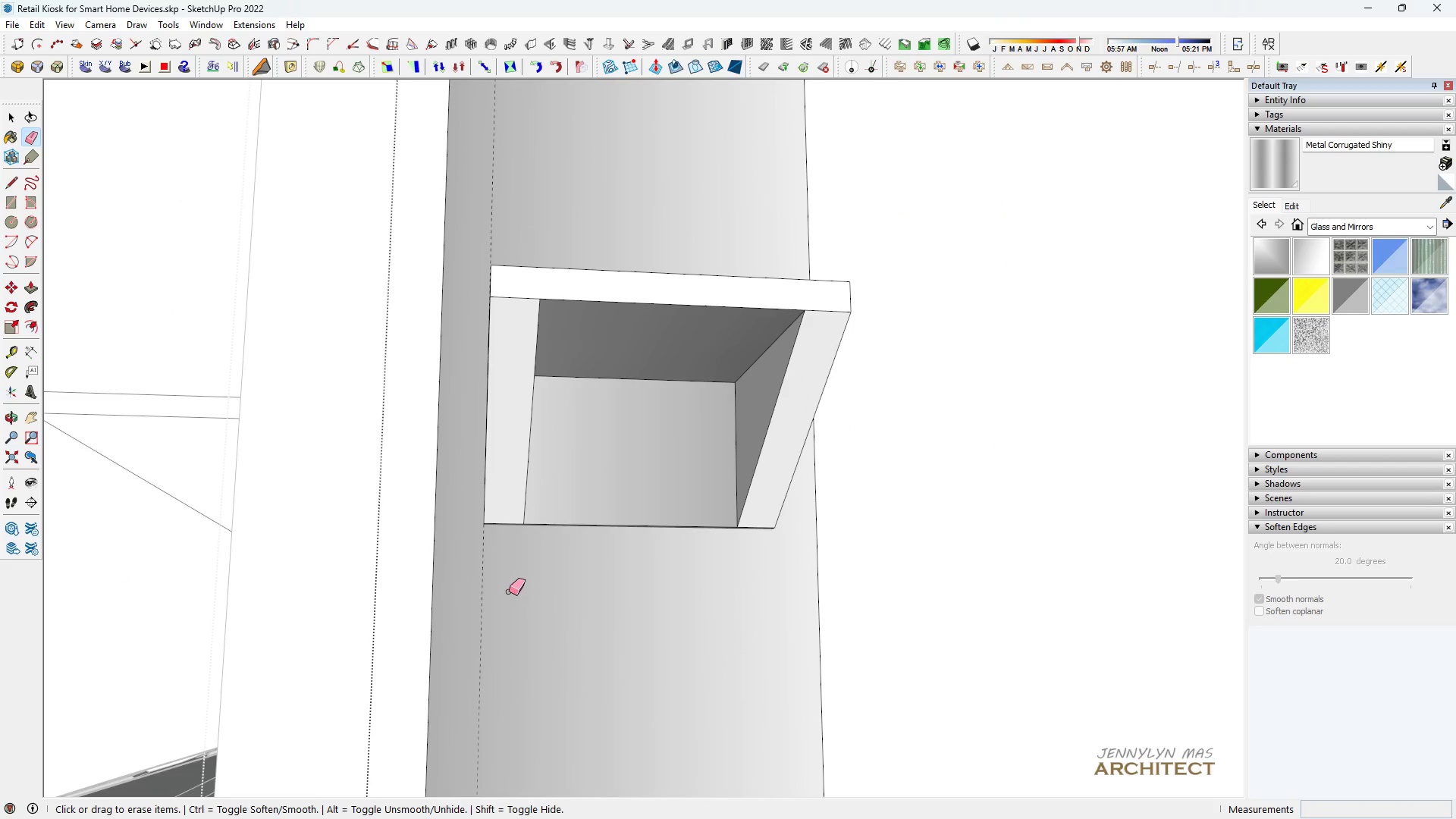 
left_click_drag(start_coordinate=[504, 591], to_coordinate=[478, 582])
 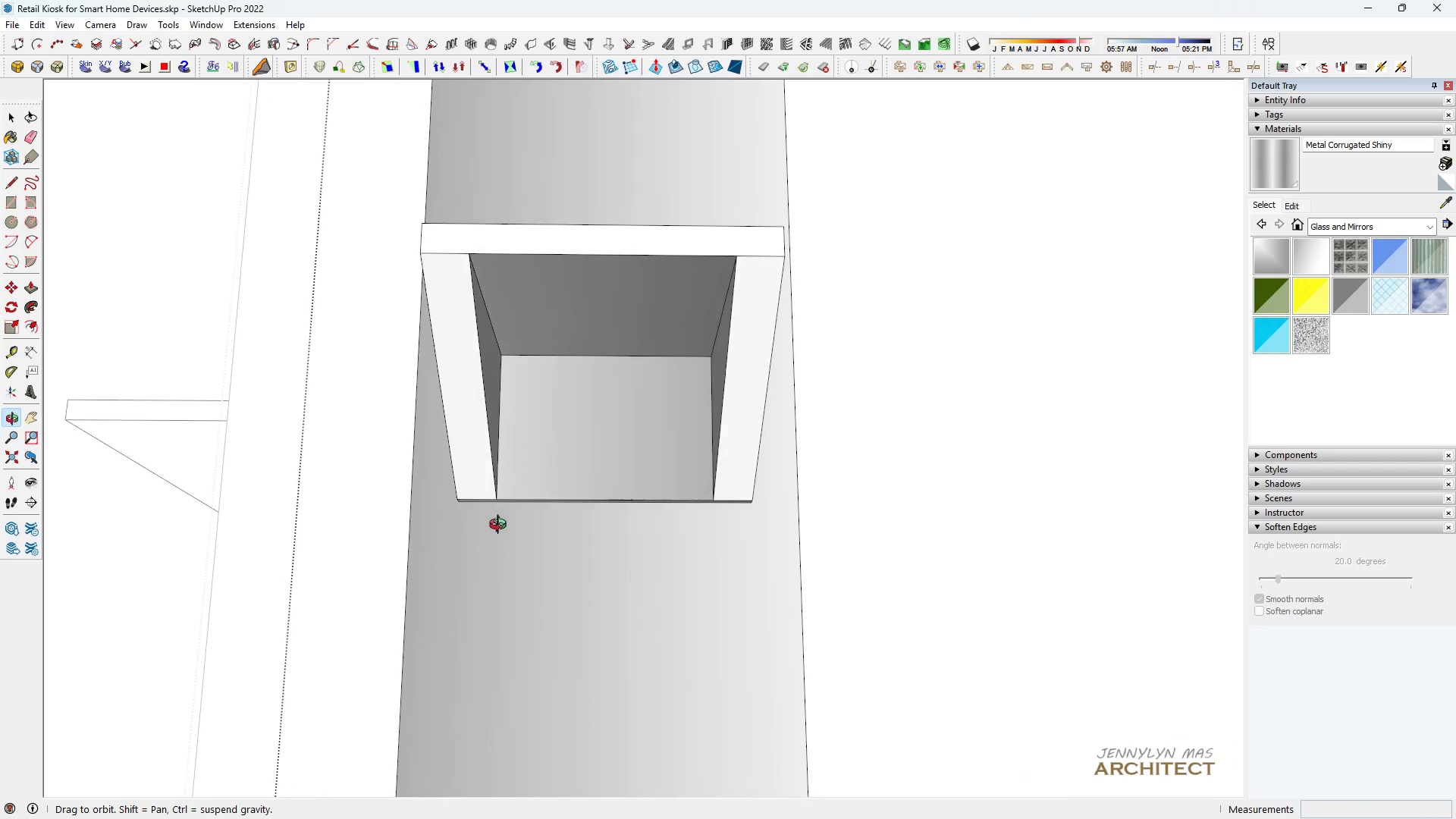 
scroll: coordinate [485, 429], scroll_direction: up, amount: 6.0
 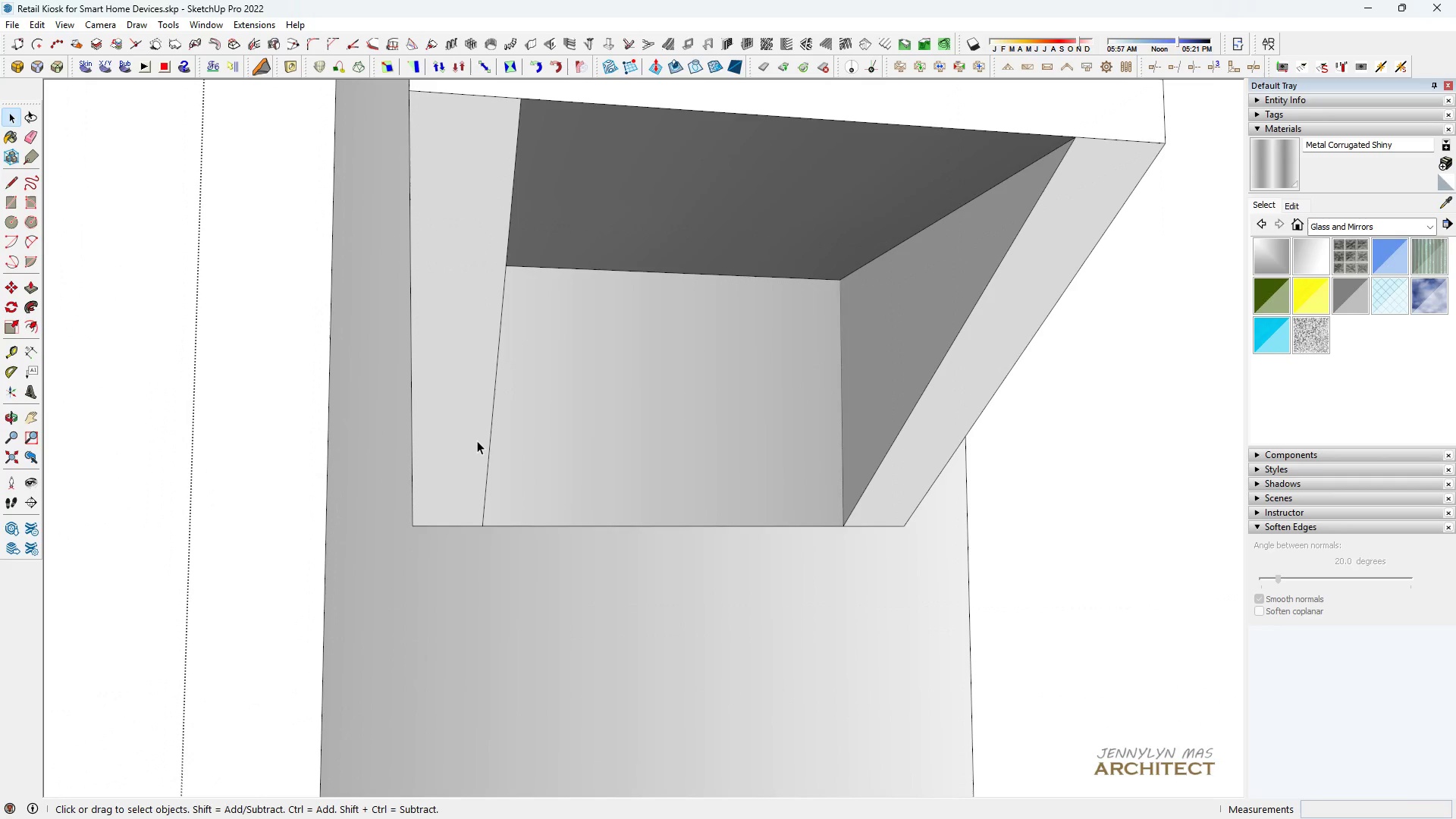 
left_click([477, 441])
 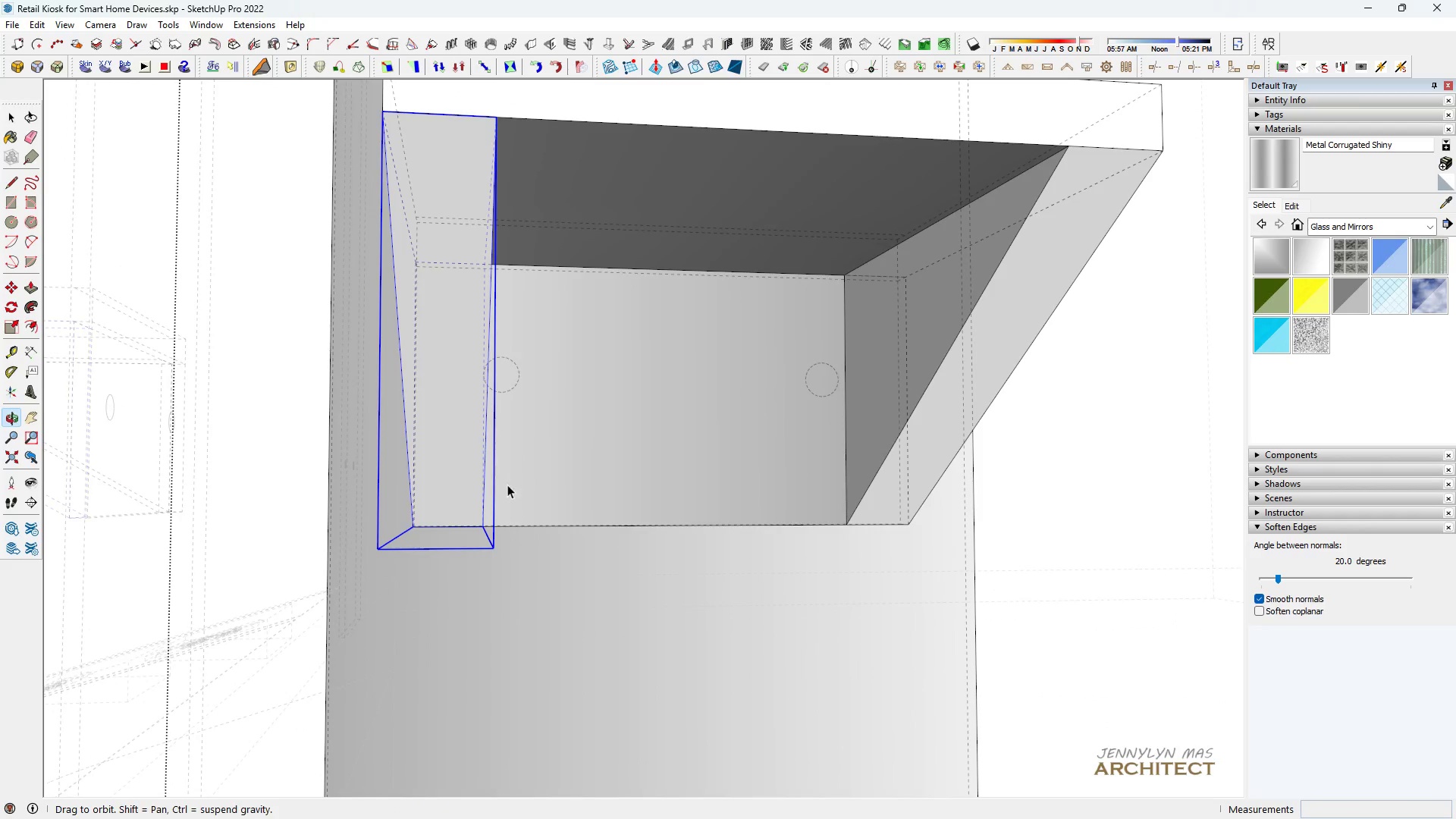 
key(Space)
 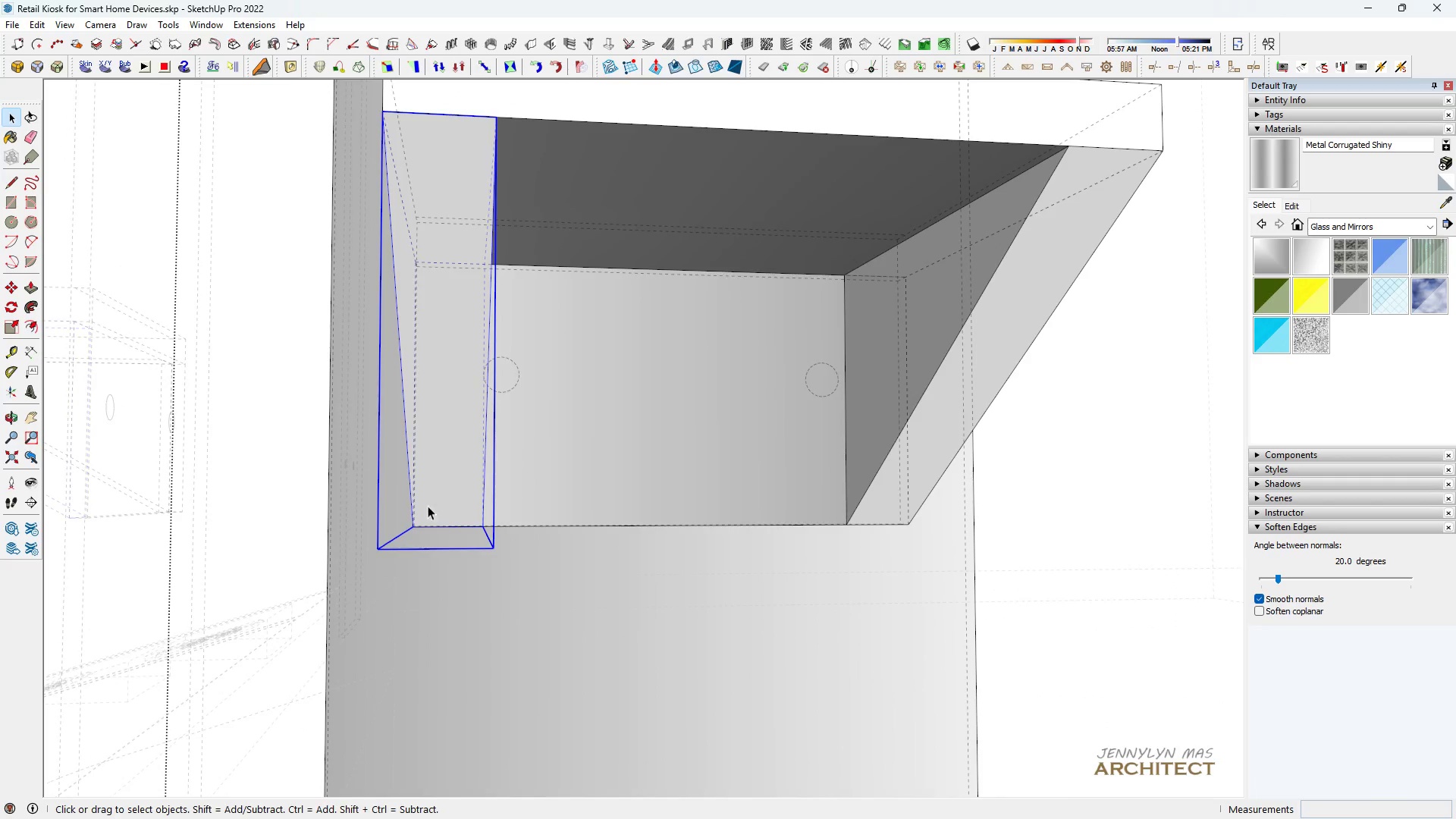 
scroll: coordinate [544, 515], scroll_direction: up, amount: 3.0
 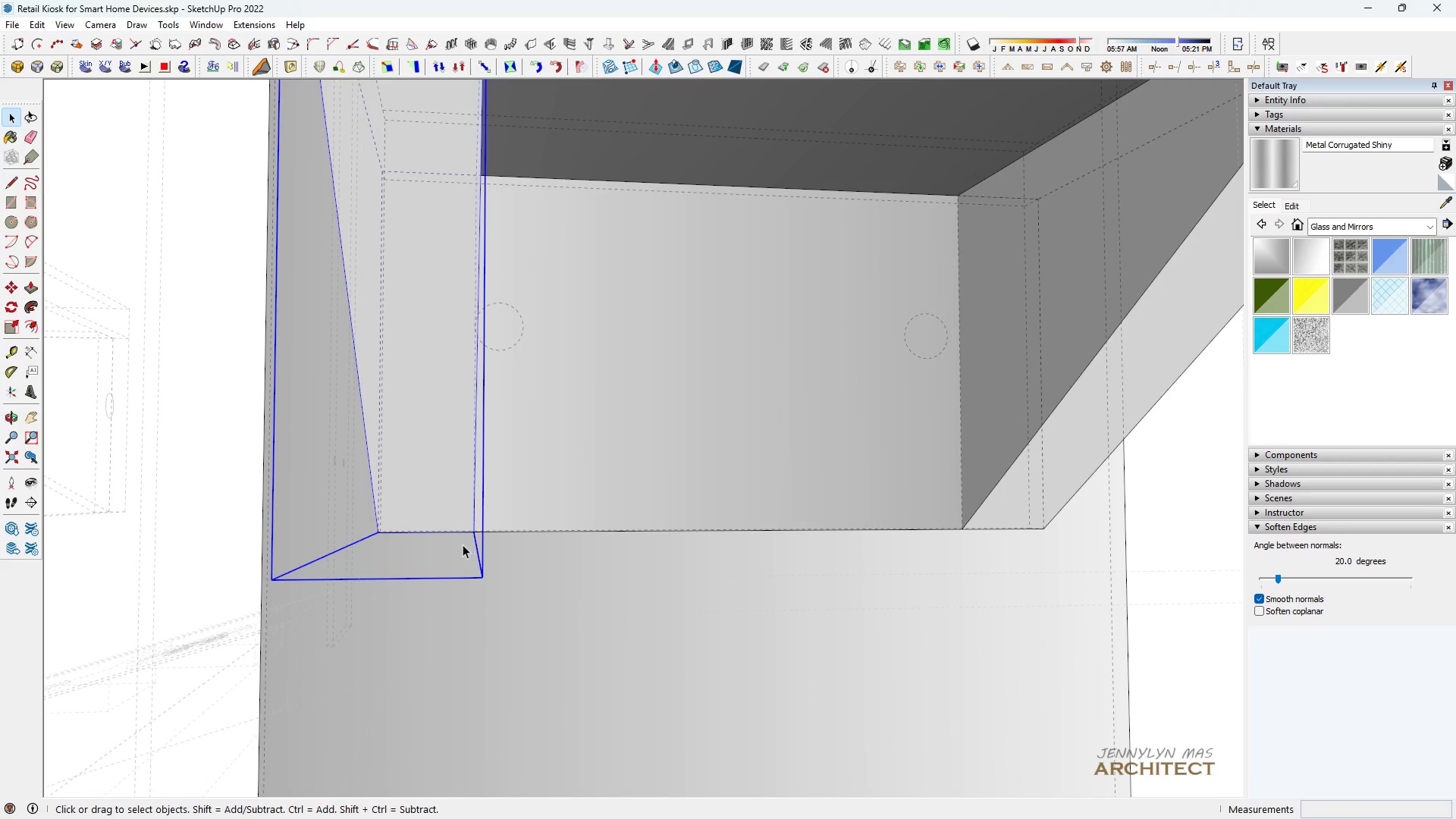 
key(M)
 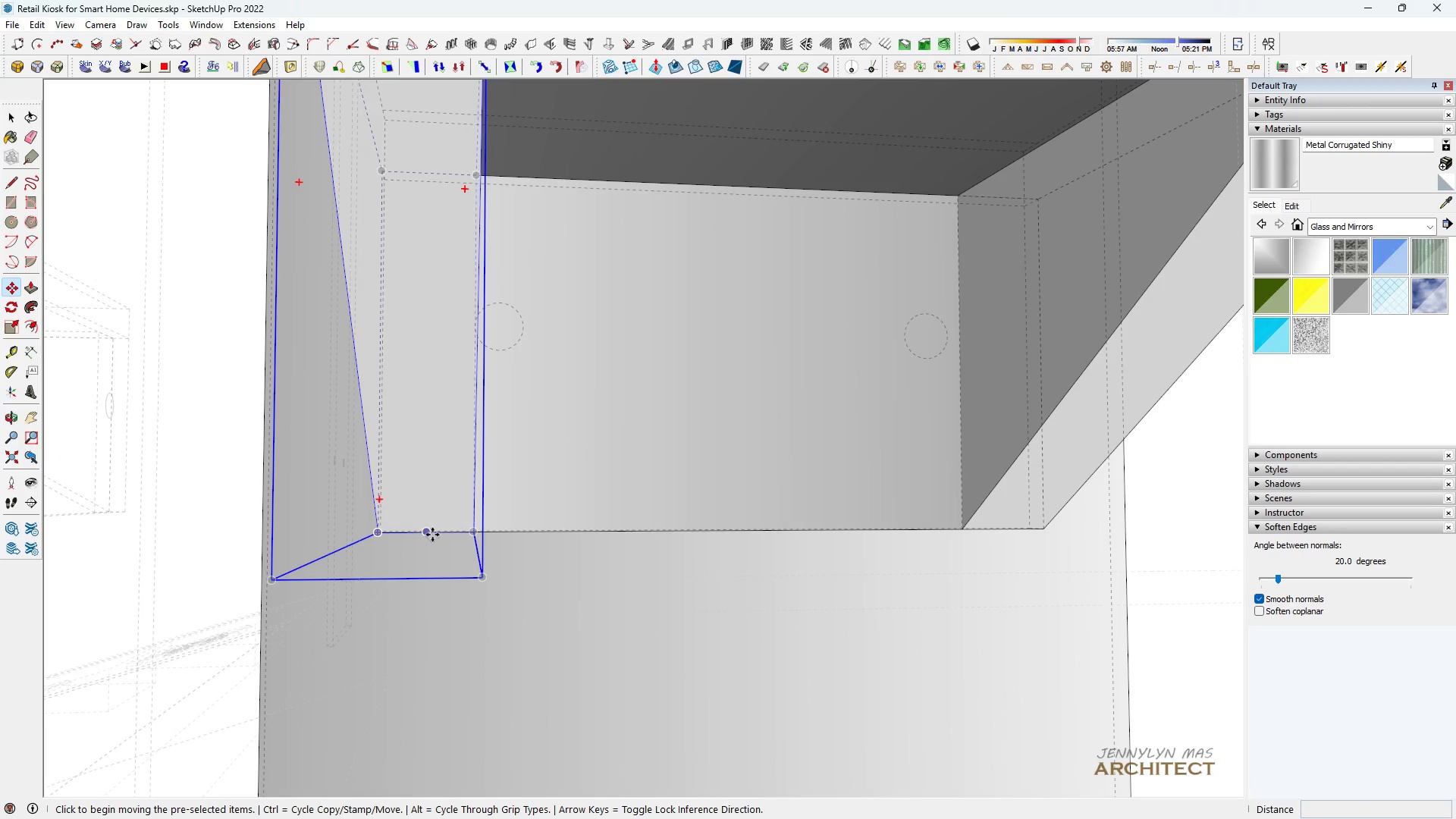 
key(Space)
 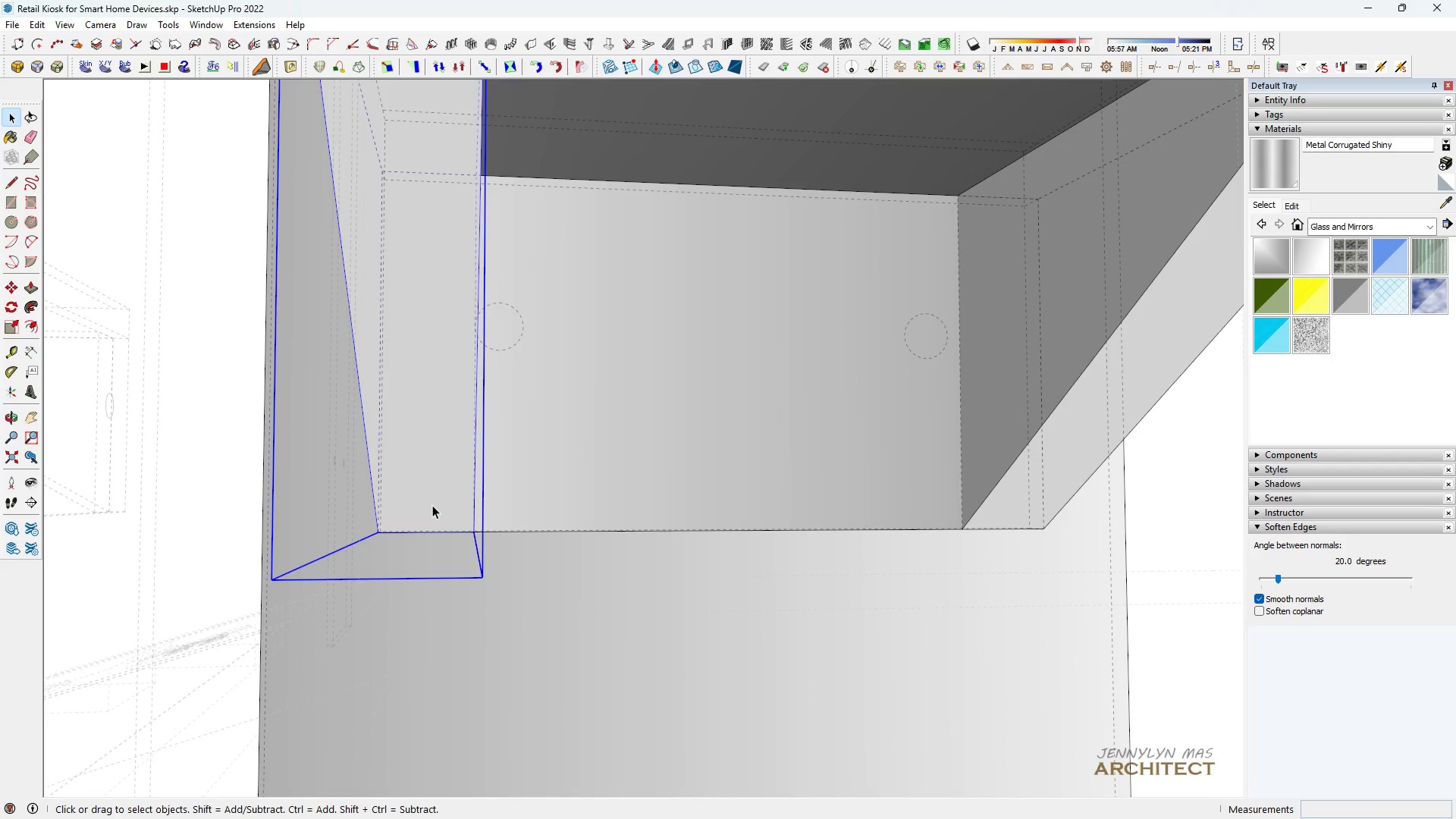 
double_click([432, 505])
 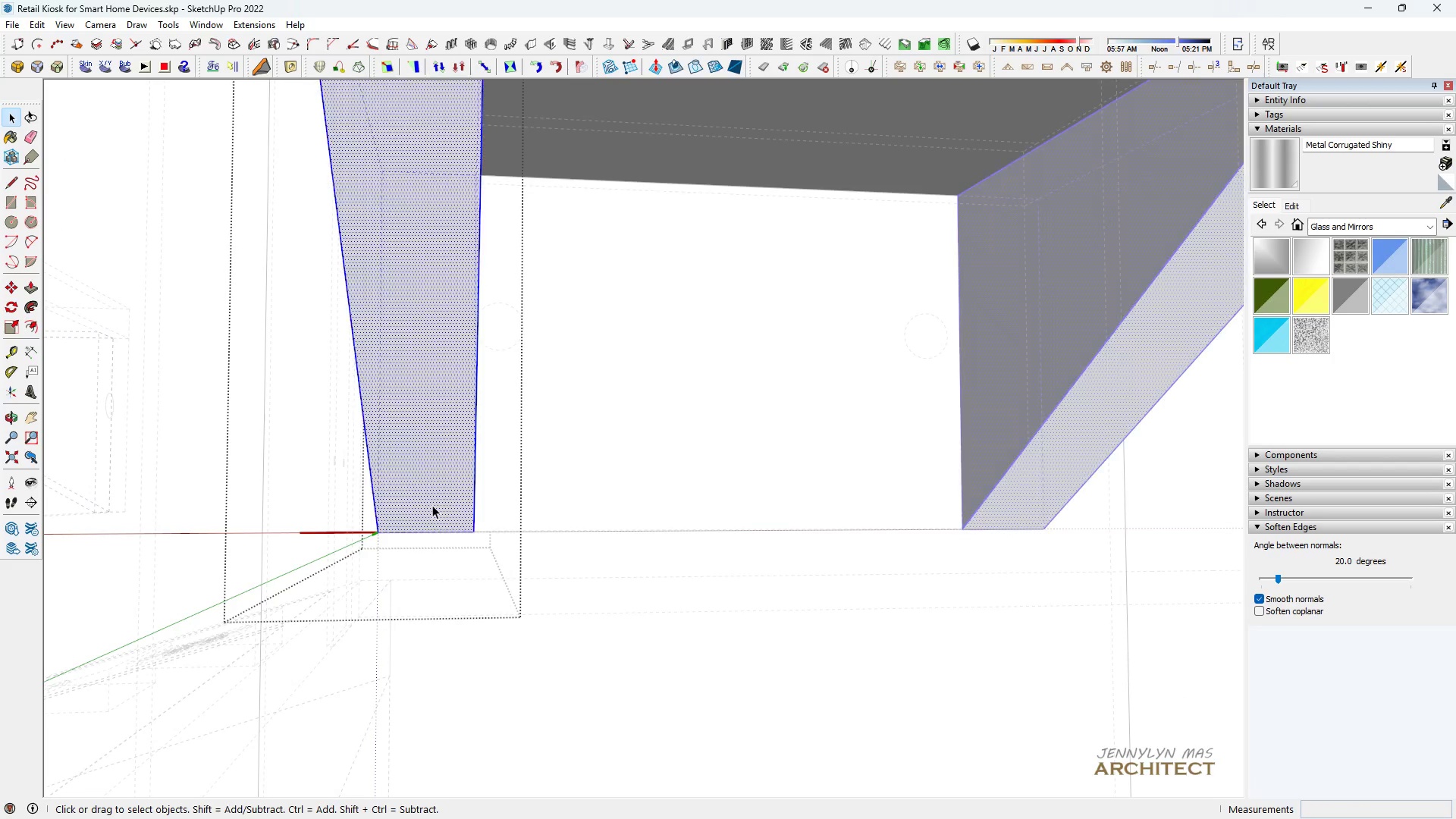 
triple_click([432, 505])
 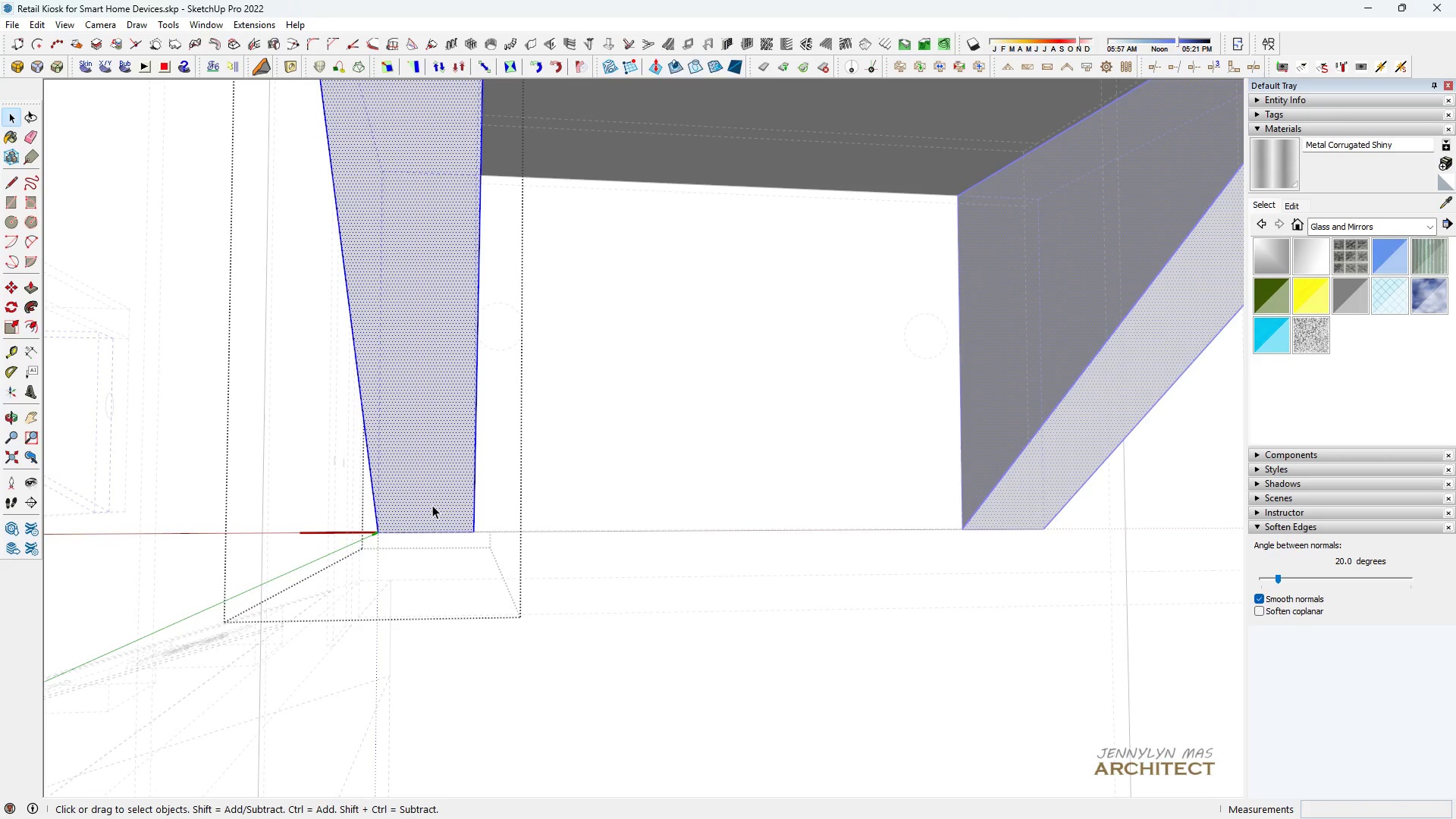 
triple_click([432, 505])
 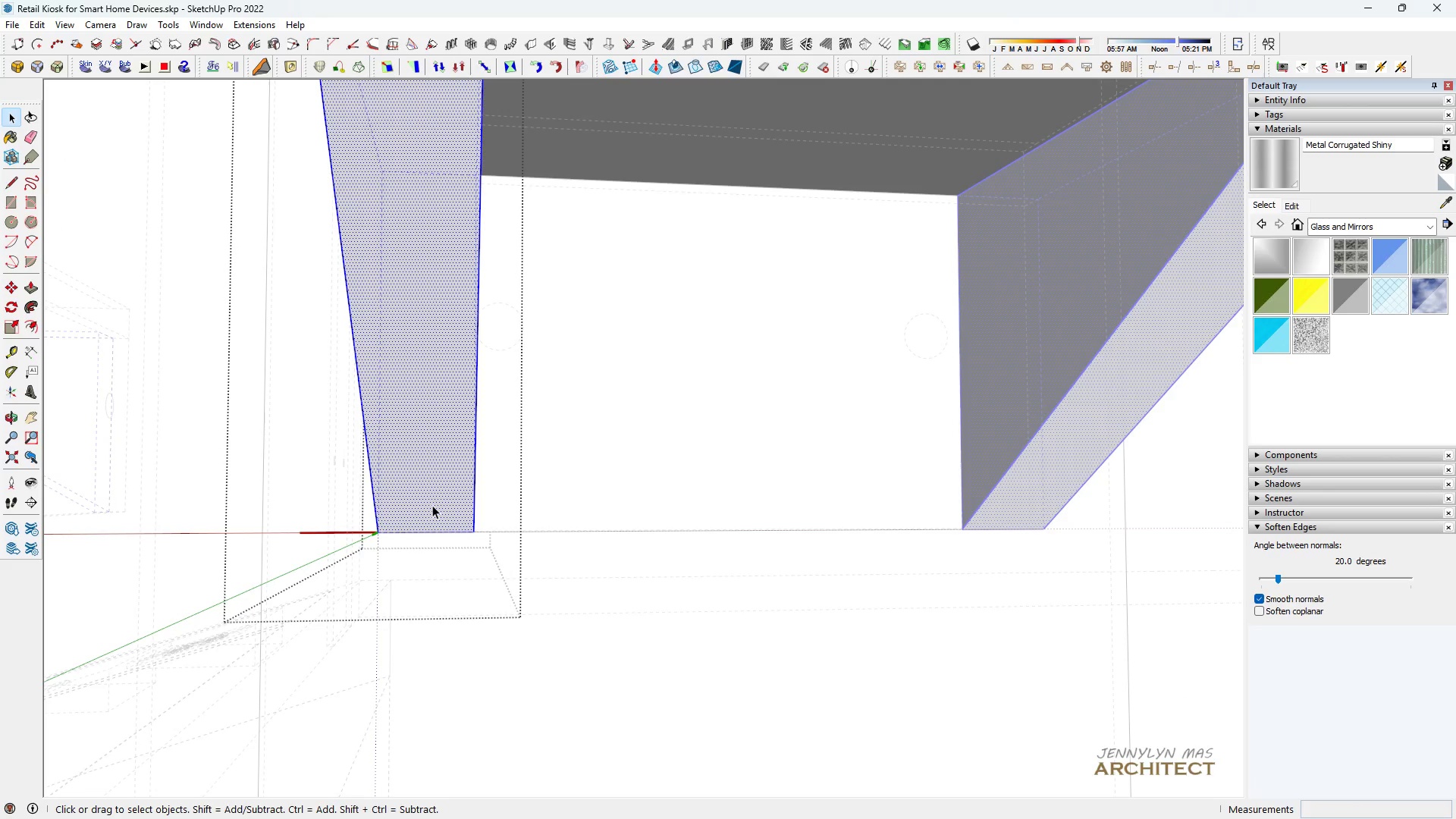 
triple_click([432, 505])
 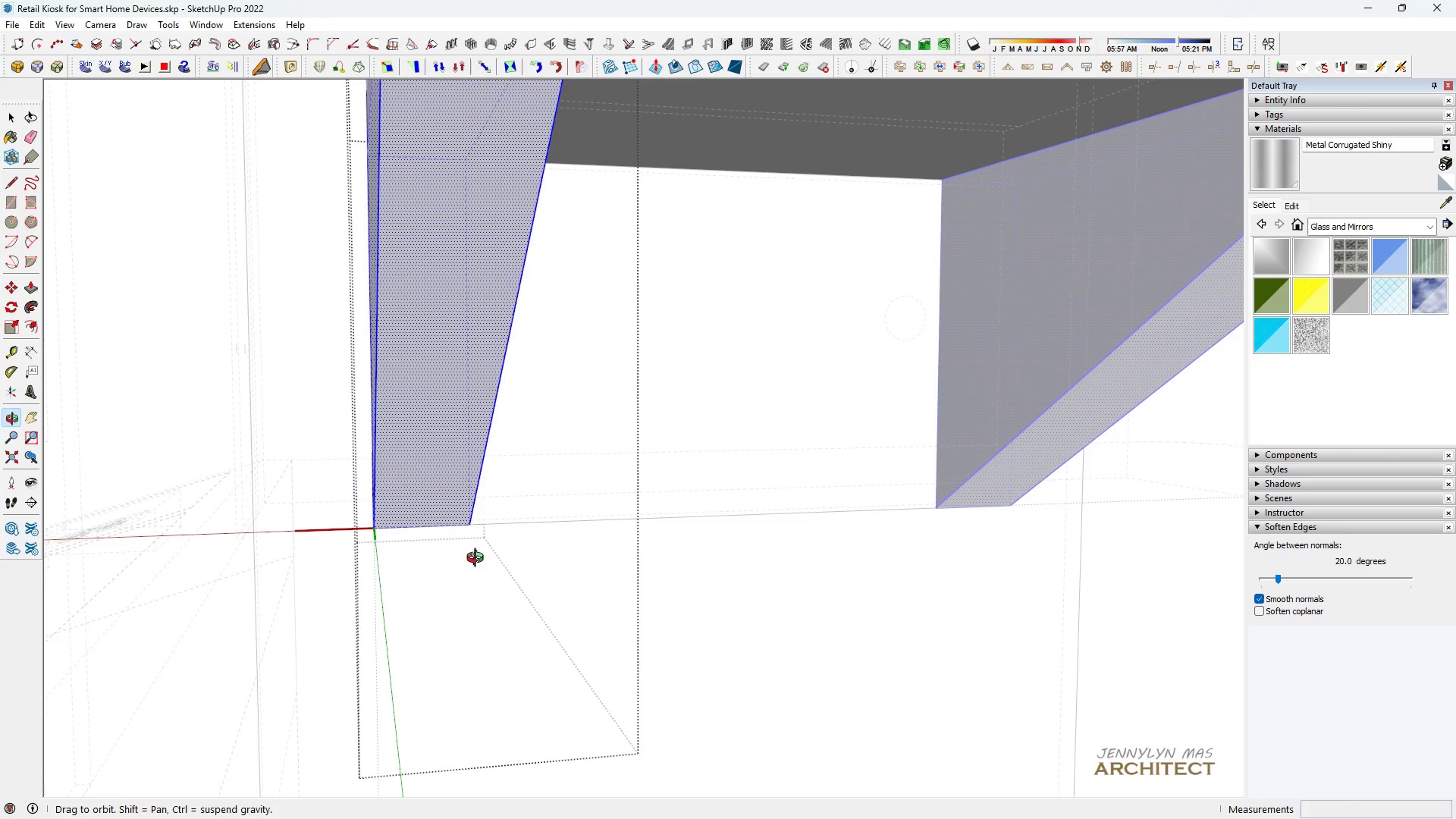 
scroll: coordinate [431, 521], scroll_direction: up, amount: 4.0
 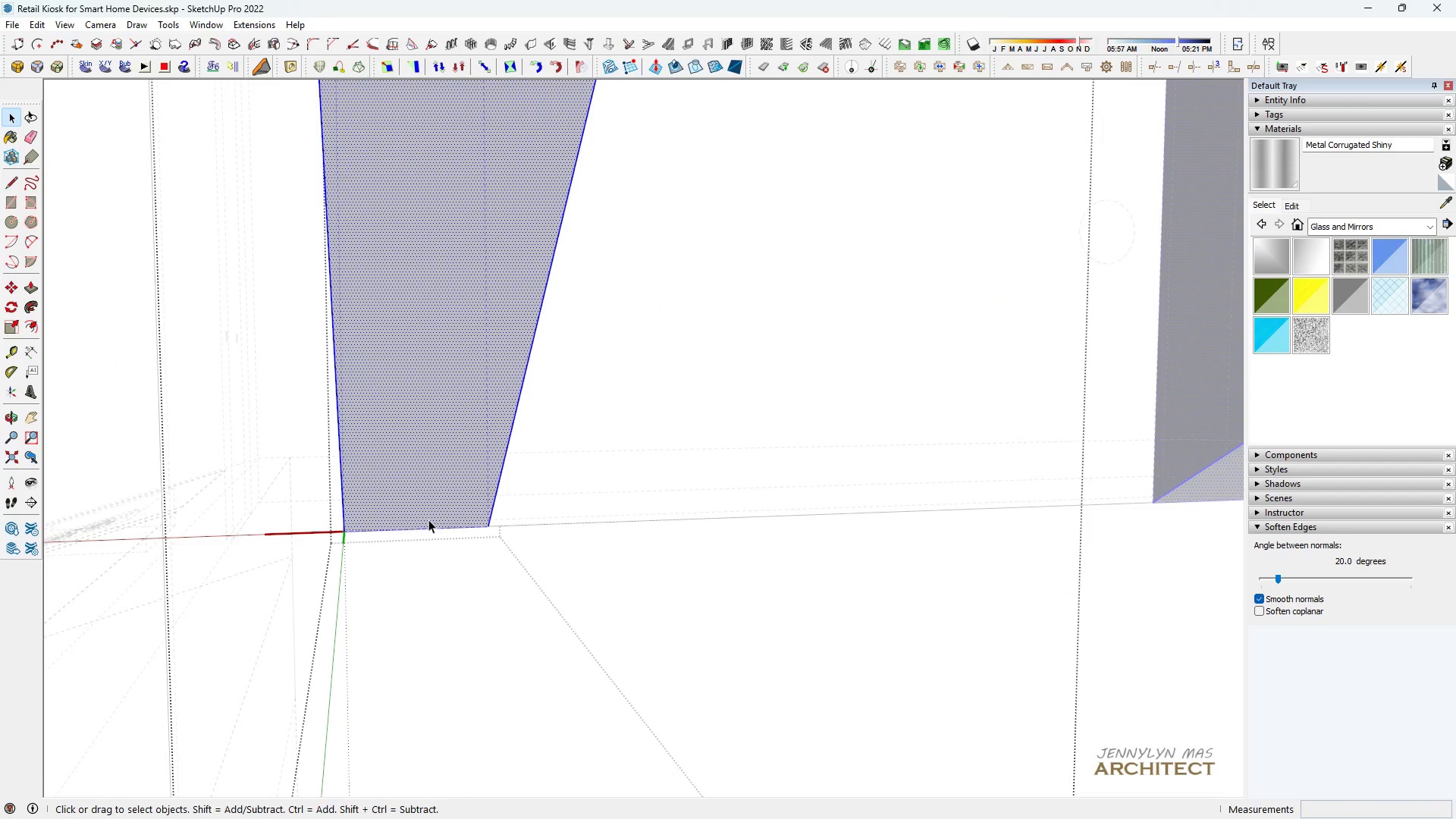 
key(M)
 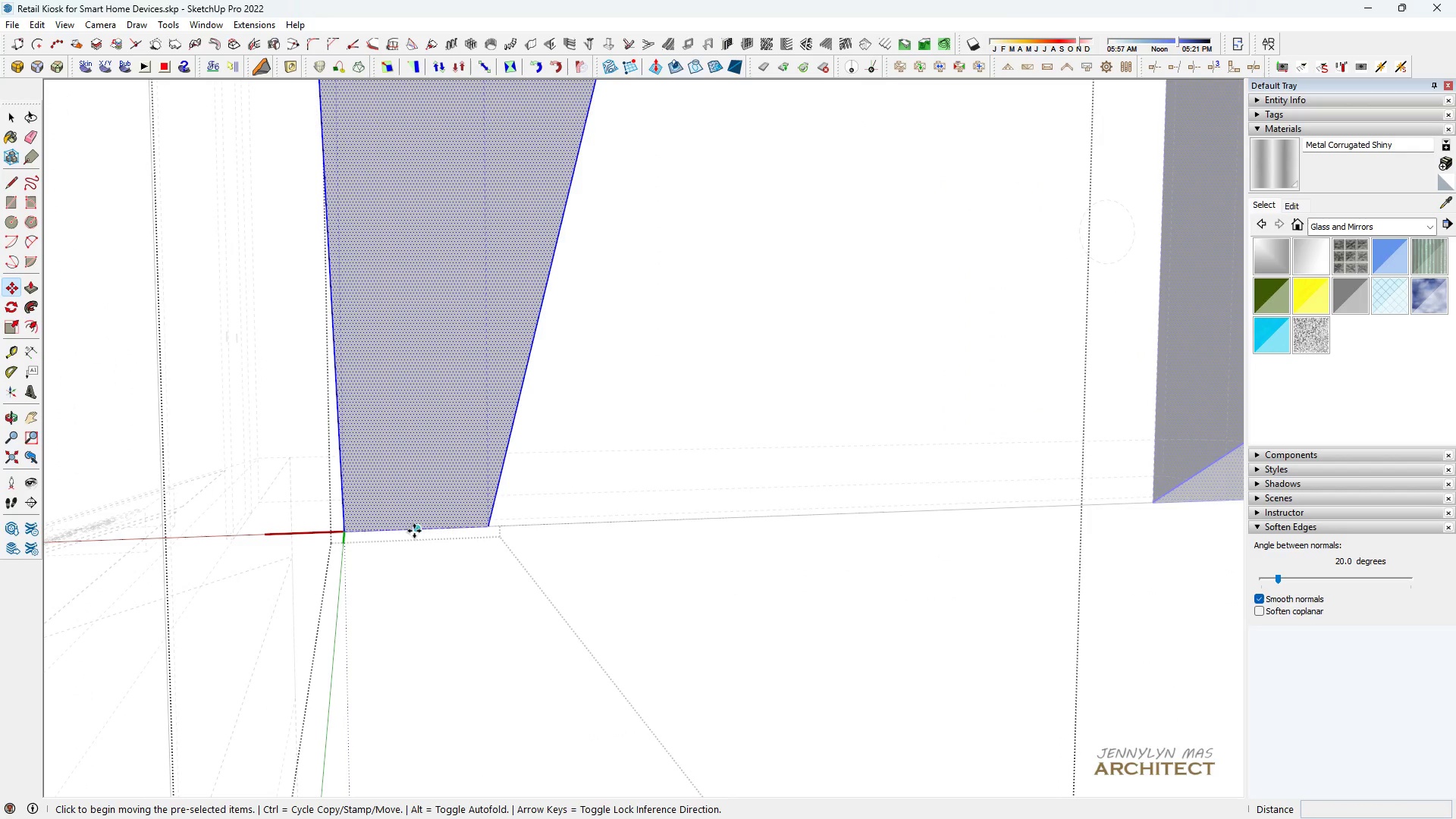 
left_click([414, 531])
 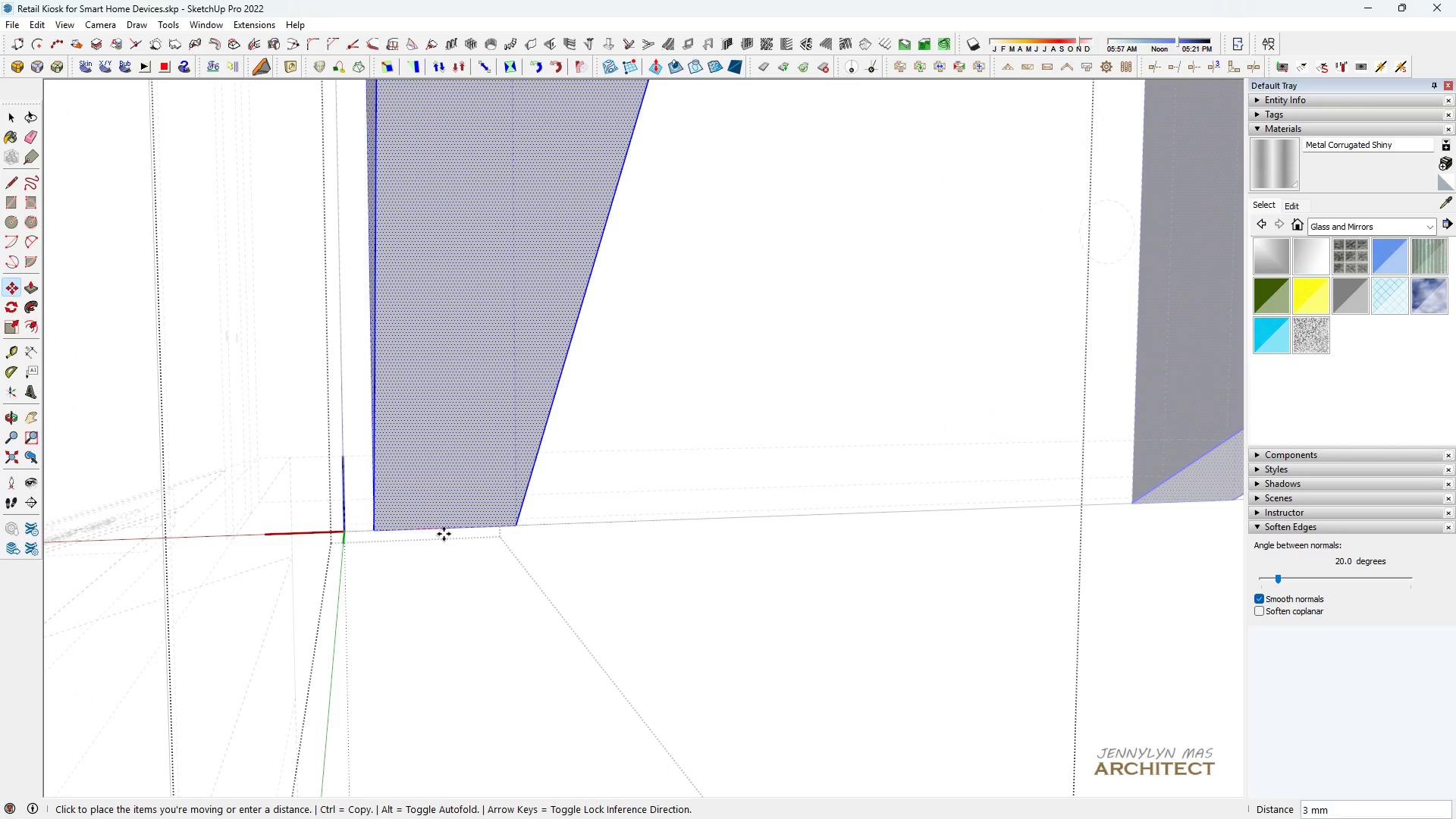 
hold_key(key=ShiftLeft, duration=1.52)
scroll: coordinate [444, 534], scroll_direction: down, amount: 1.0
 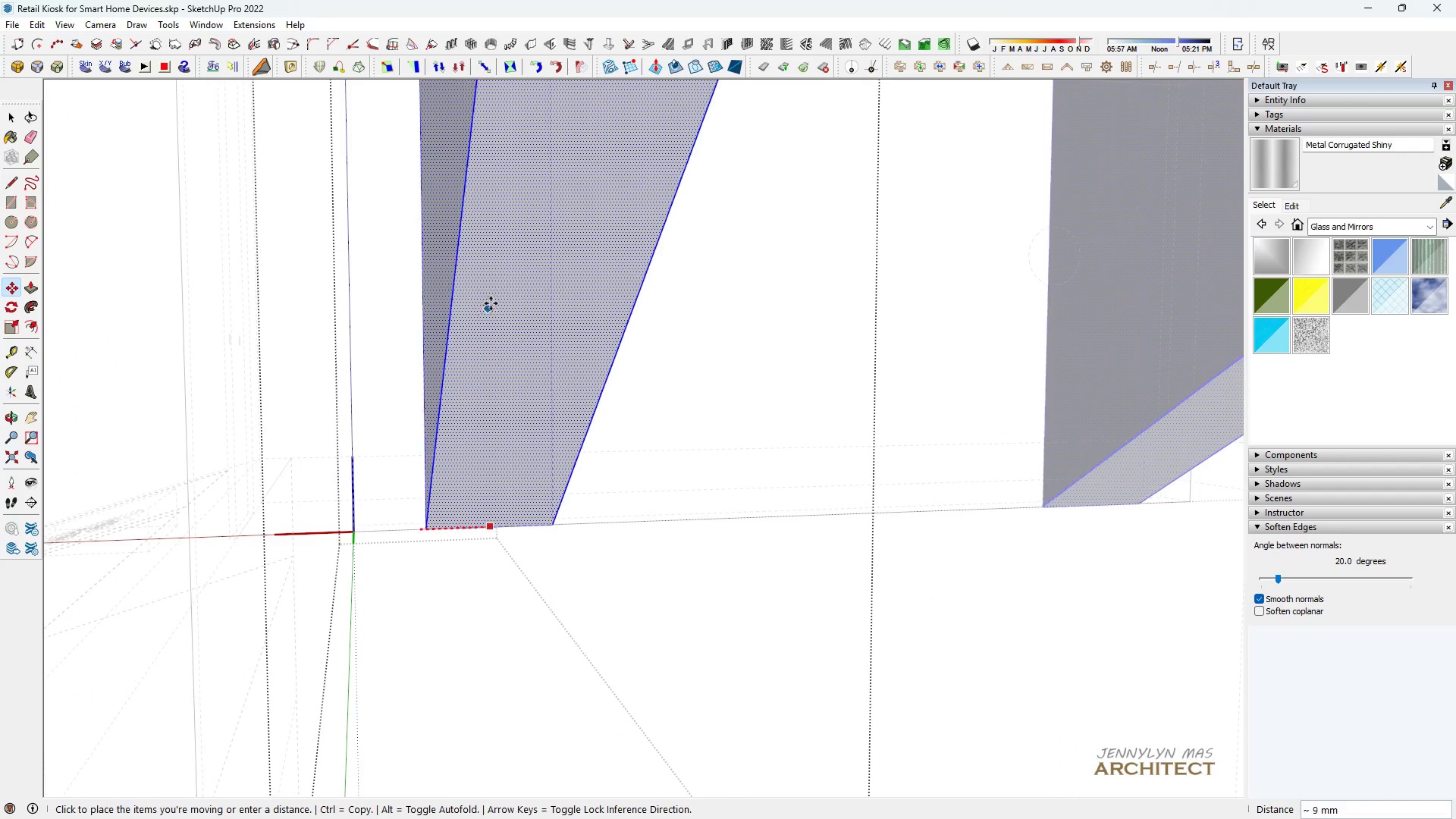 
 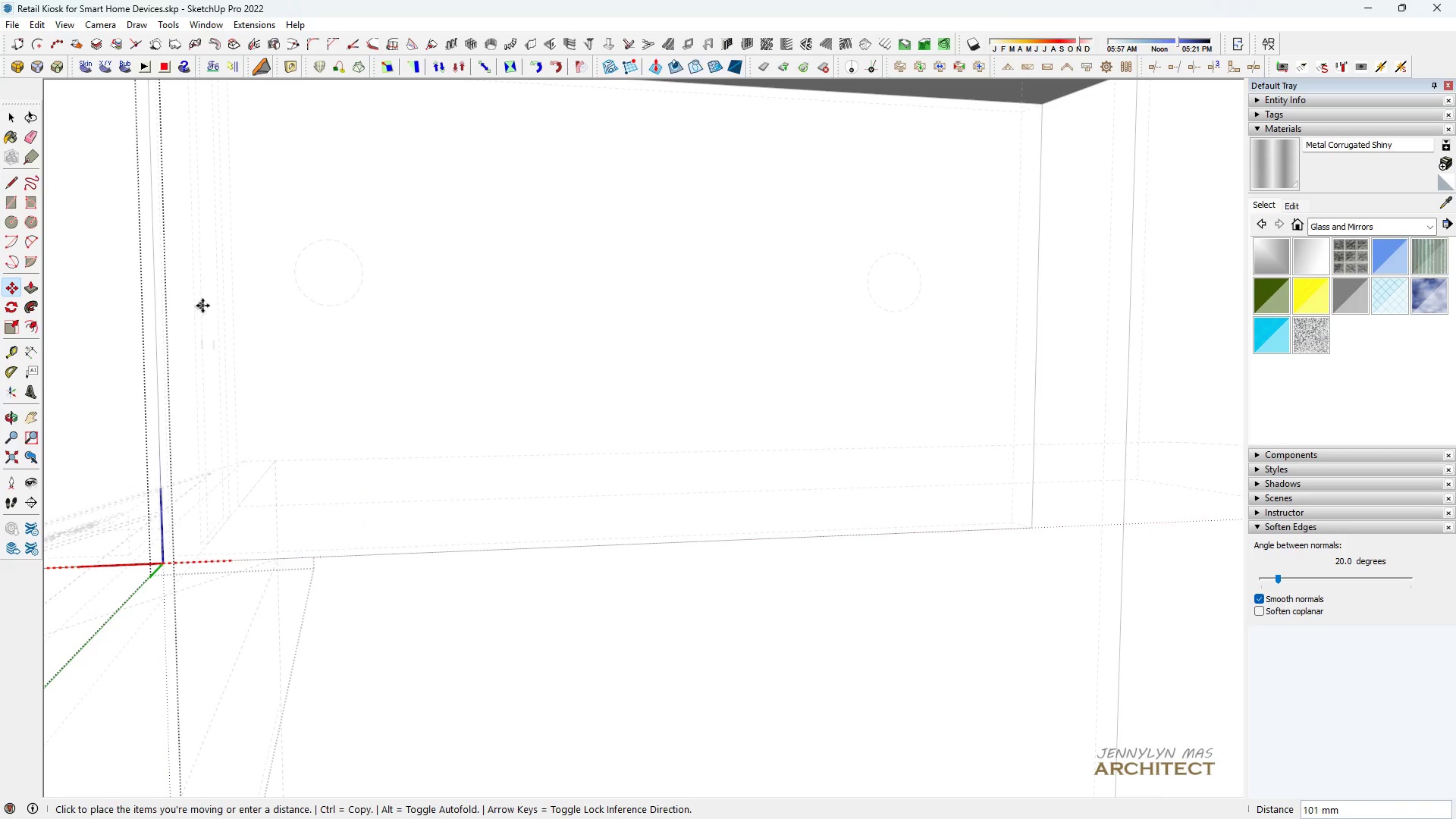 
hold_key(key=ShiftLeft, duration=1.52)
 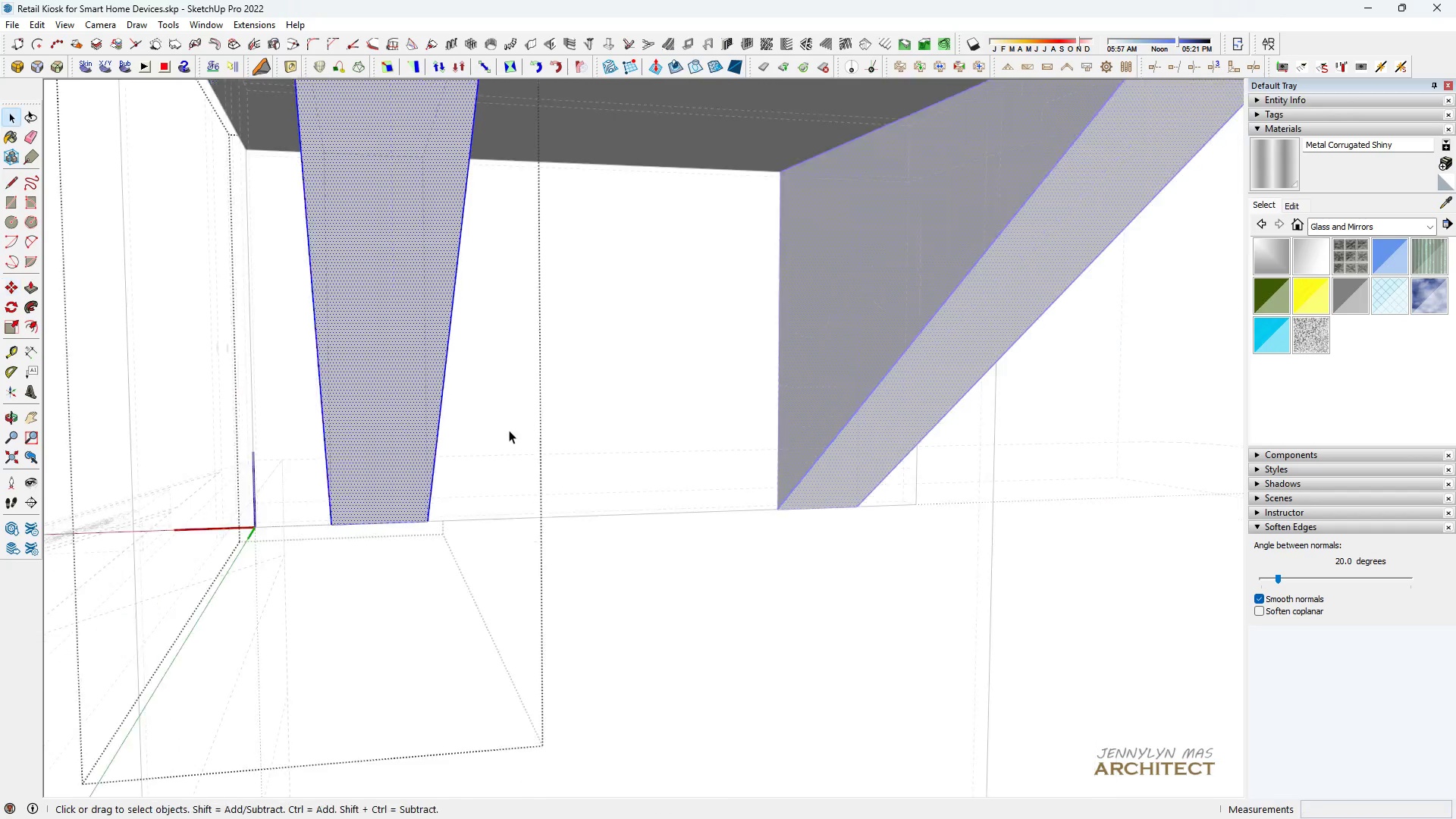 
hold_key(key=ShiftLeft, duration=0.46)
left_click([328, 304])
 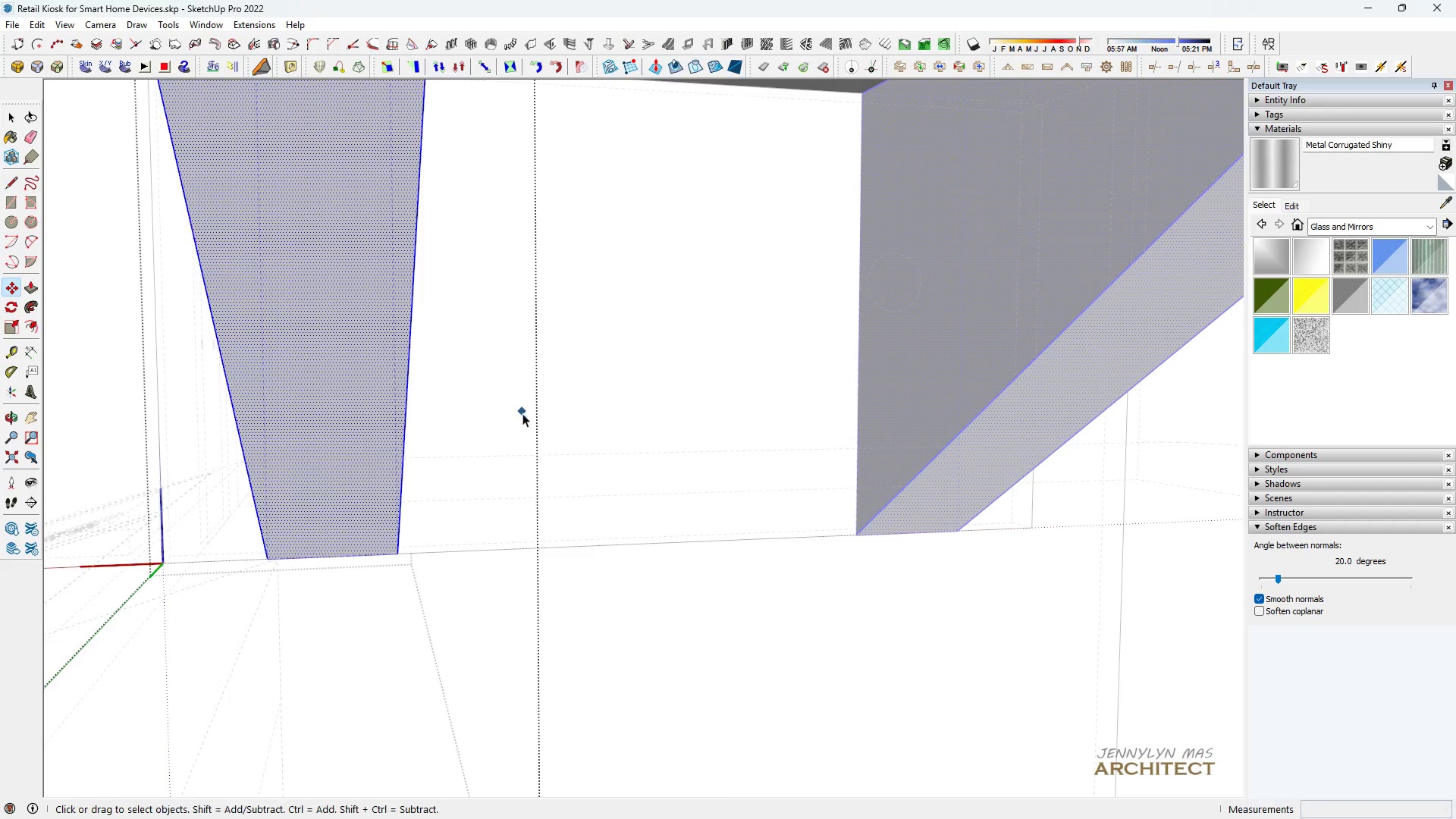 
key(Space)
 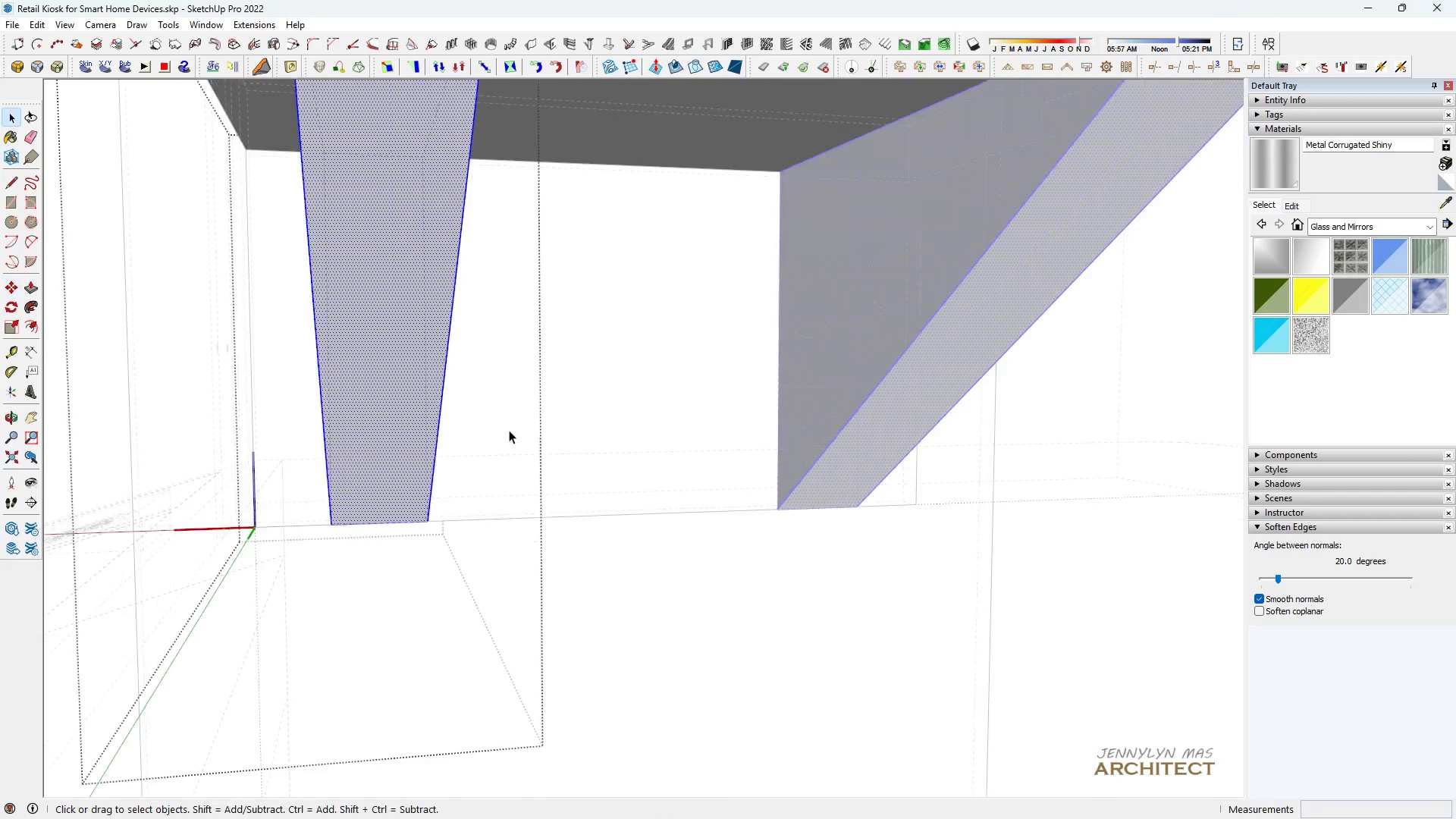 
scroll: coordinate [470, 435], scroll_direction: down, amount: 14.0
 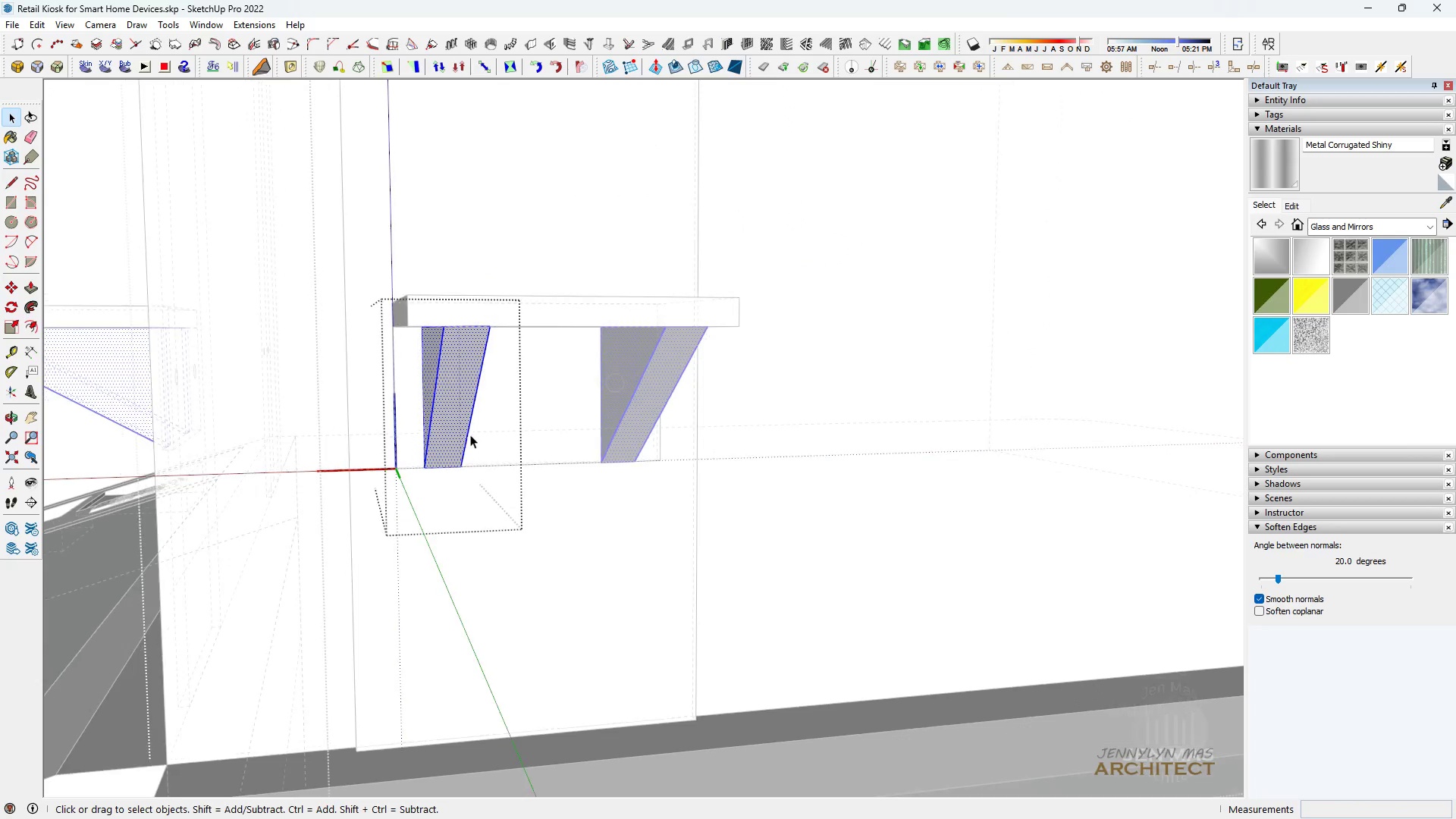 
key(Space)
 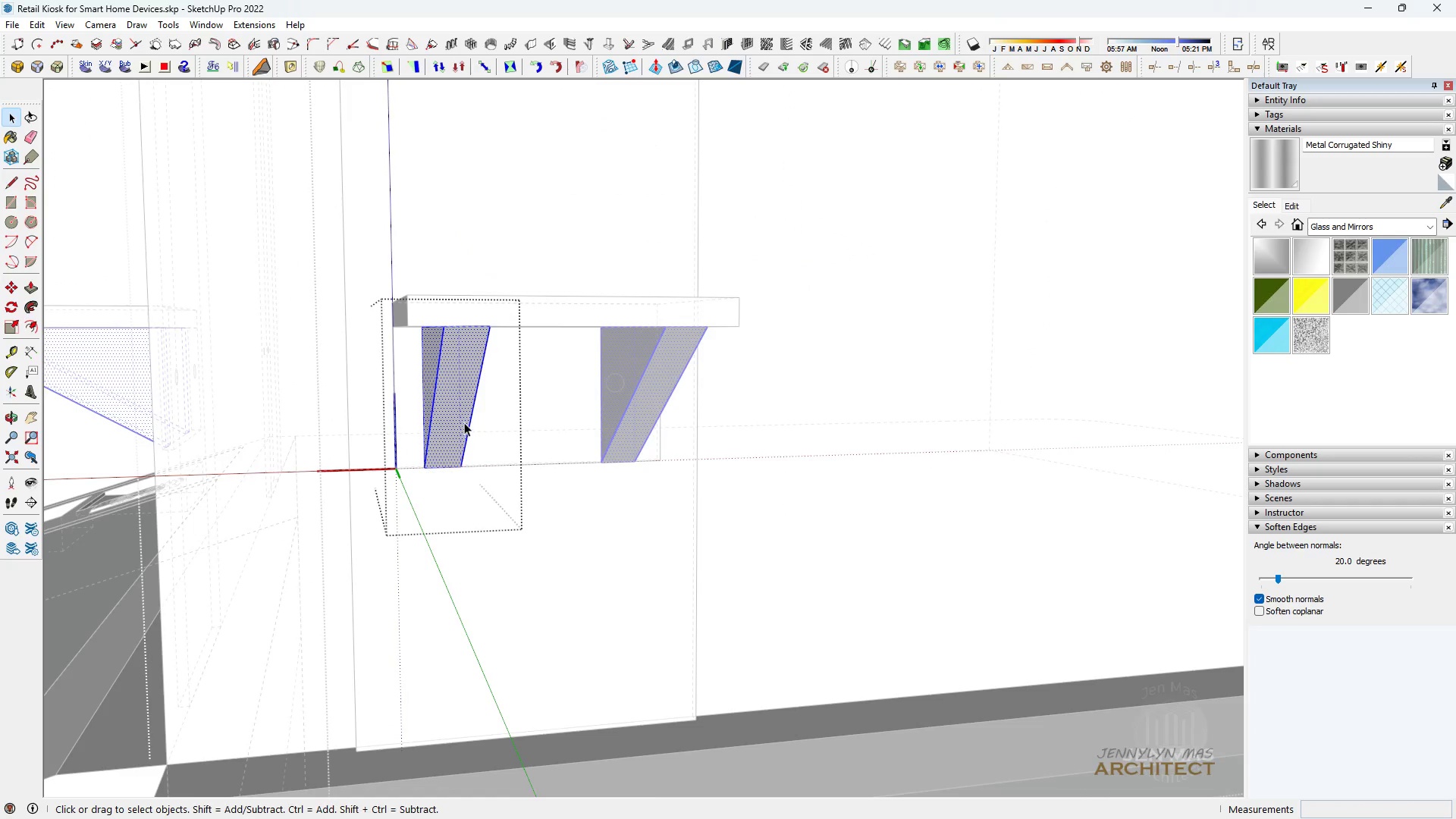 
scroll: coordinate [463, 420], scroll_direction: up, amount: 1.0
 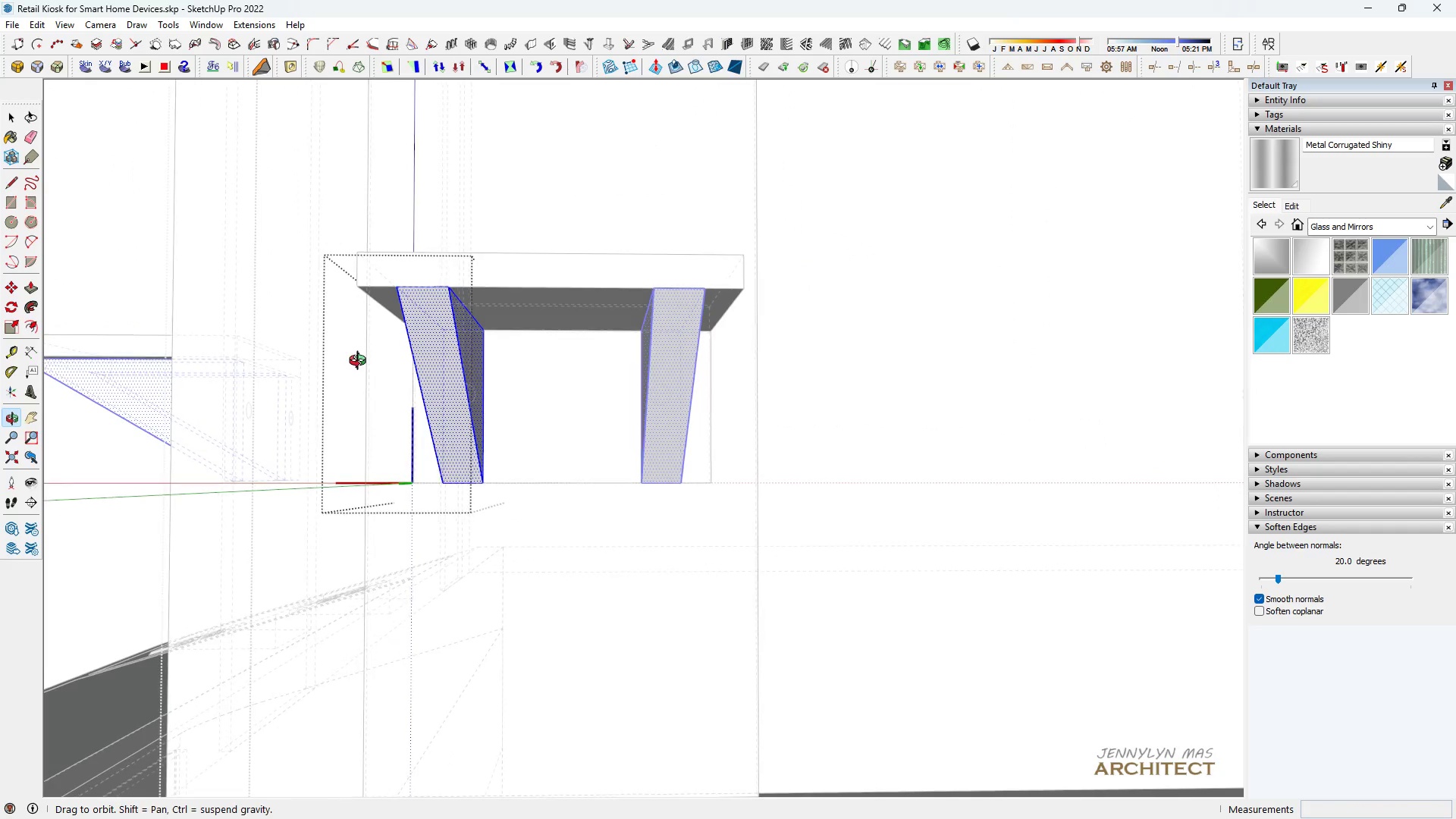 
key(K)
 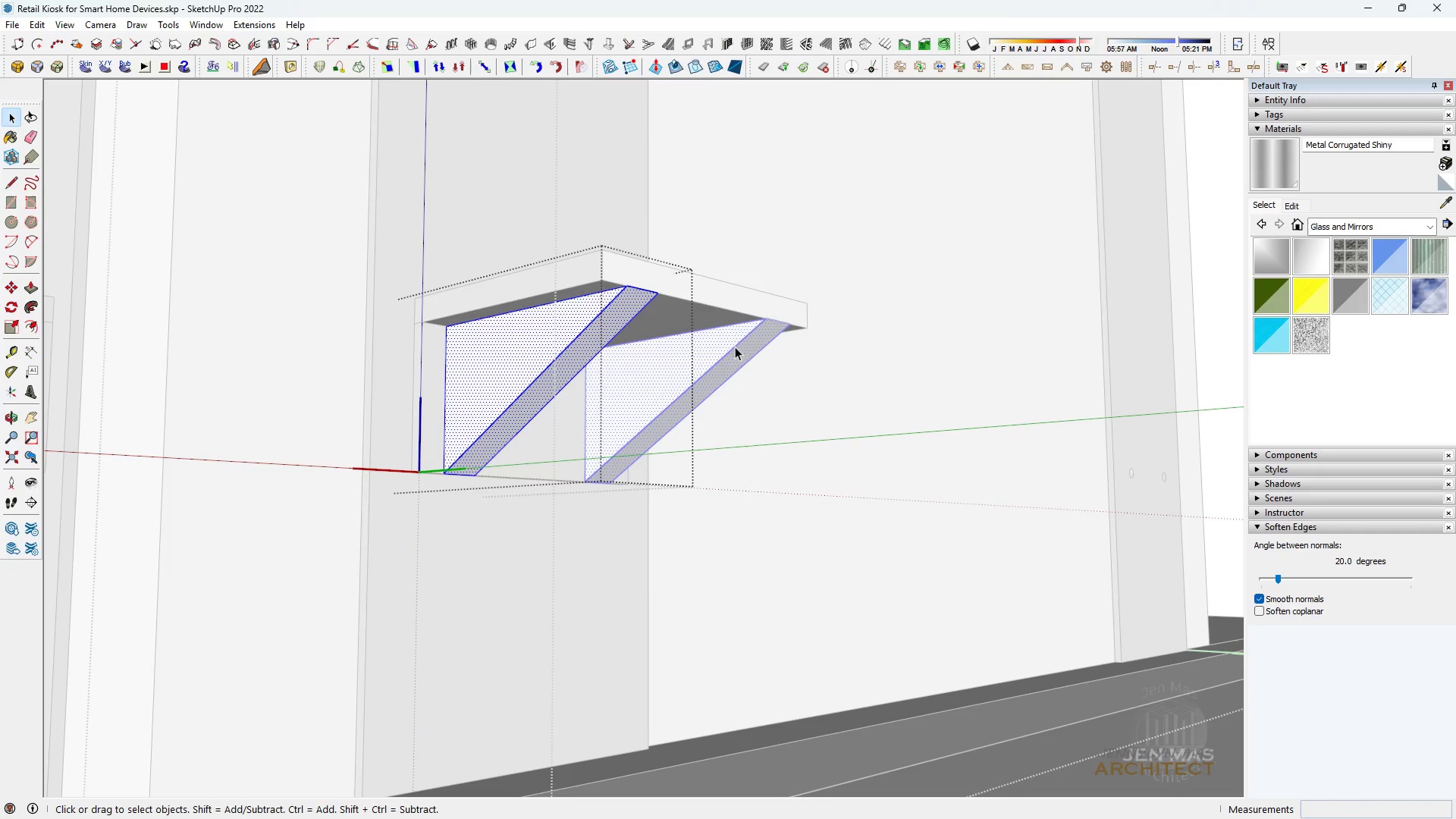 
scroll: coordinate [487, 378], scroll_direction: up, amount: 42.0
 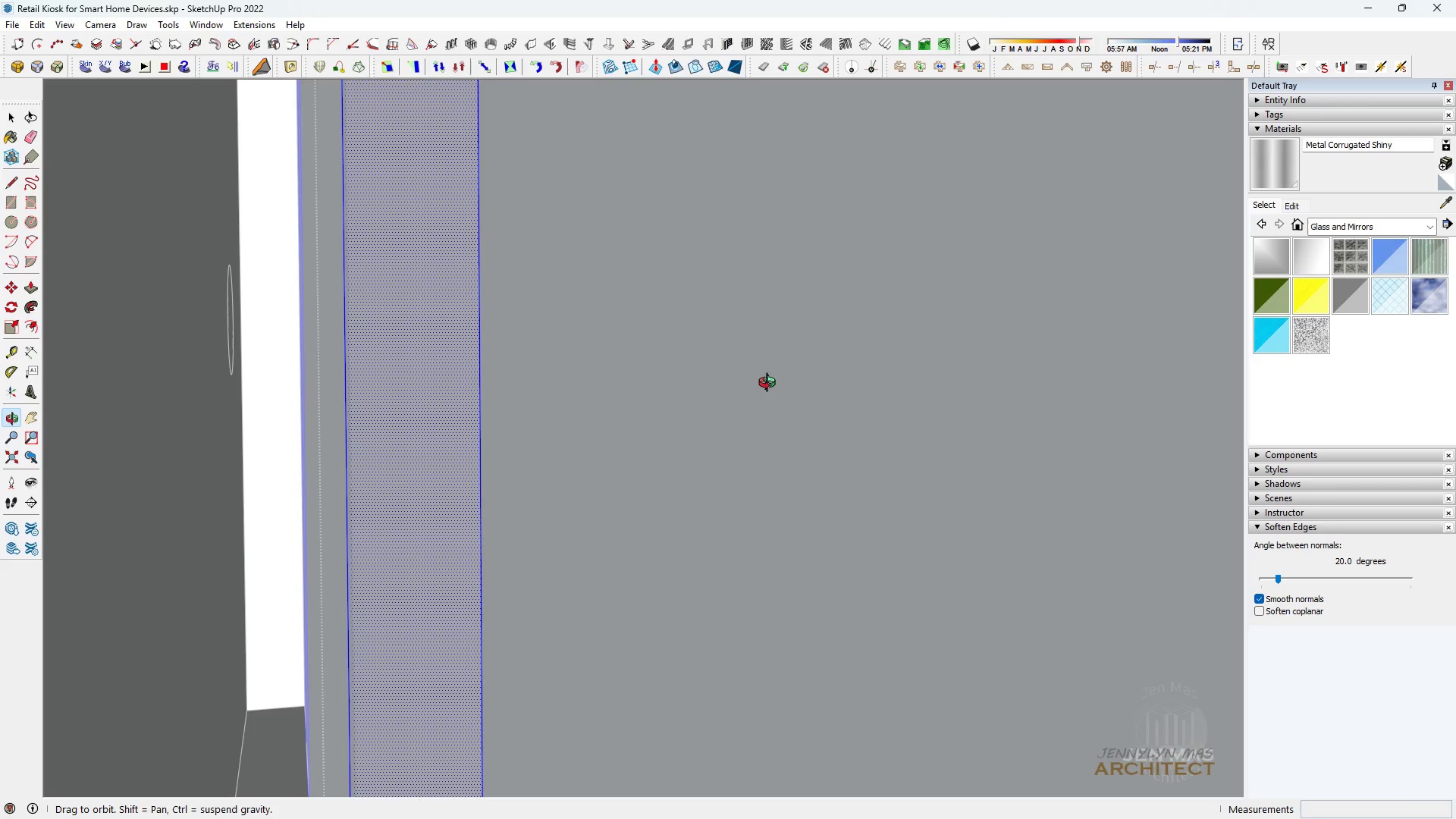 
key(Space)
 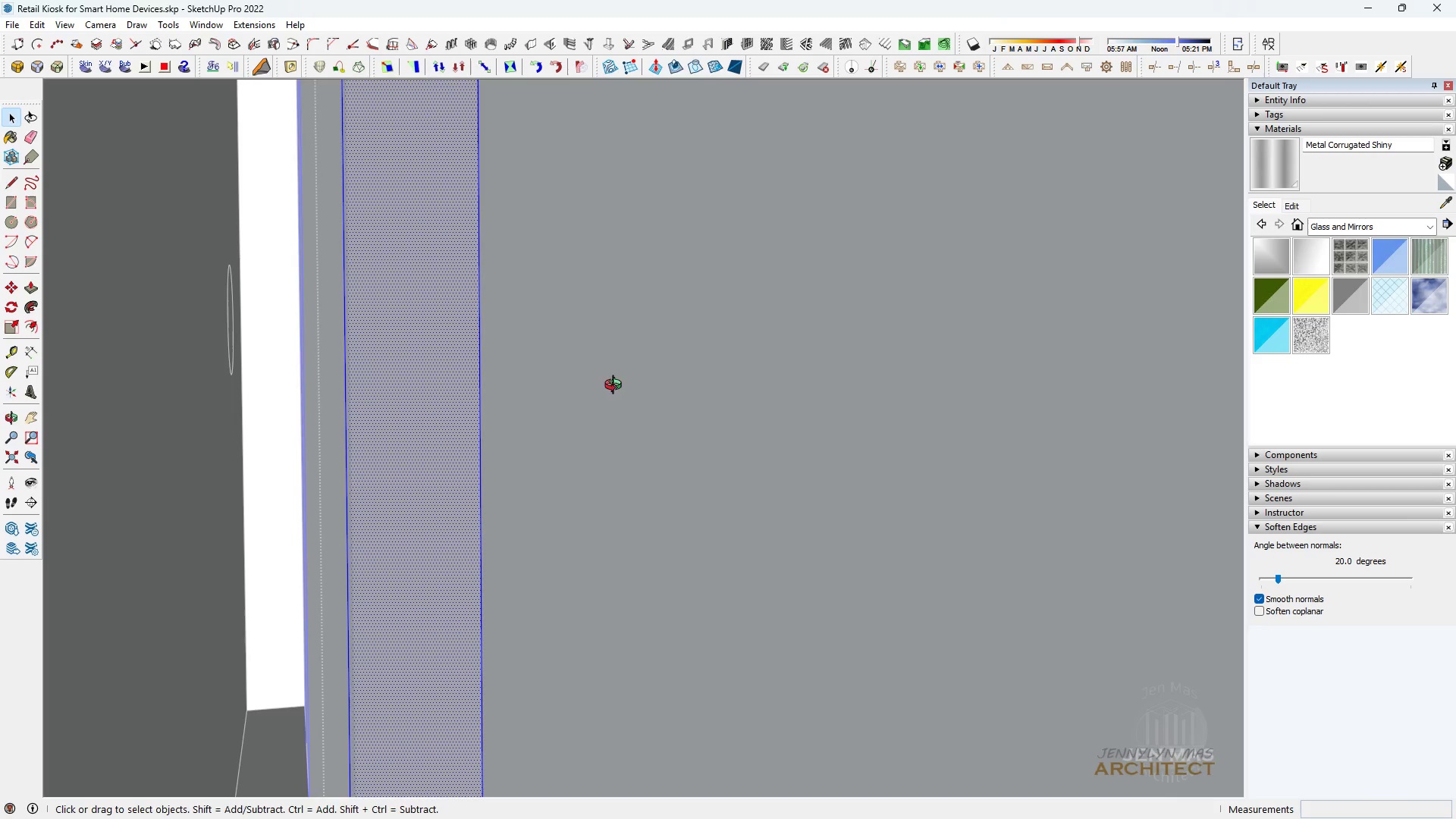 
key(H)
 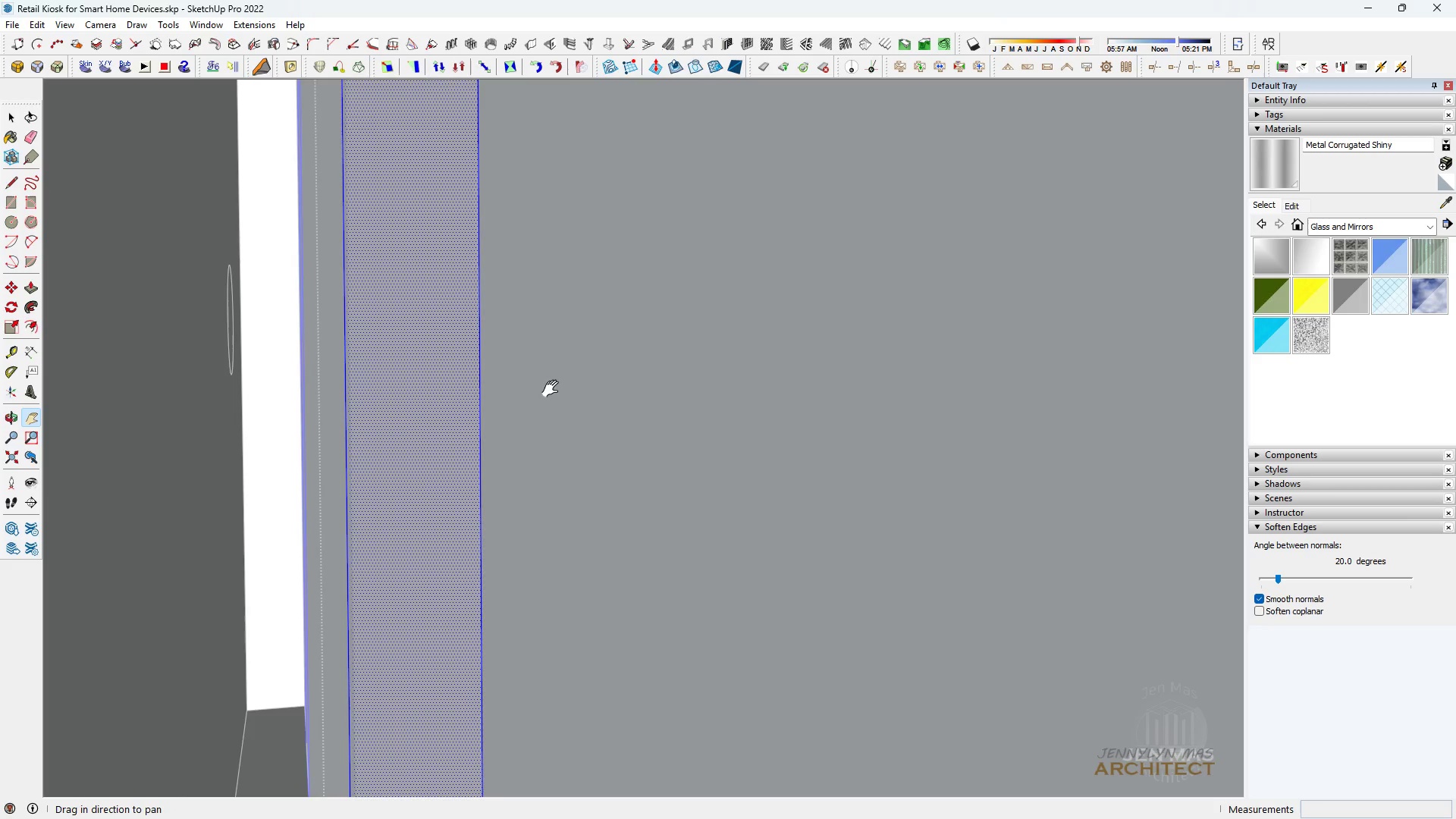 
left_click_drag(start_coordinate=[554, 389], to_coordinate=[1243, 432])
 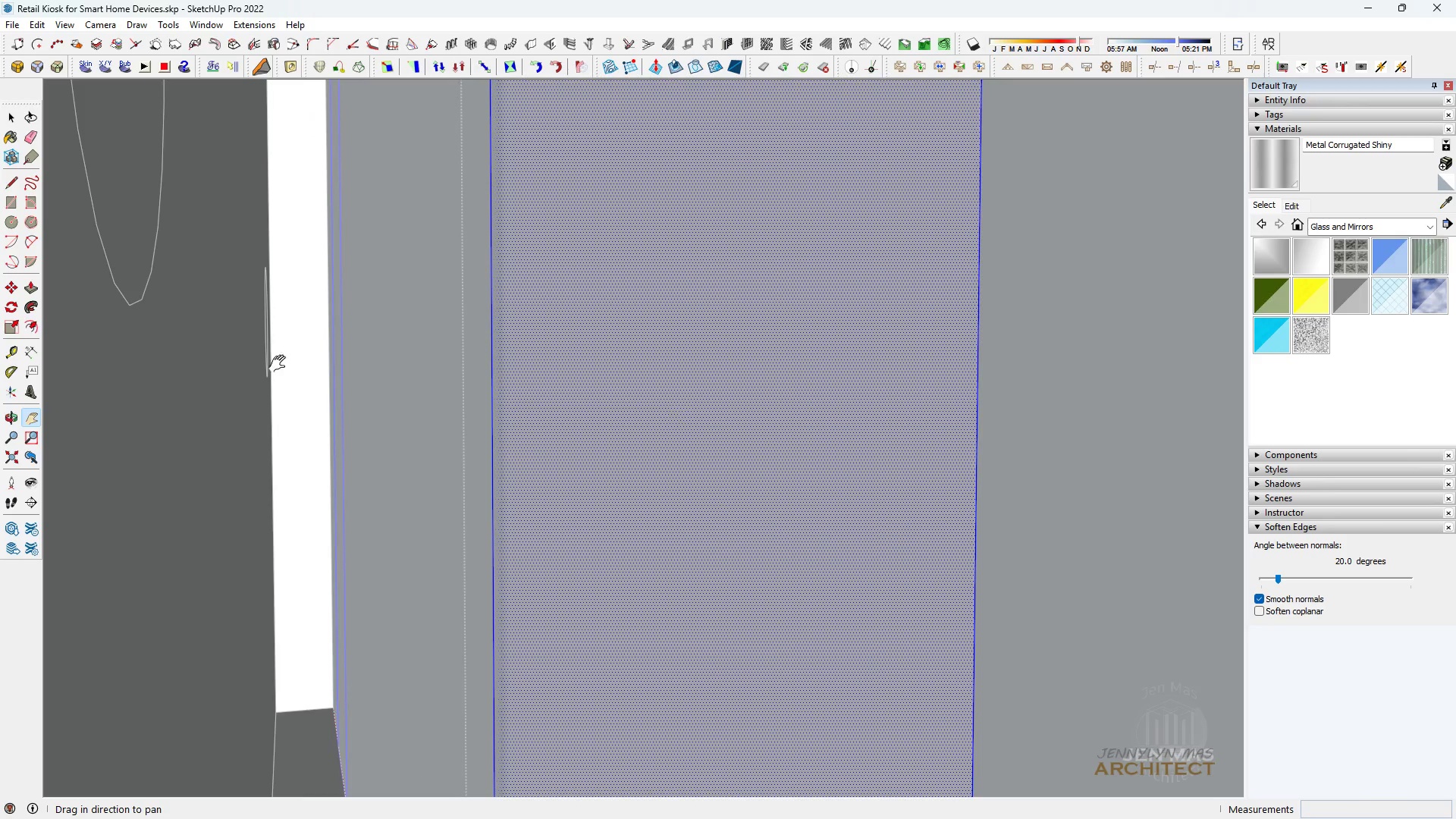 
key(Space)
 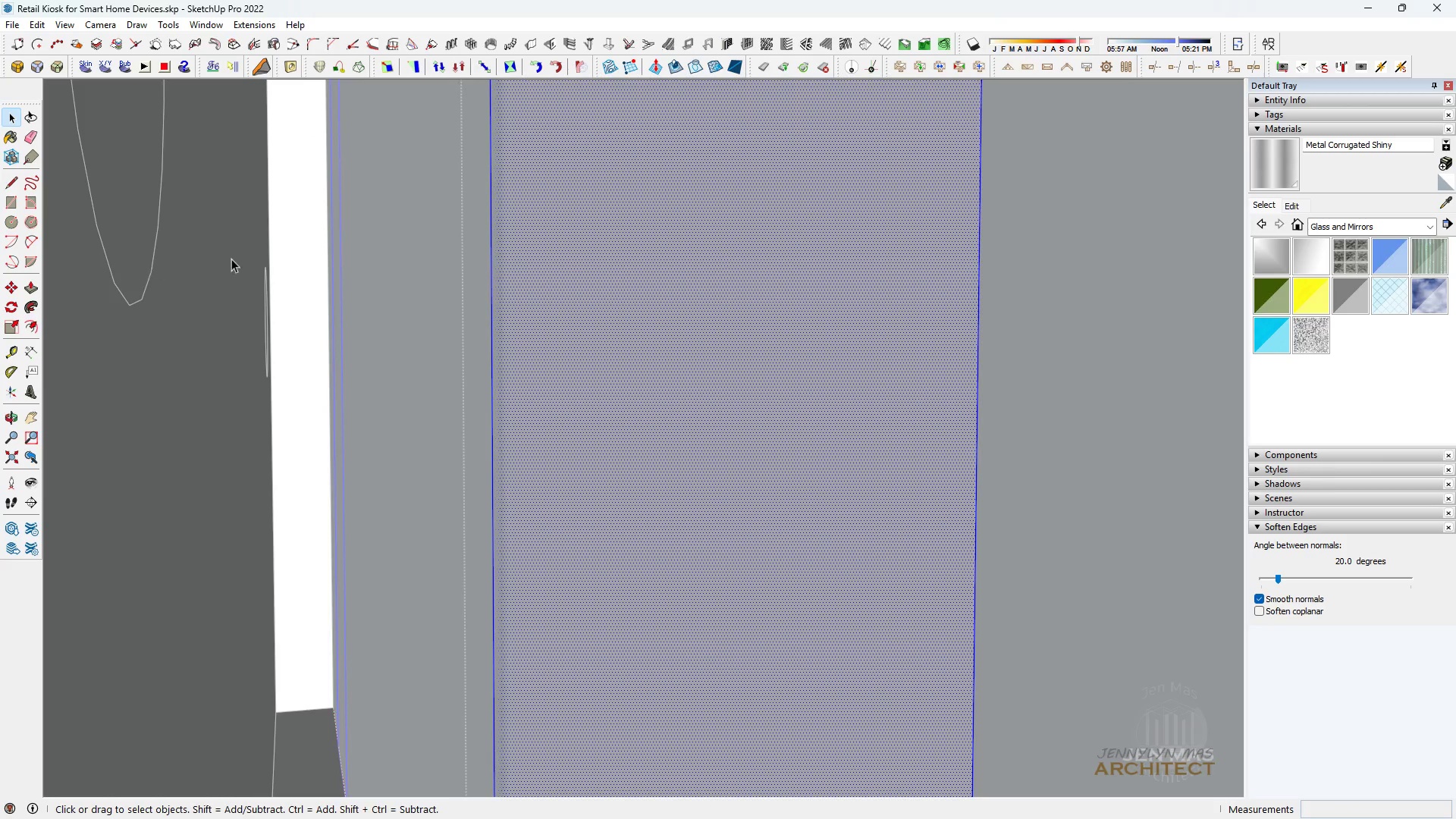 
left_click([802, 372])
 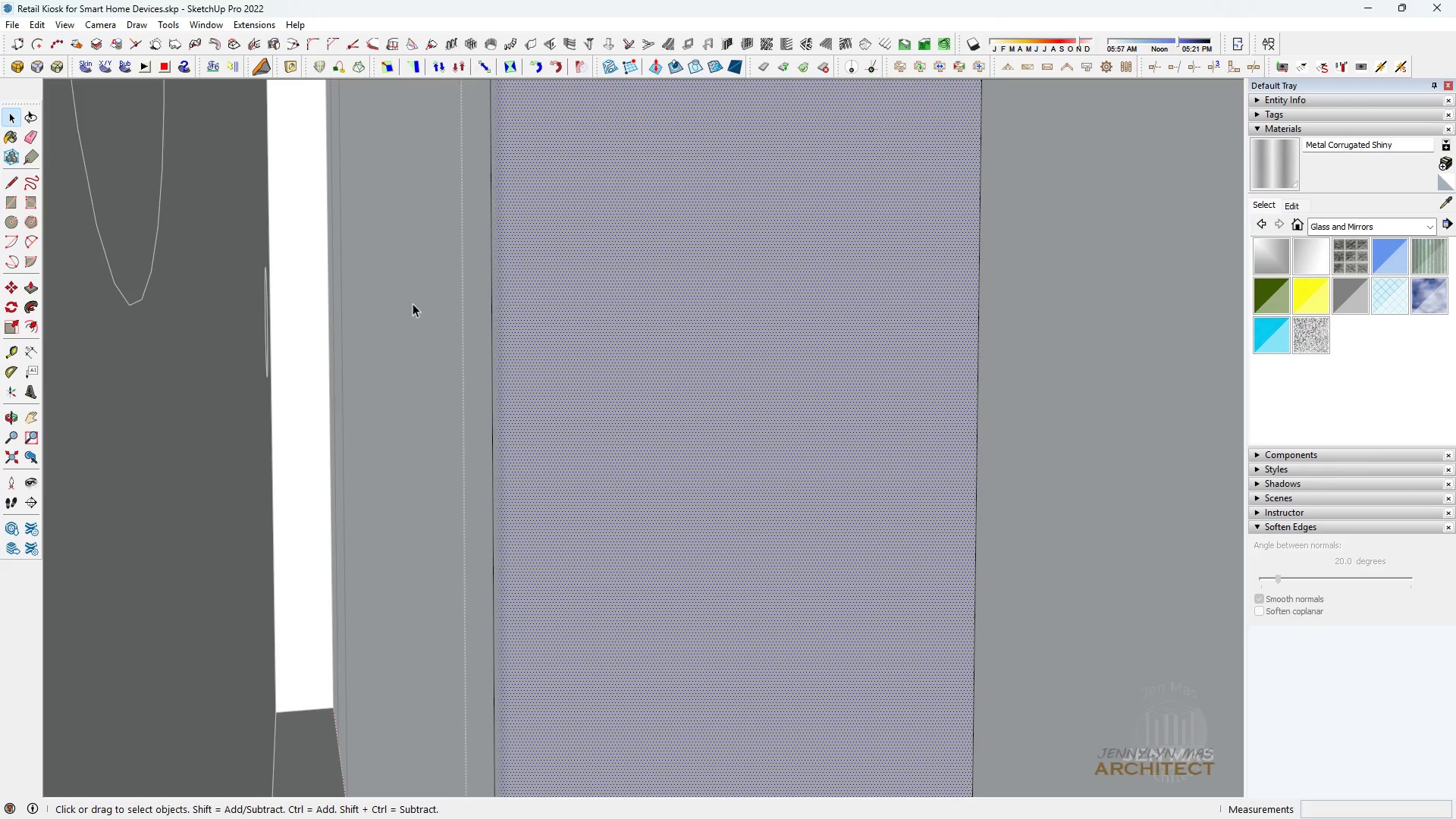 
key(Escape)
 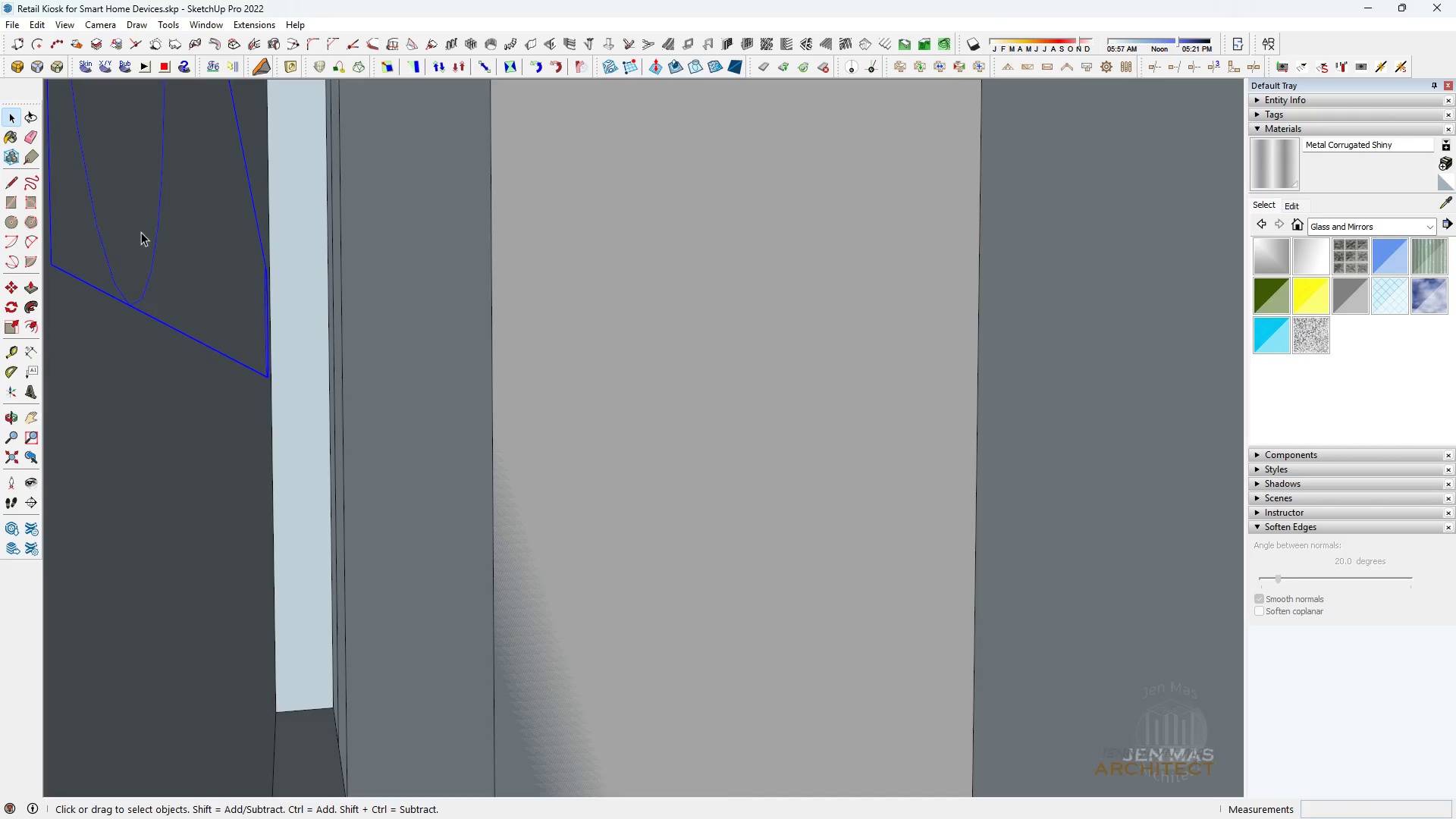 
double_click([141, 232])
 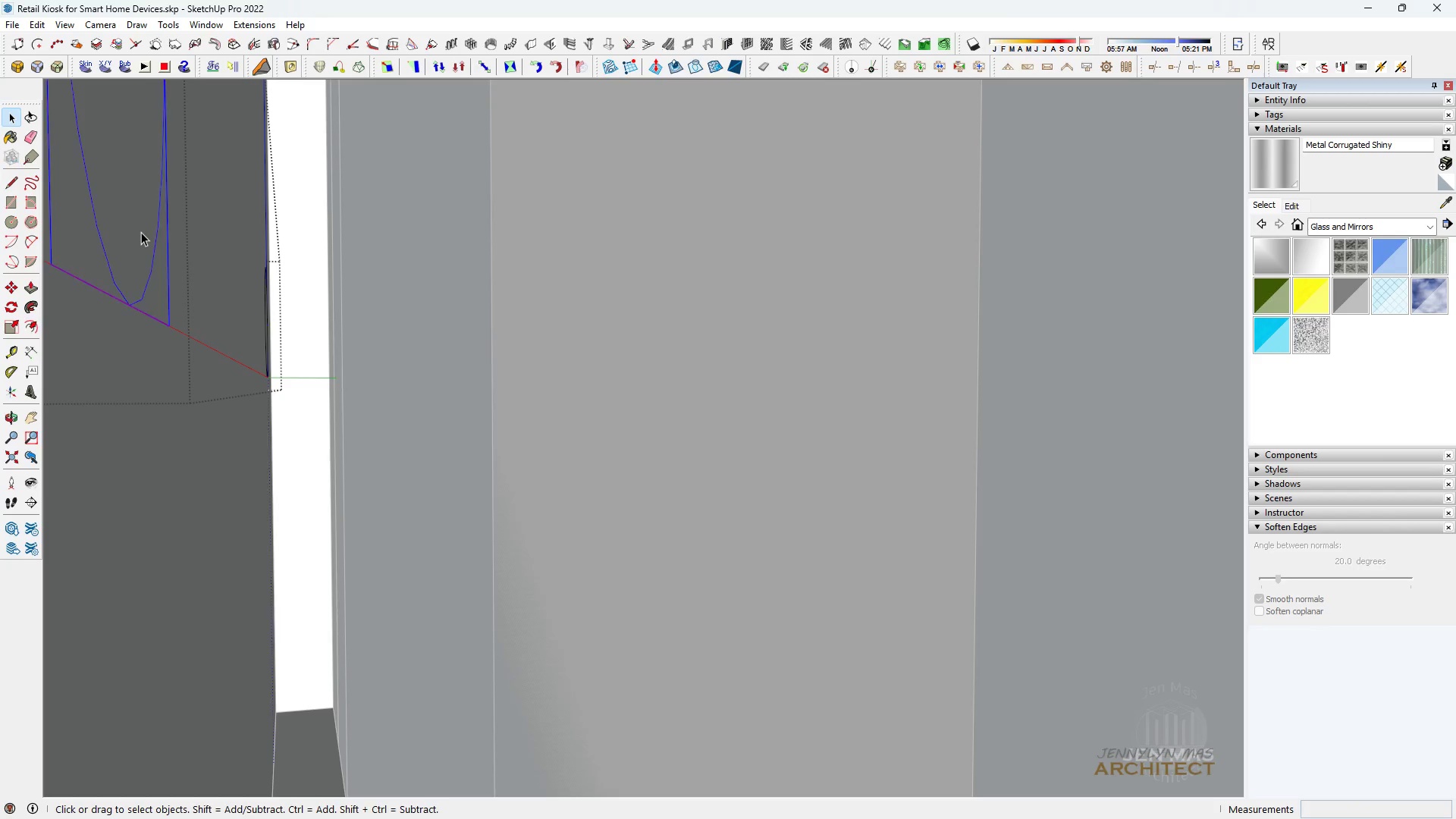 
triple_click([141, 232])
 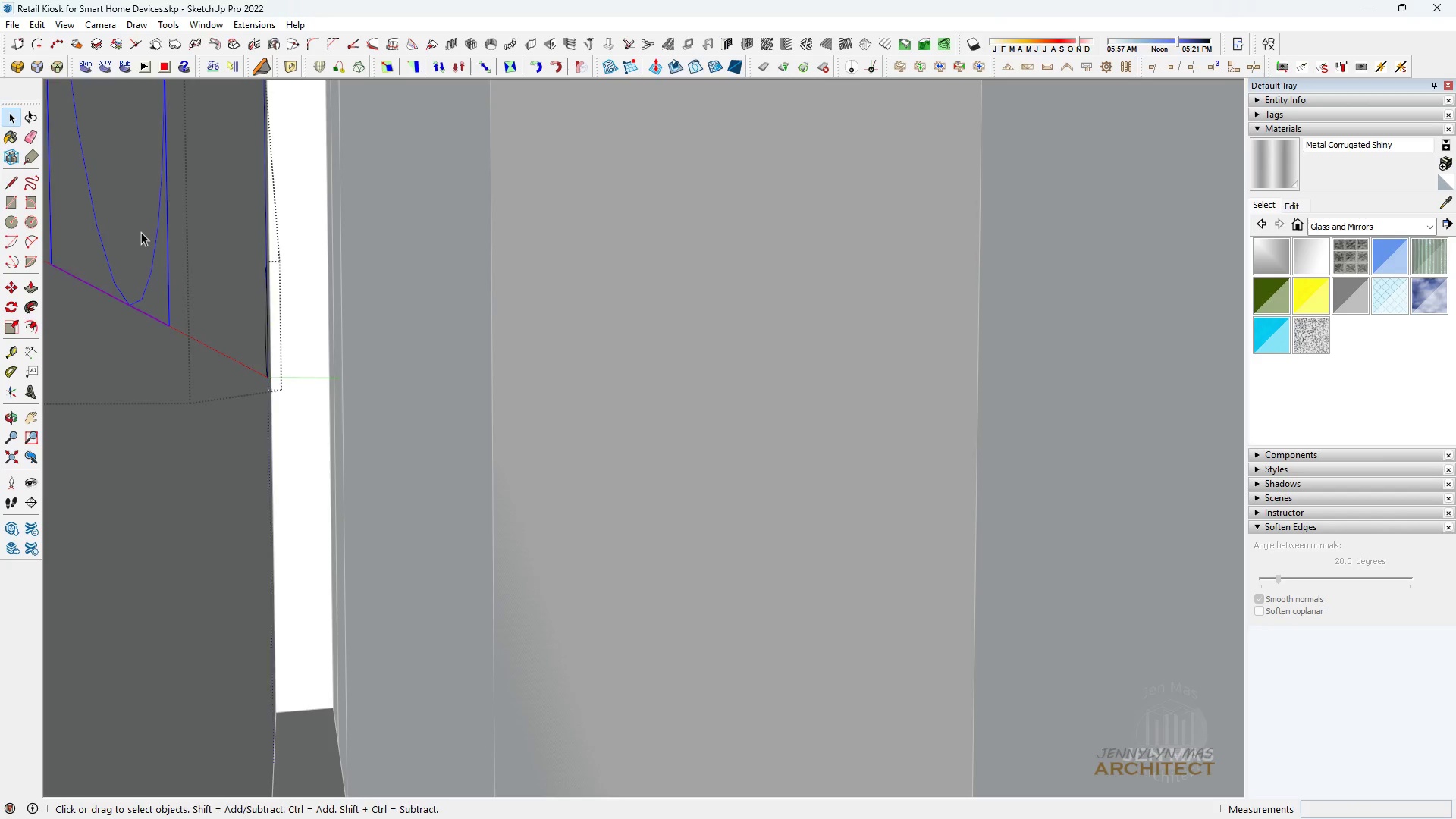 
triple_click([141, 232])
 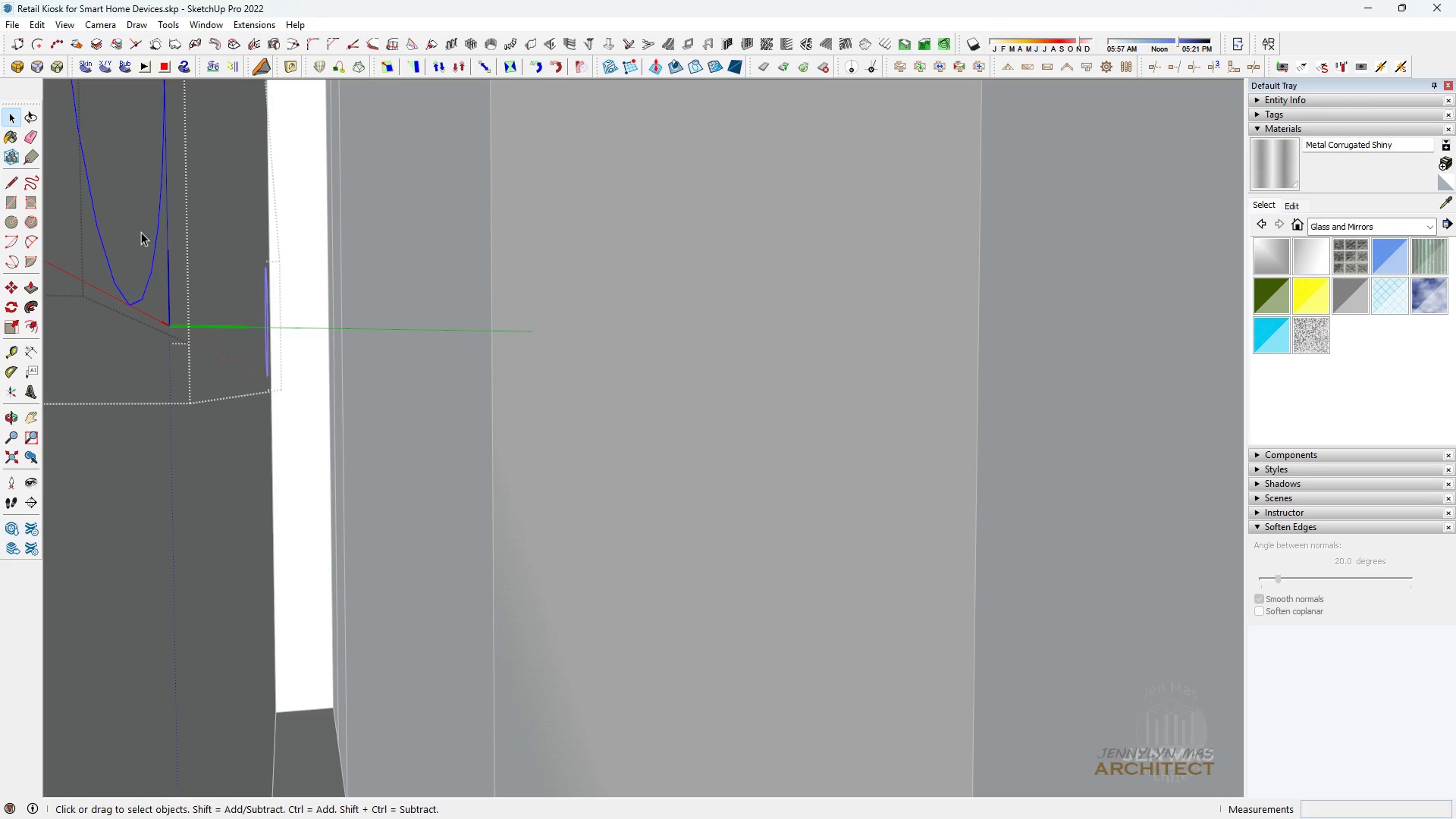 
triple_click([141, 232])
 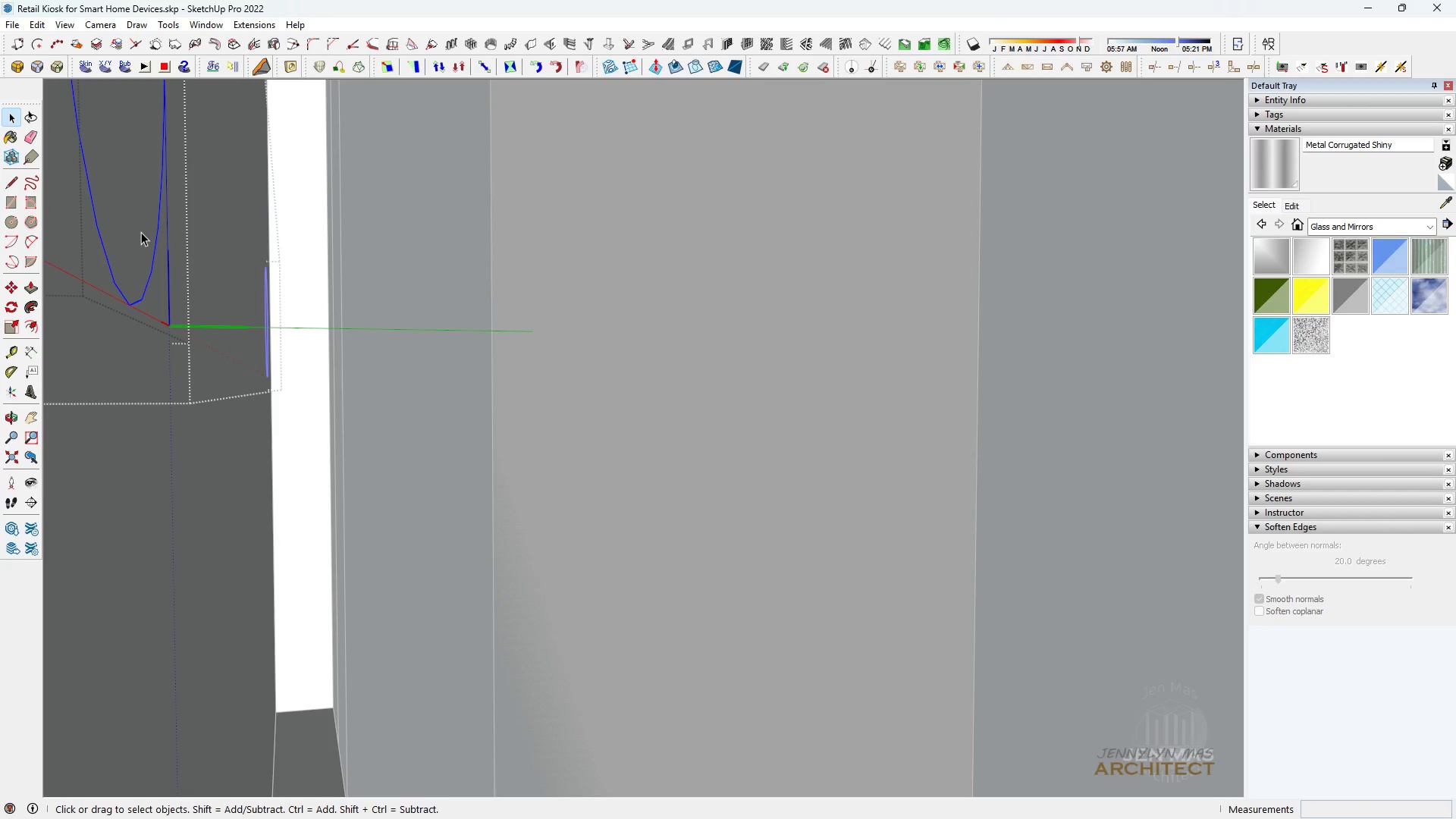 
triple_click([141, 232])
 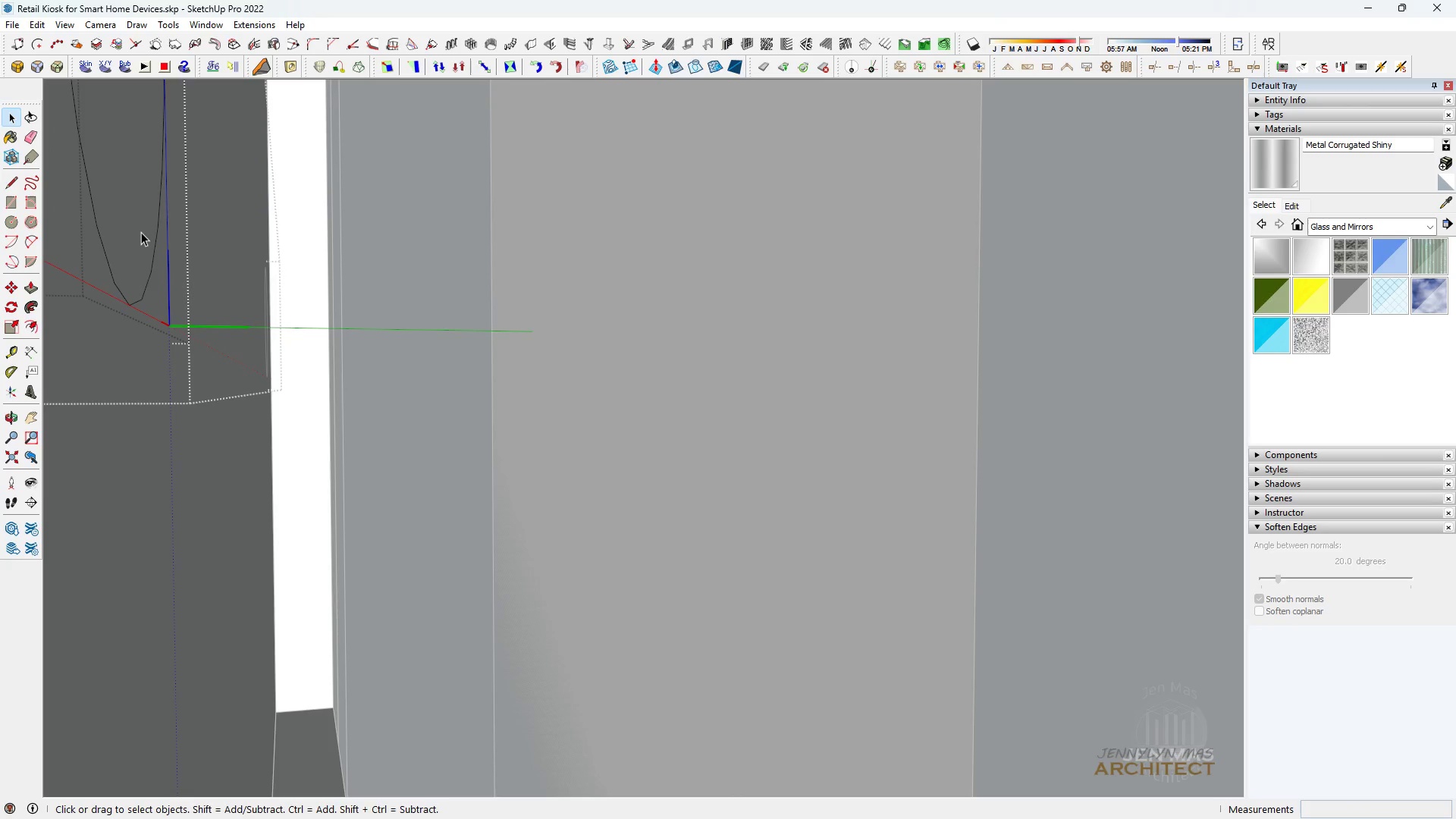 
double_click([141, 232])
 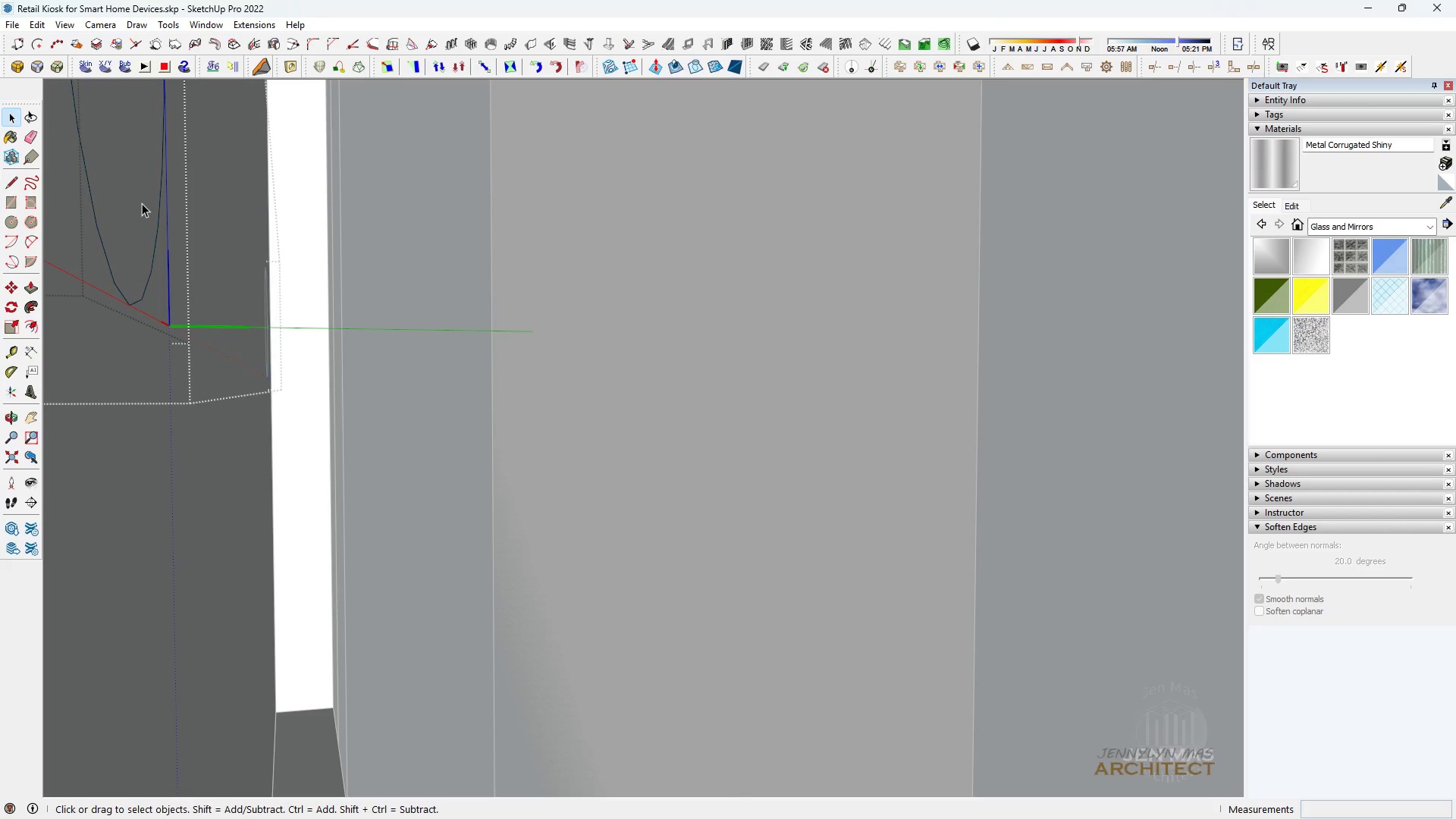 
triple_click([141, 202])
 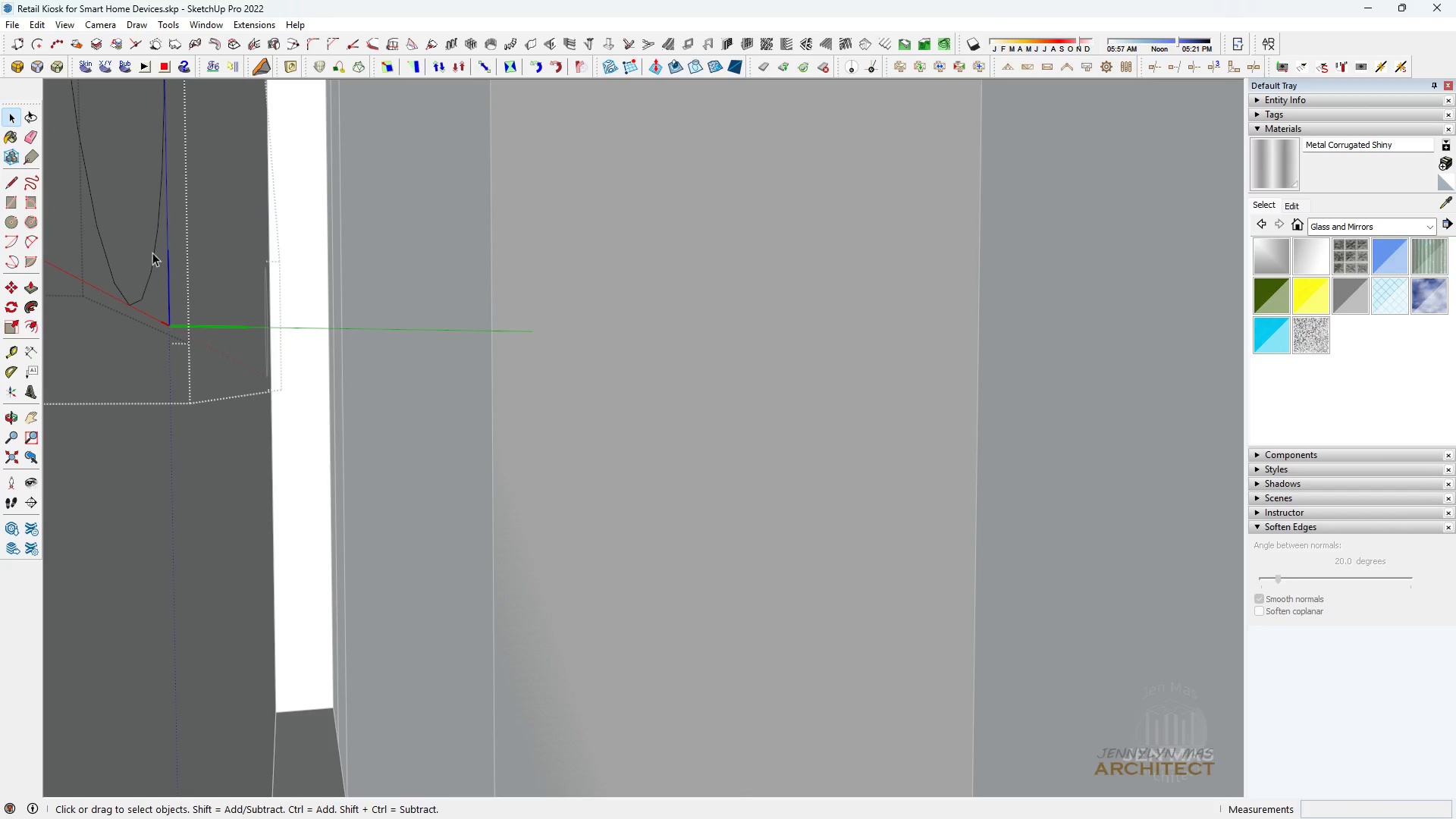 
key(P)
 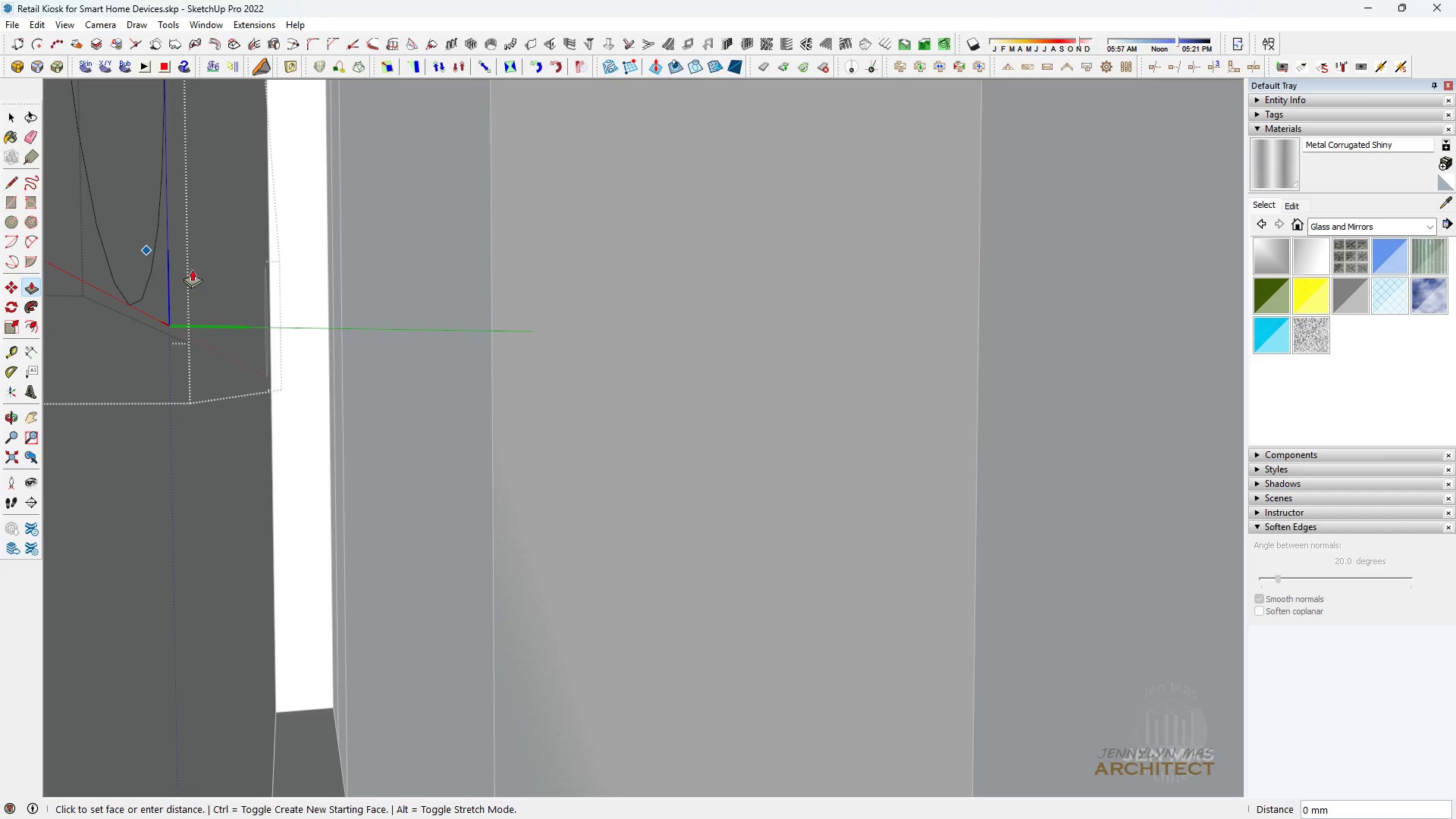 
key(Space)
 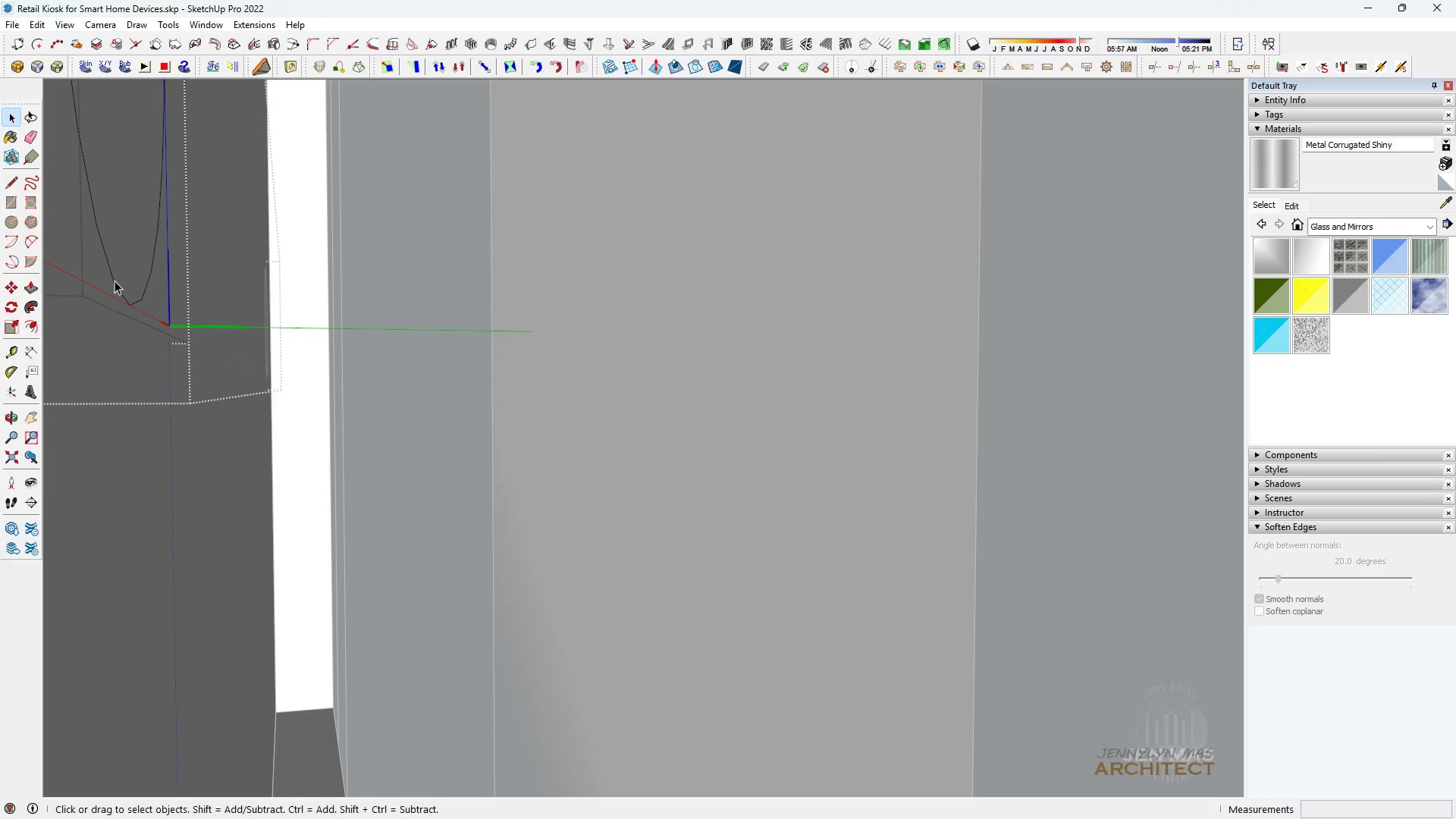 
double_click([115, 281])
 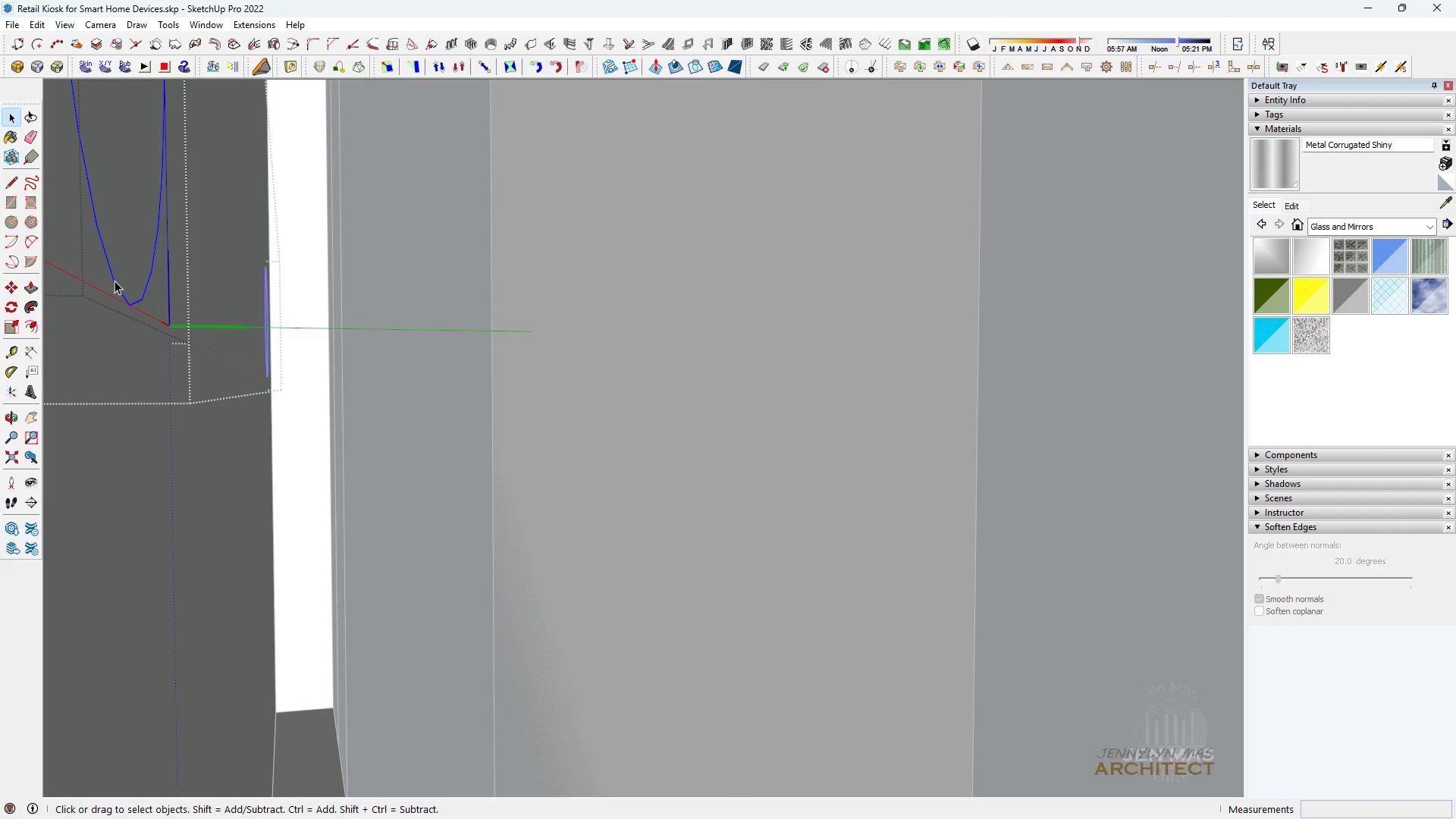 
triple_click([115, 281])
 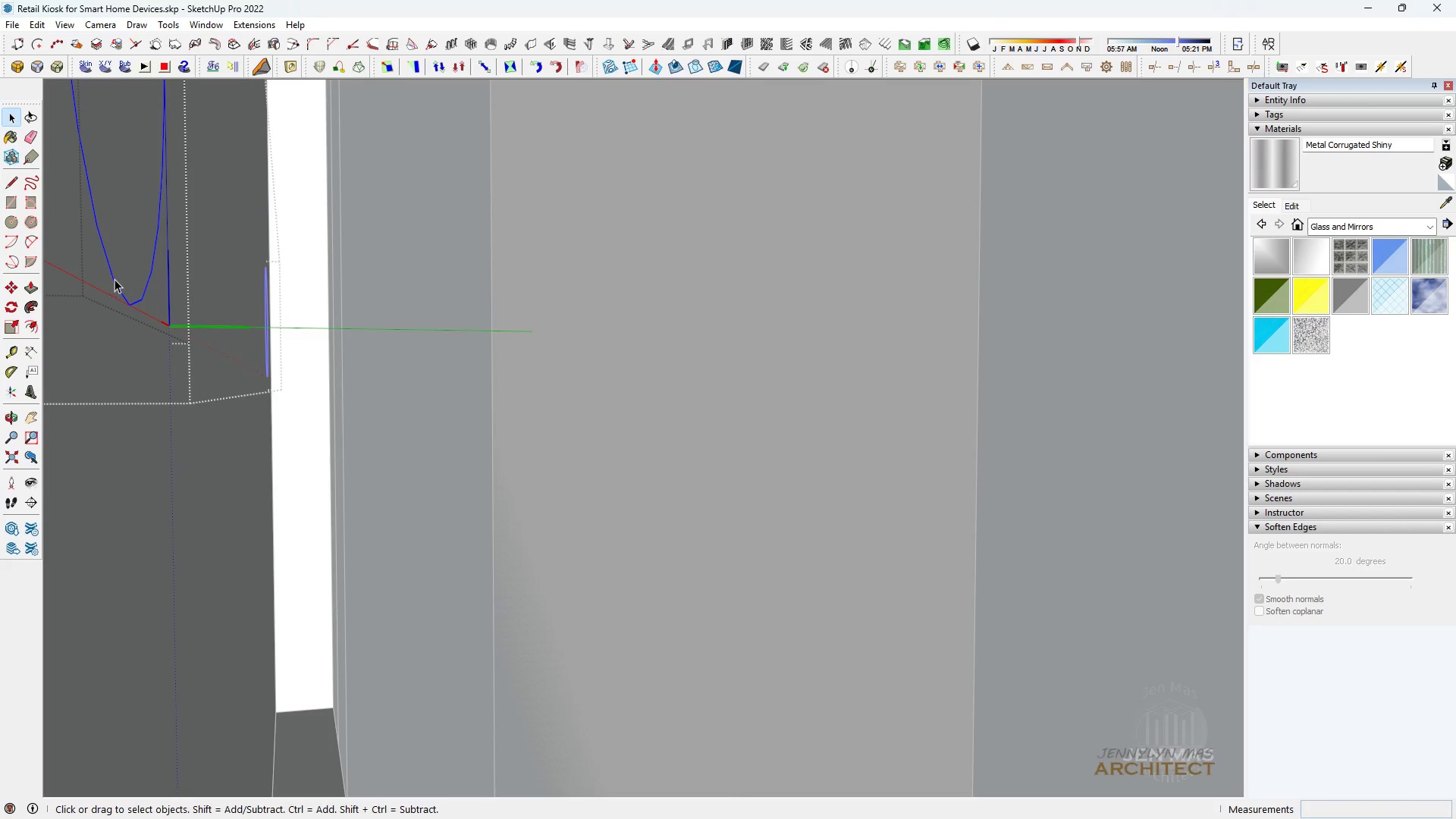 
triple_click([115, 281])
 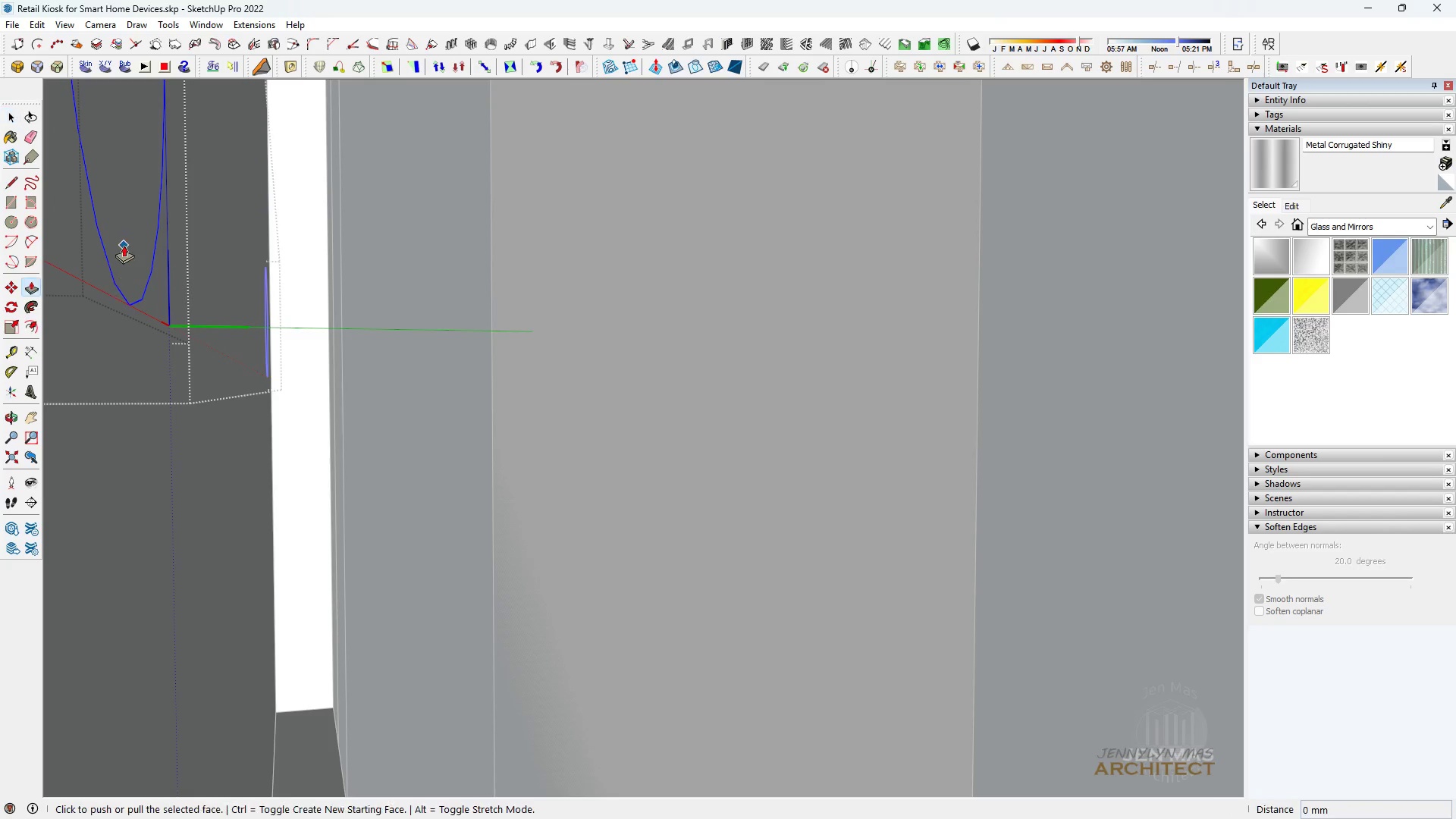 
key(P)
 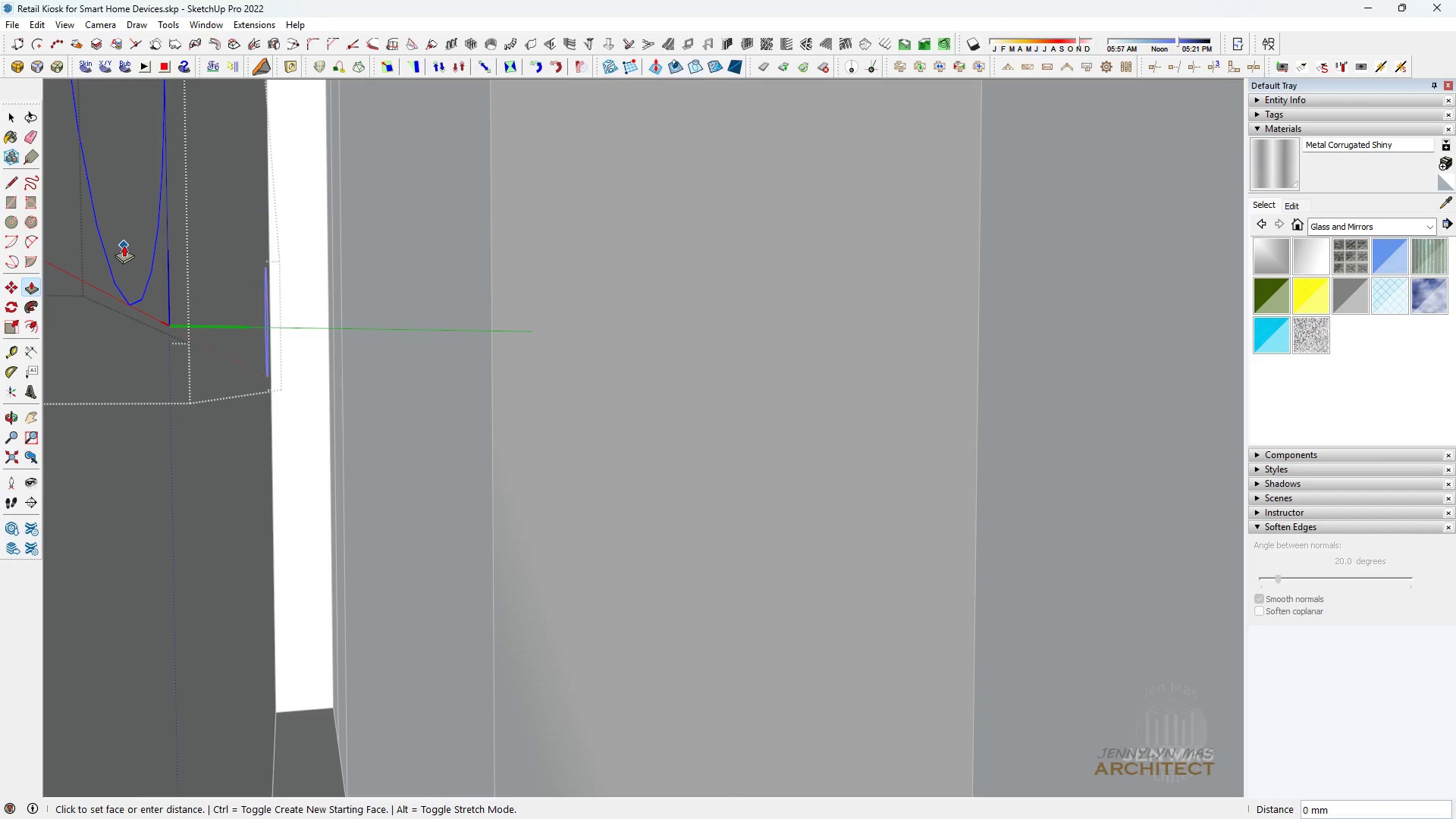 
left_click([124, 245])
 